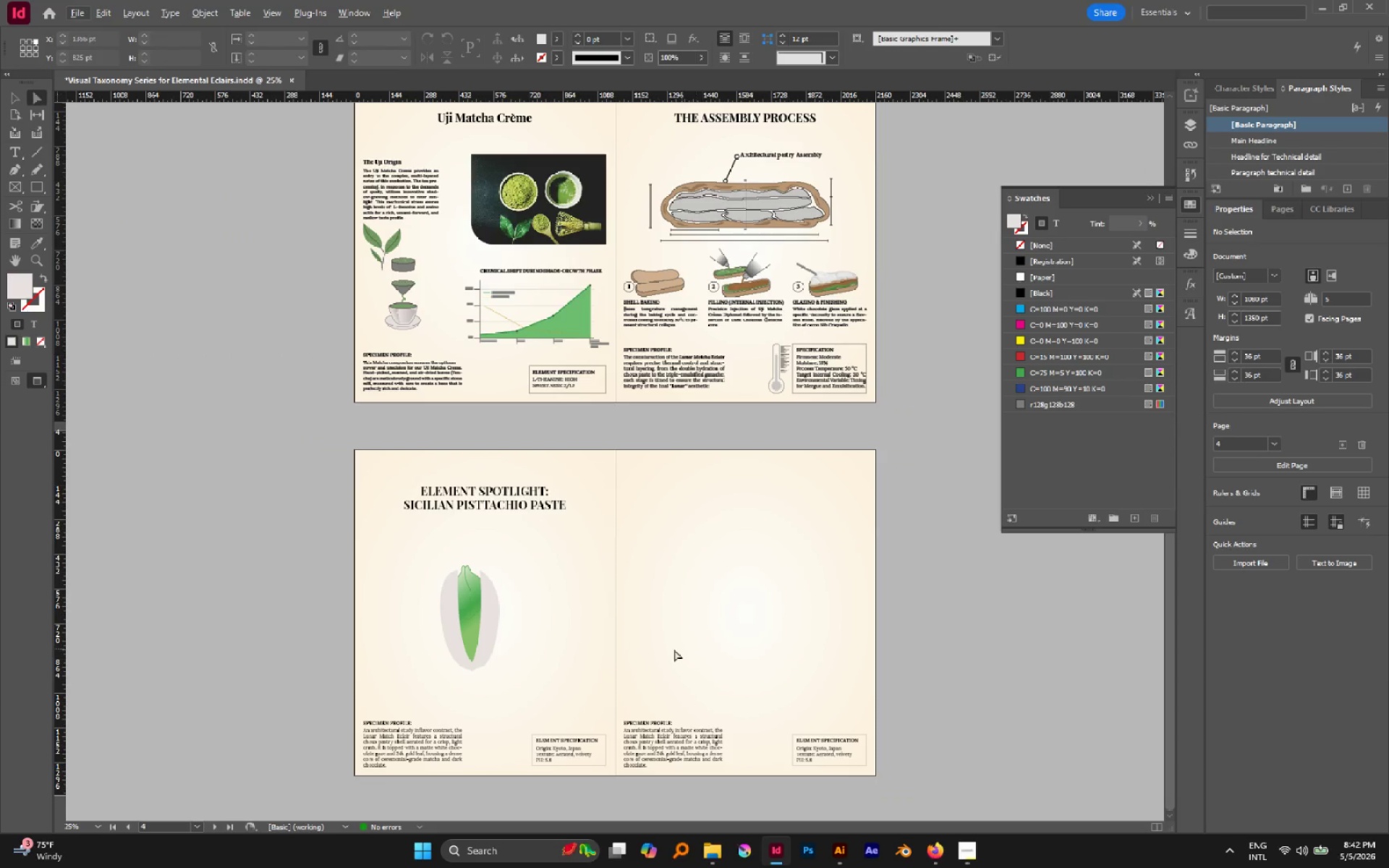 
hold_key(key=AltLeft, duration=1.47)
scroll: coordinate [458, 597], scroll_direction: none, amount: 0.0
 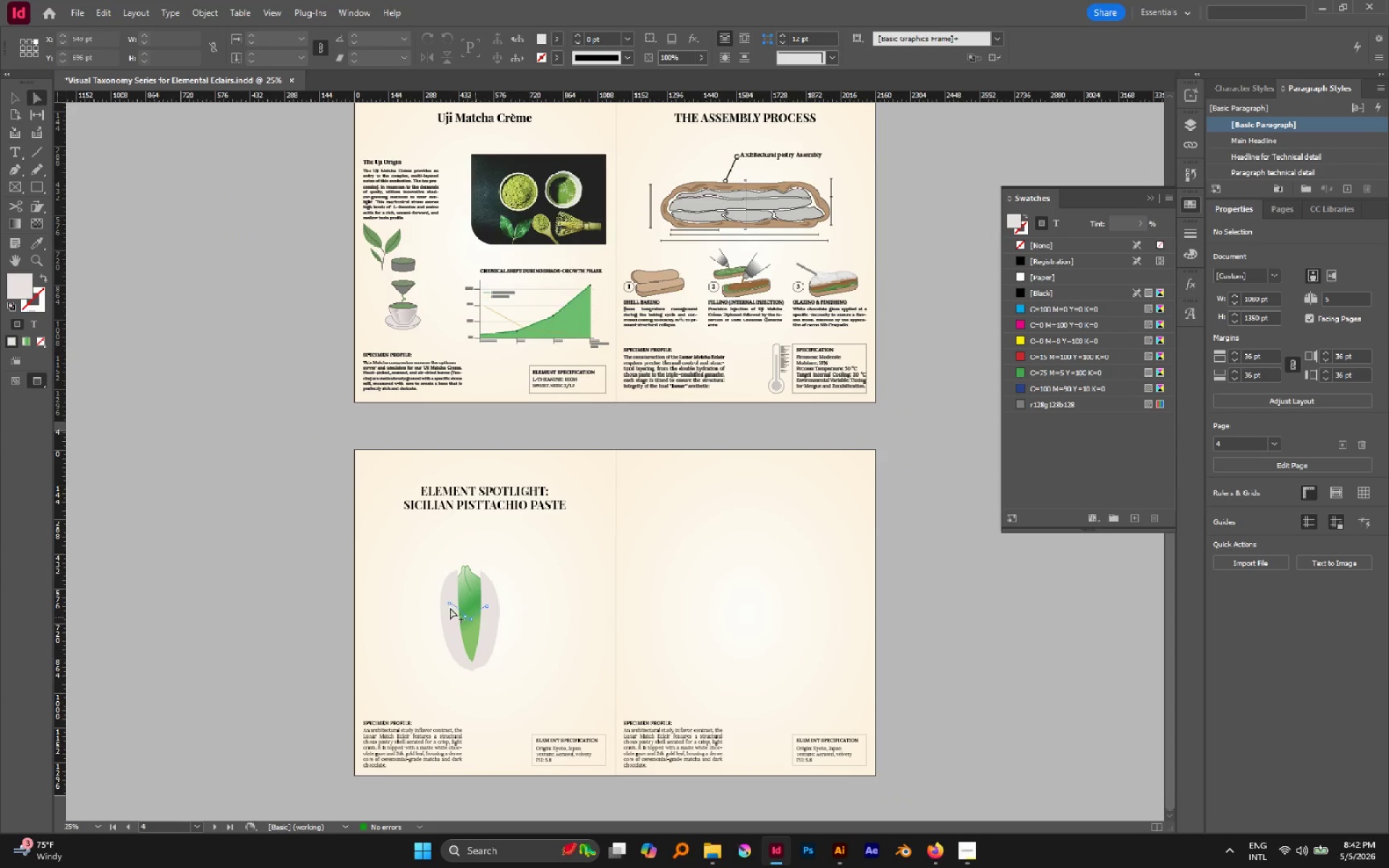 
scroll: coordinate [435, 601], scroll_direction: up, amount: 3.0
 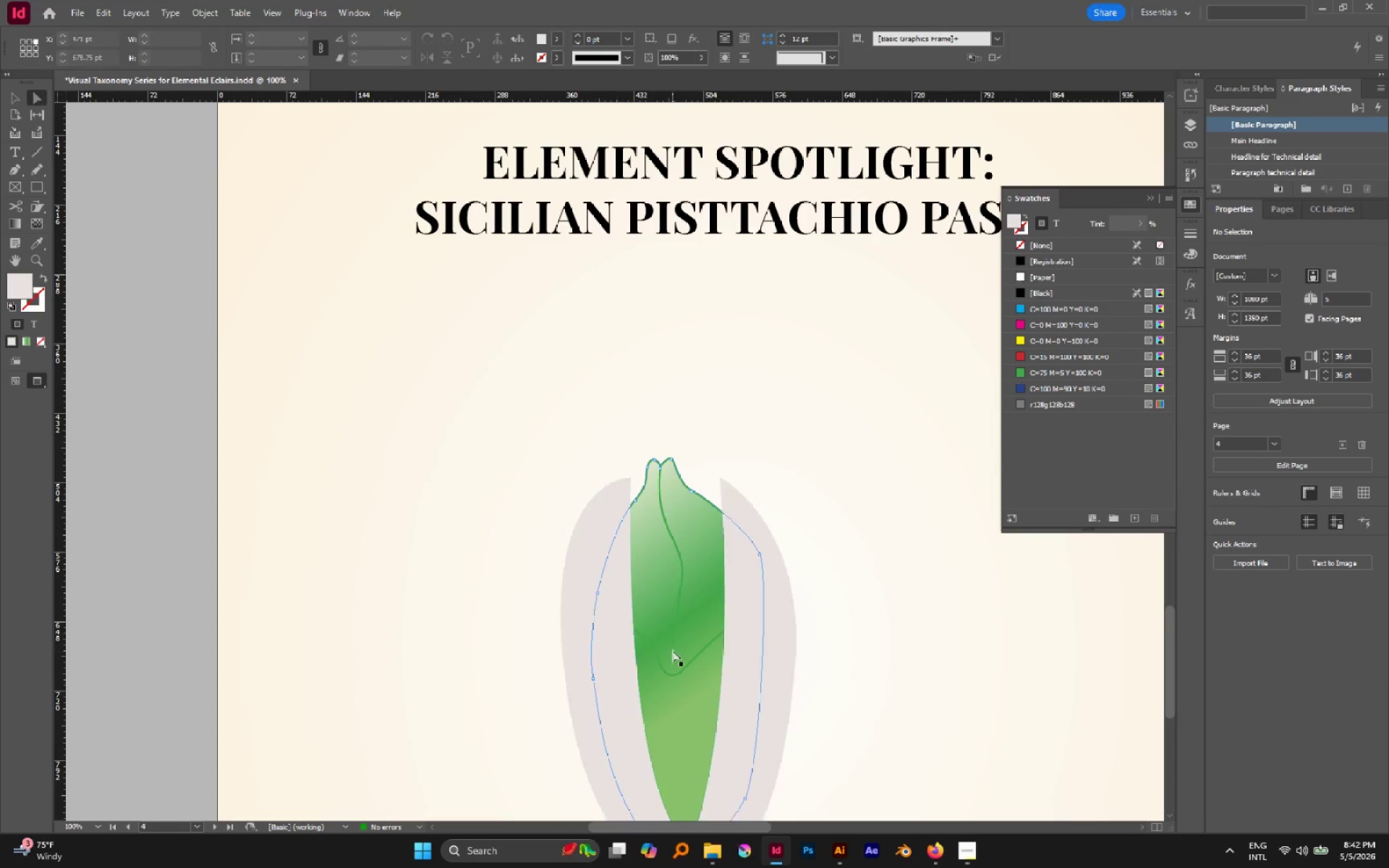 
left_click([674, 627])
 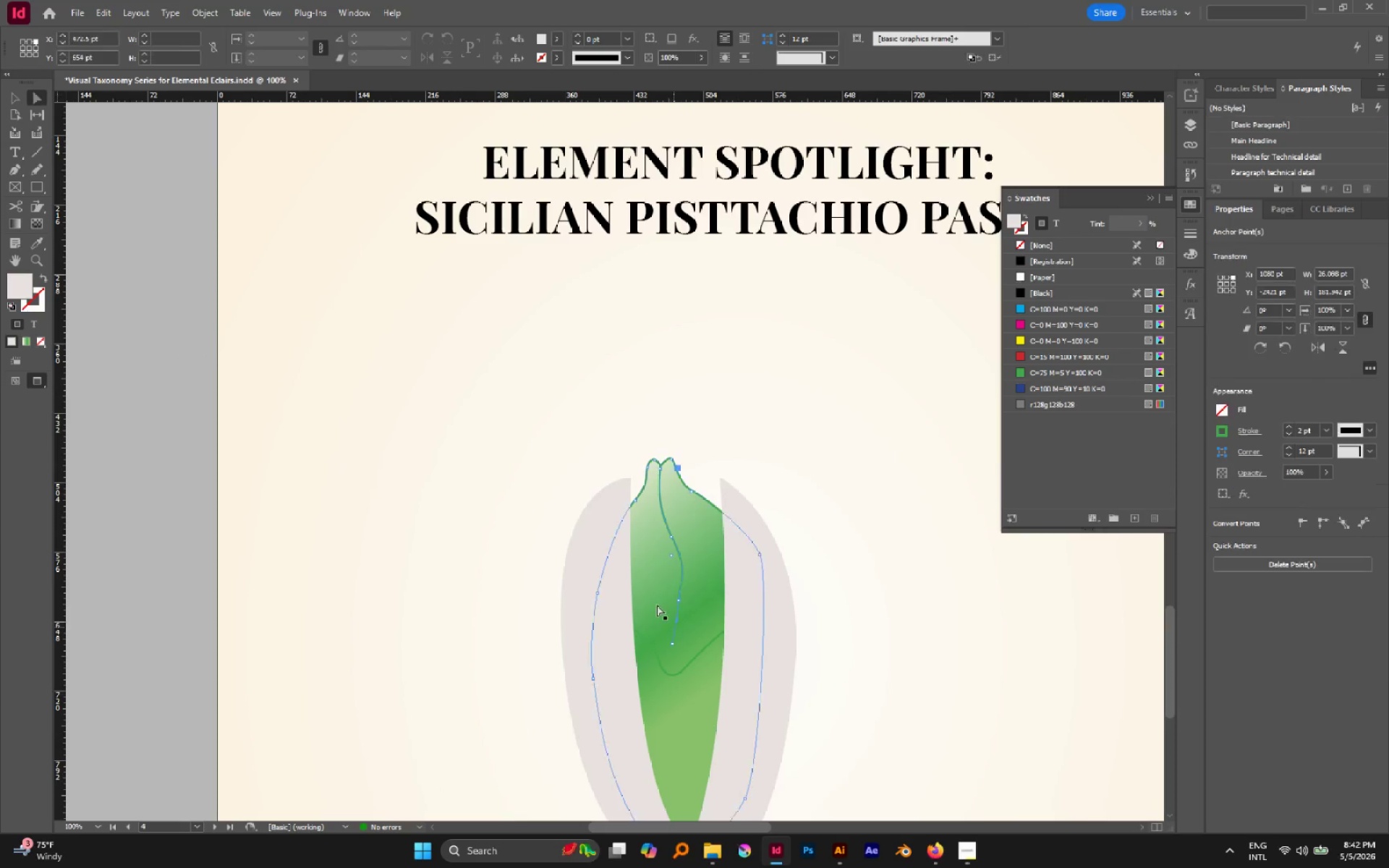 
scroll: coordinate [655, 603], scroll_direction: down, amount: 3.0
 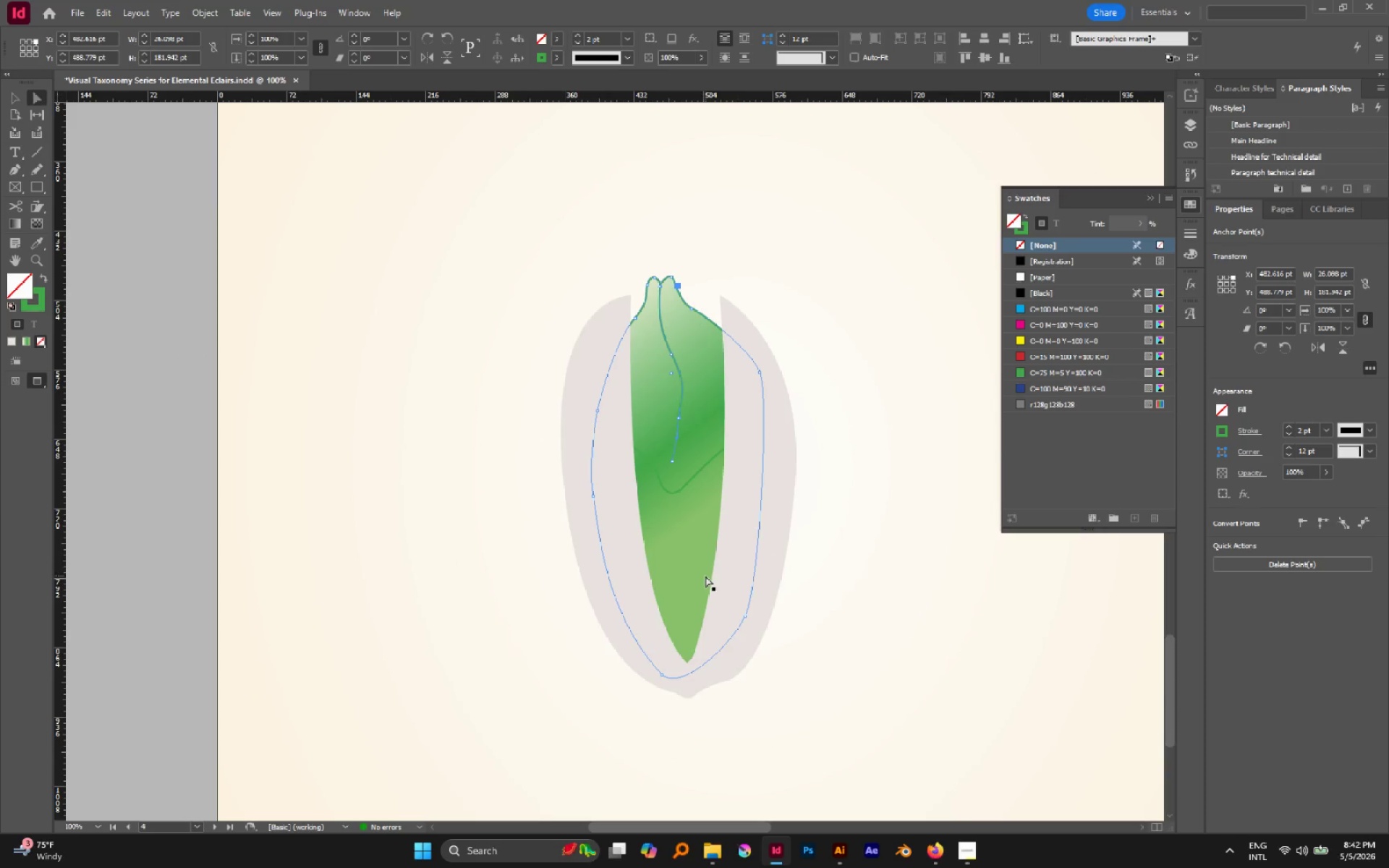 
left_click([687, 563])
 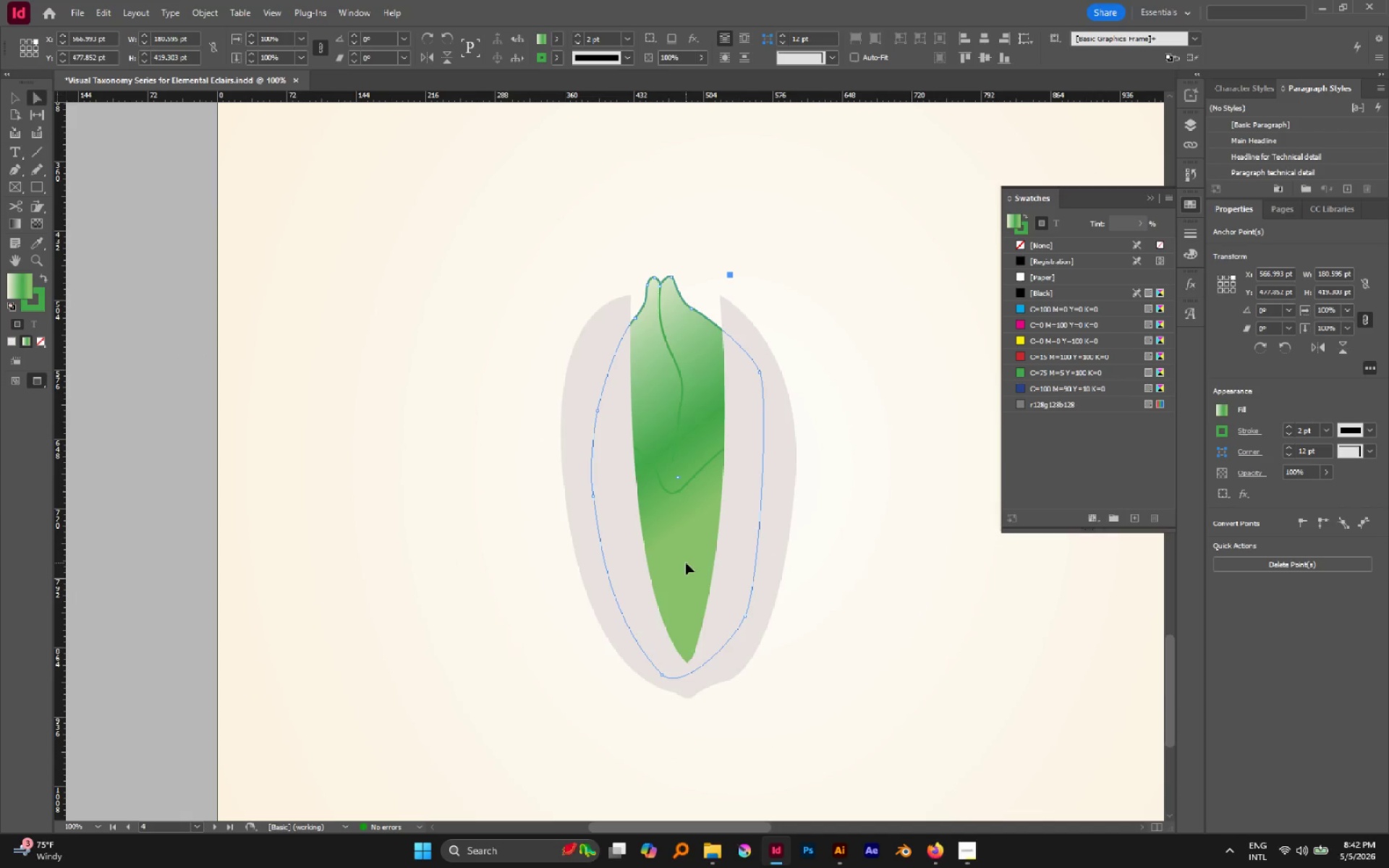 
key(G)
 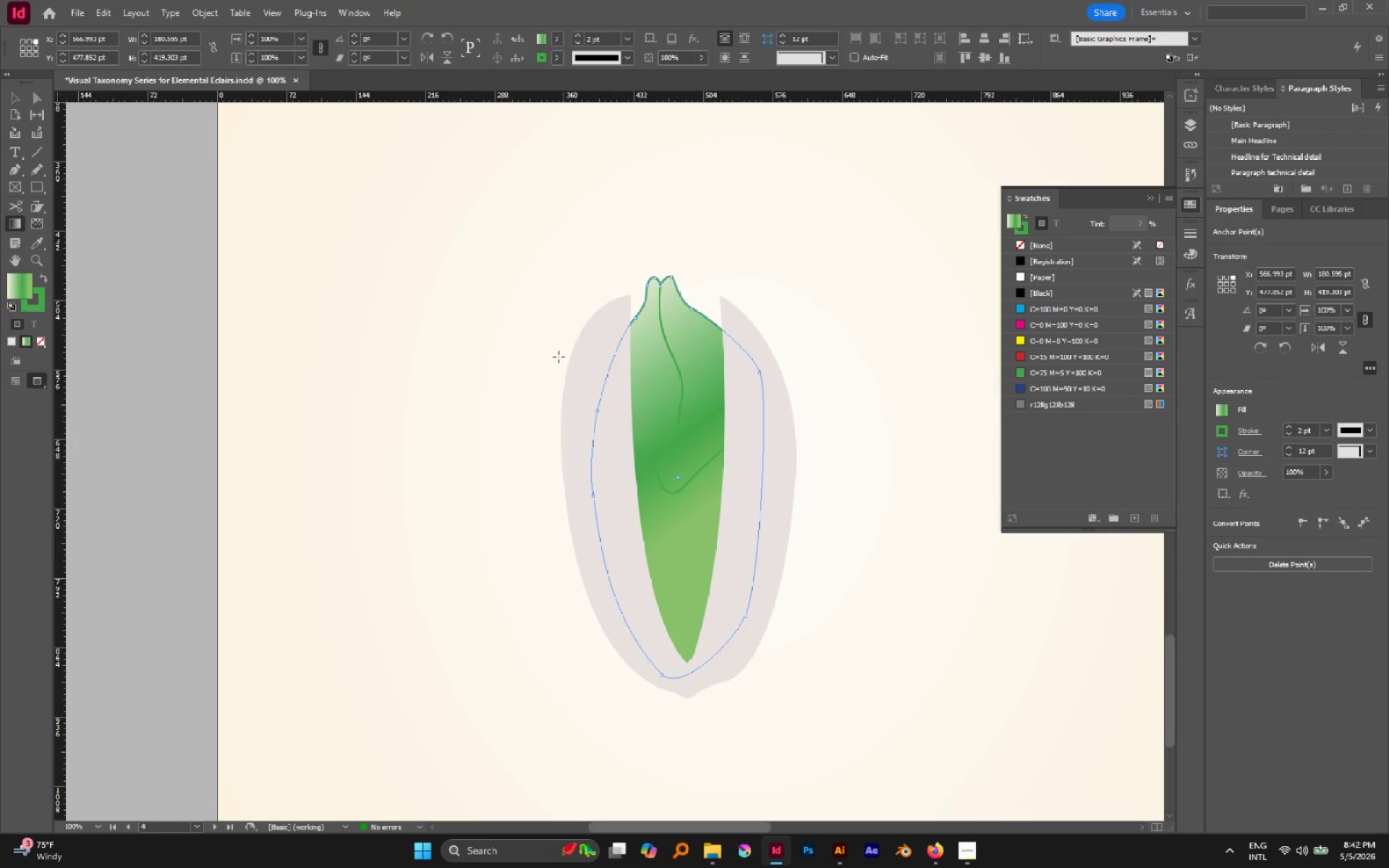 
left_click_drag(start_coordinate=[547, 333], to_coordinate=[778, 626])
 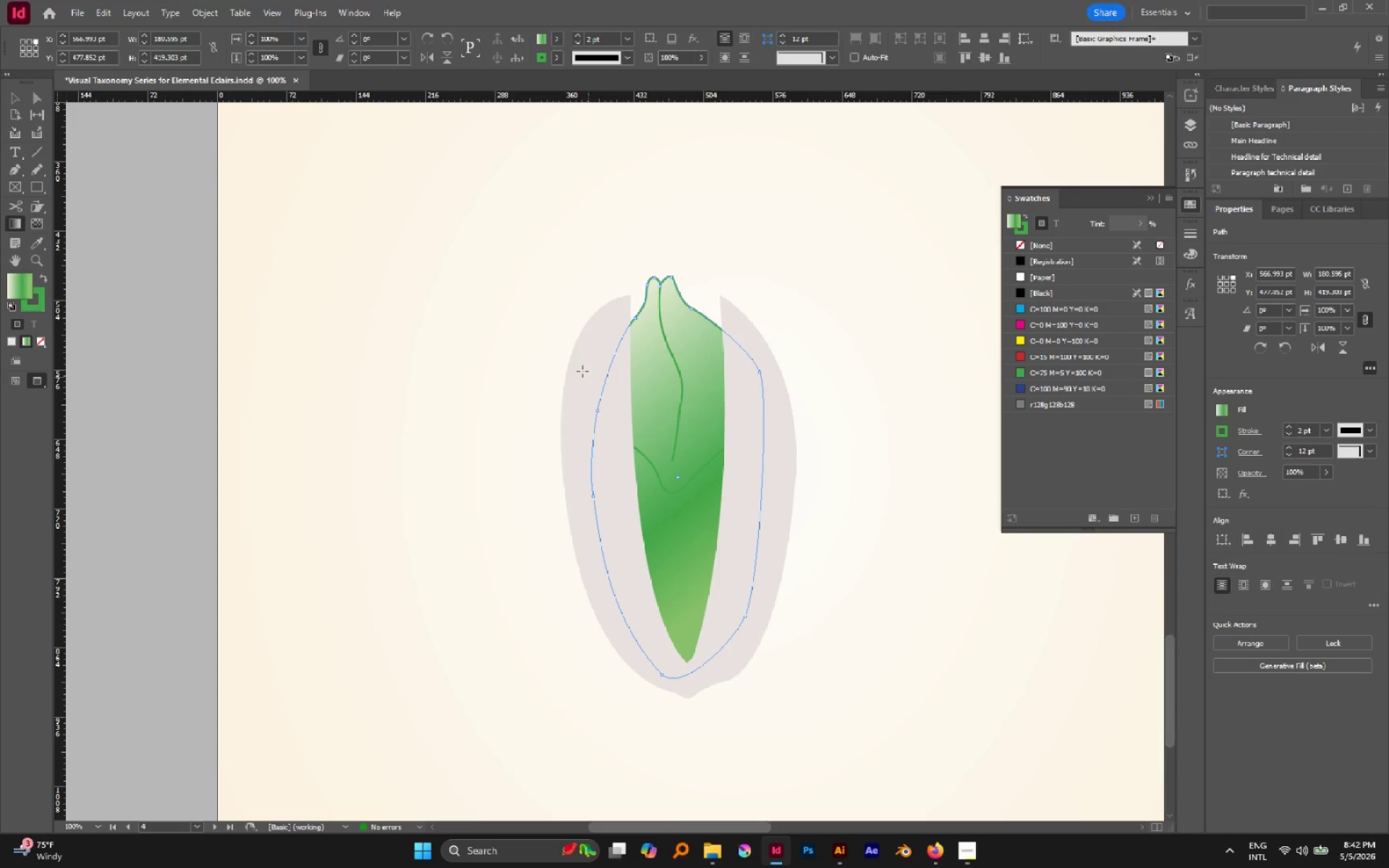 
left_click_drag(start_coordinate=[575, 345], to_coordinate=[685, 642])
 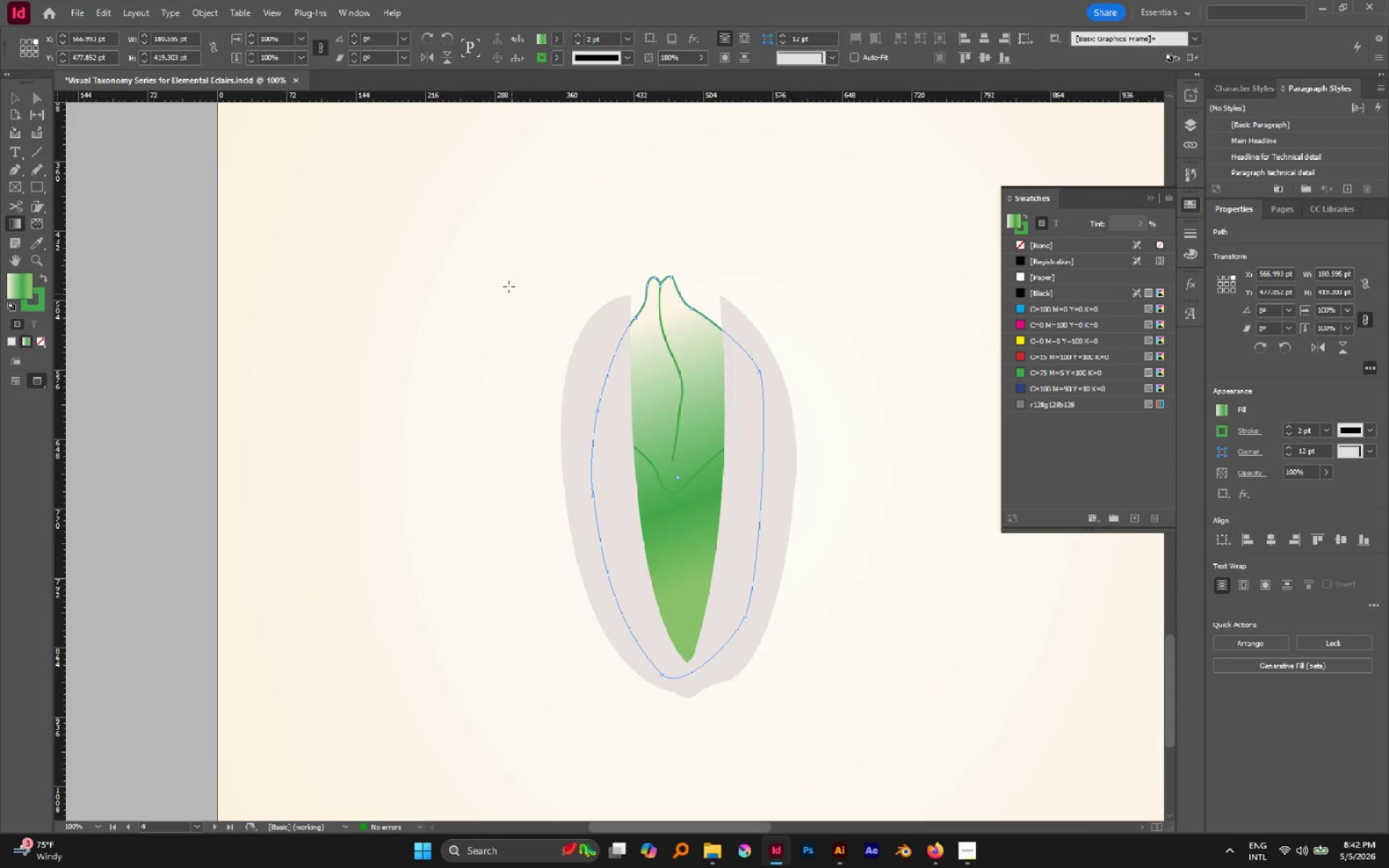 
left_click_drag(start_coordinate=[498, 273], to_coordinate=[681, 624])
 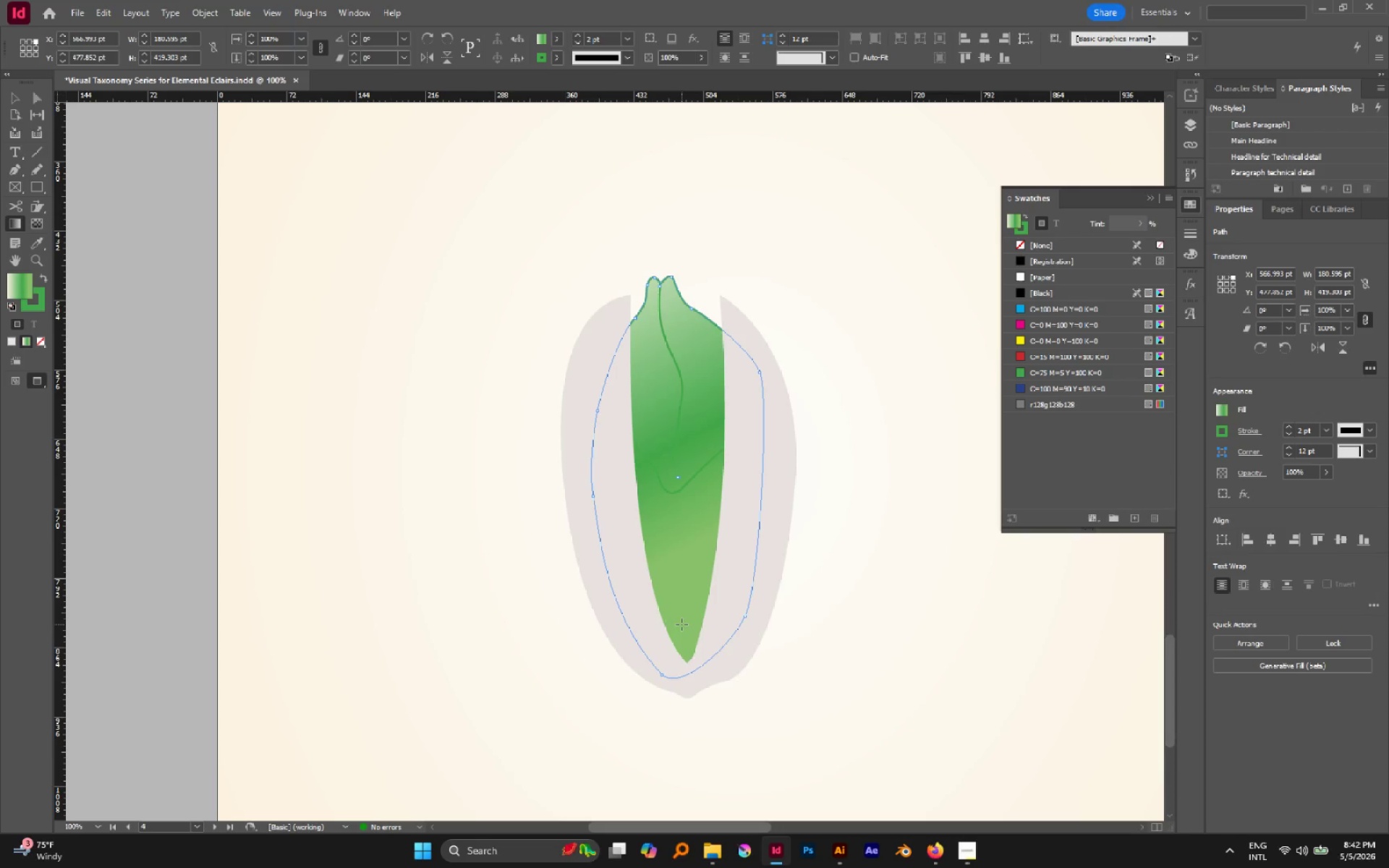 
key(A)
 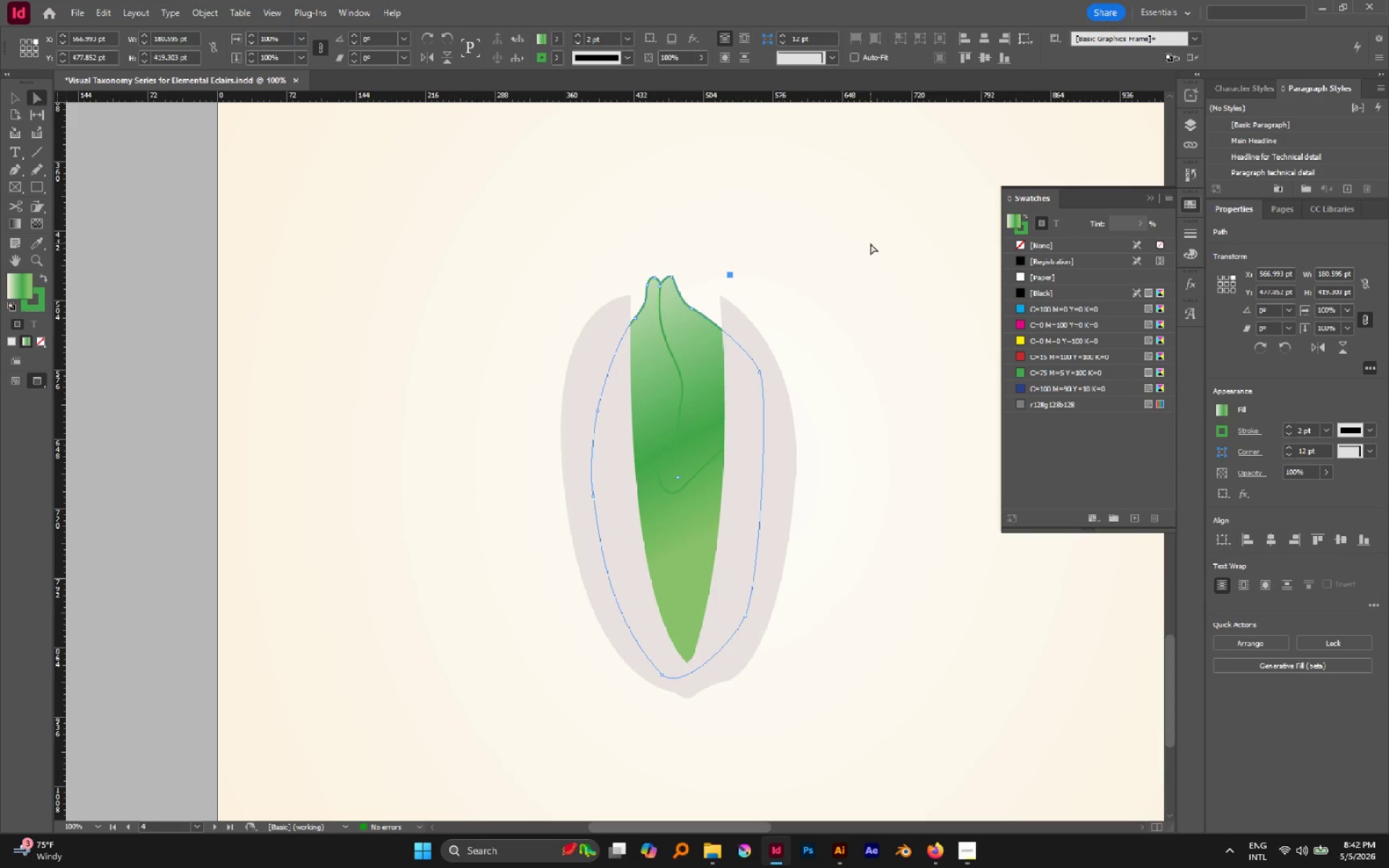 
left_click([870, 243])
 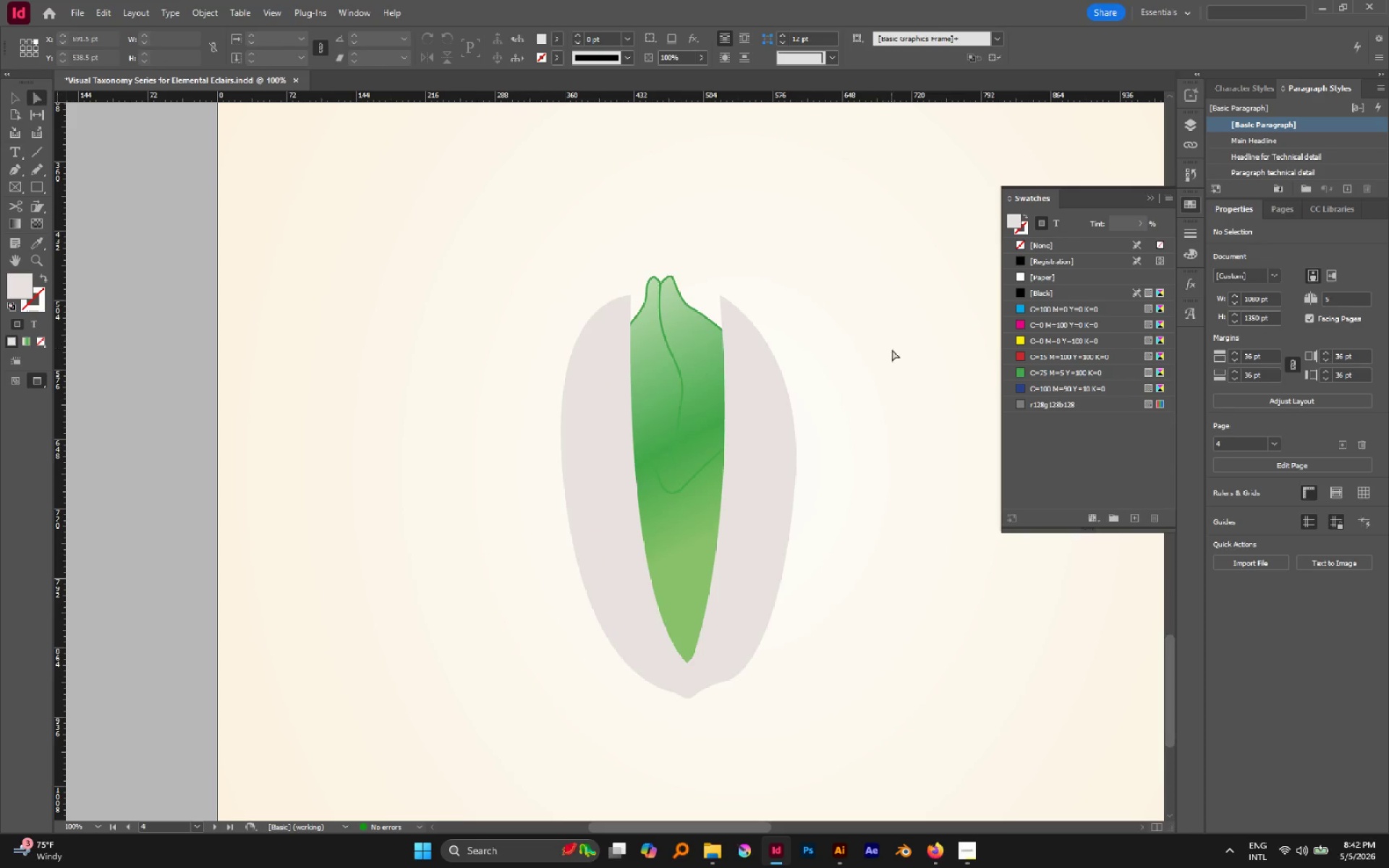 
hold_key(key=AltLeft, duration=0.36)
scroll: coordinate [732, 318], scroll_direction: down, amount: 2.0
 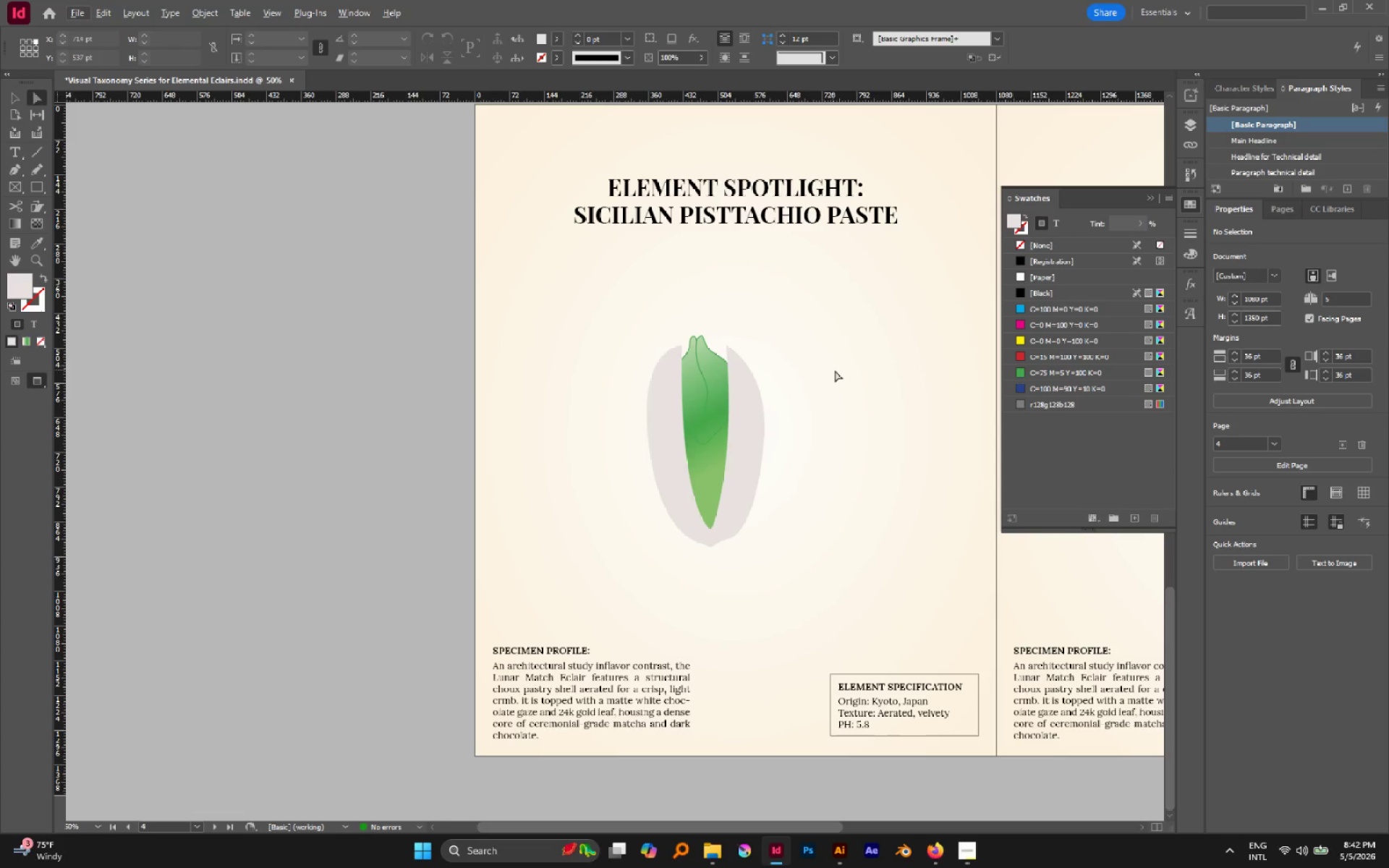 
hold_key(key=Space, duration=0.58)
 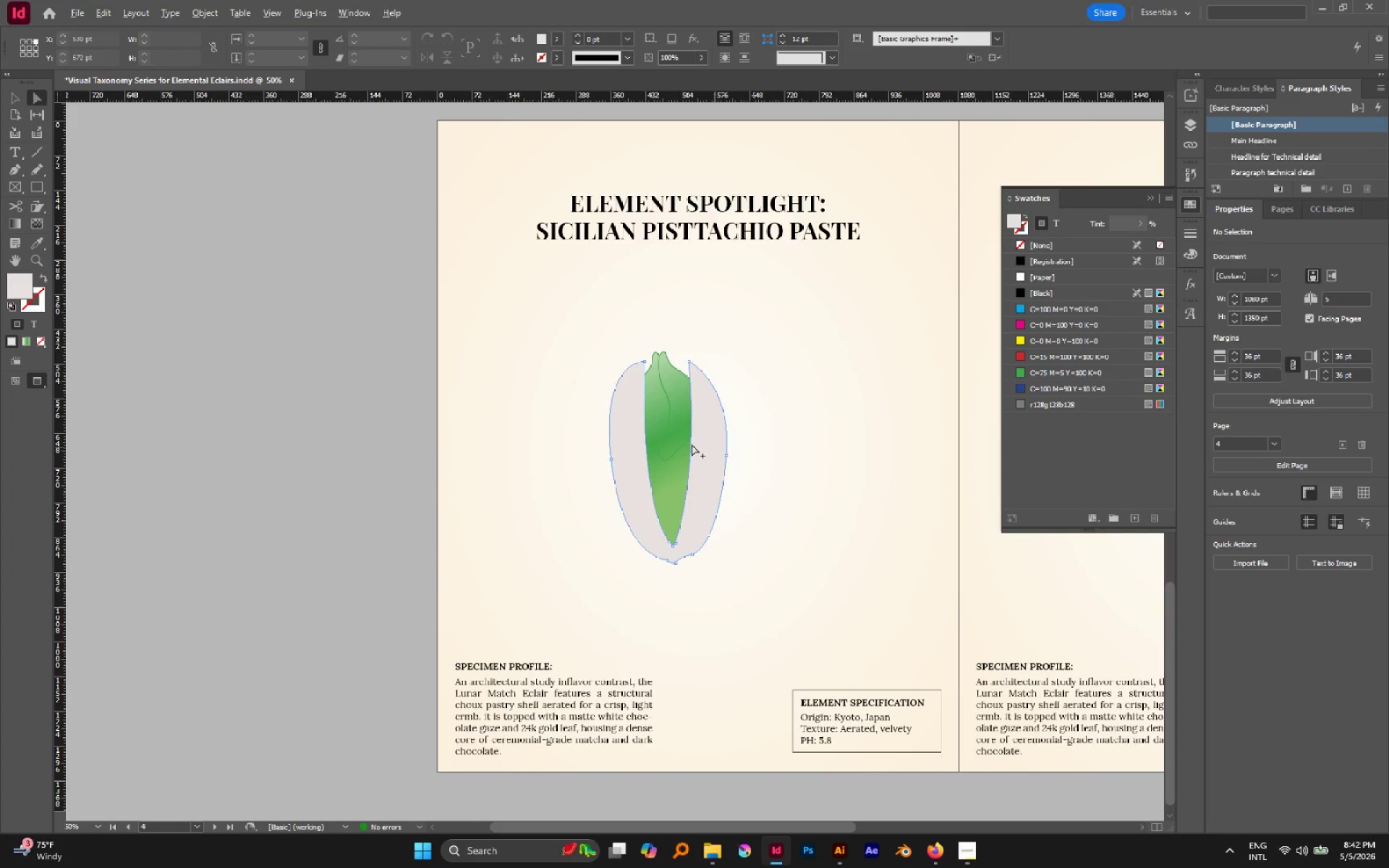 
left_click_drag(start_coordinate=[823, 358], to_coordinate=[786, 375])
 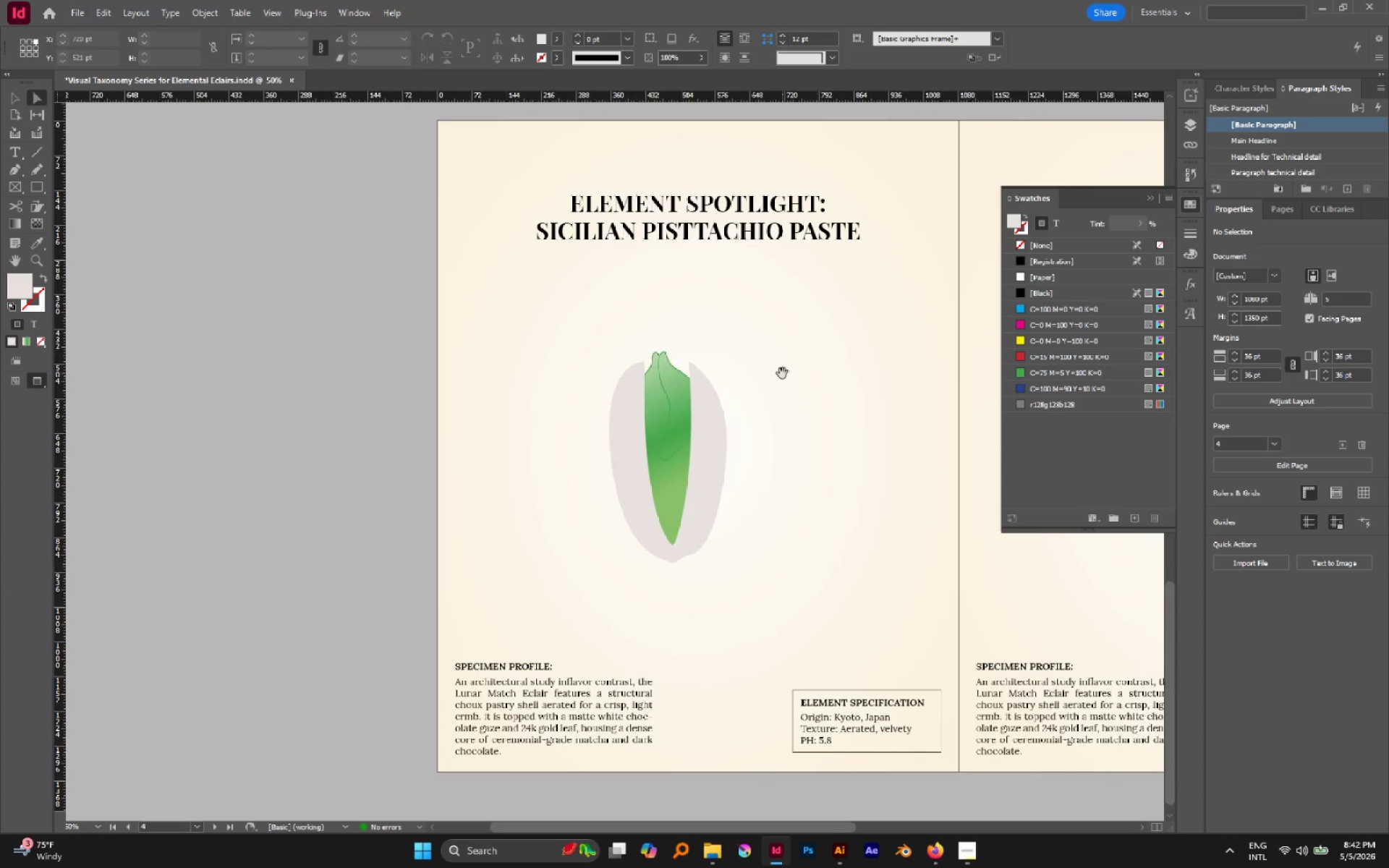 
hold_key(key=AltLeft, duration=0.88)
scroll: coordinate [692, 444], scroll_direction: up, amount: 3.0
 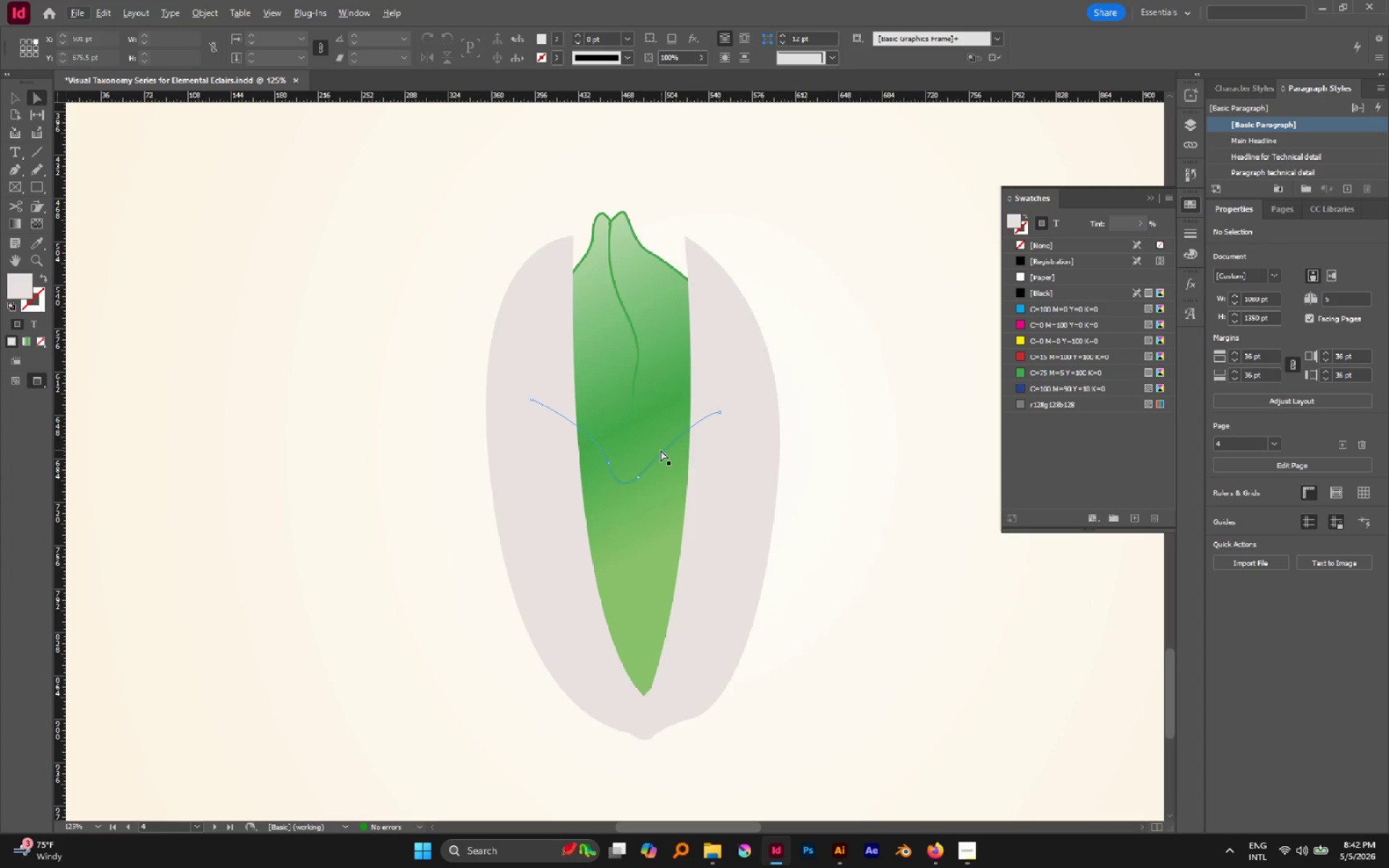 
hold_key(key=AltLeft, duration=1.59)
left_click([660, 450])
 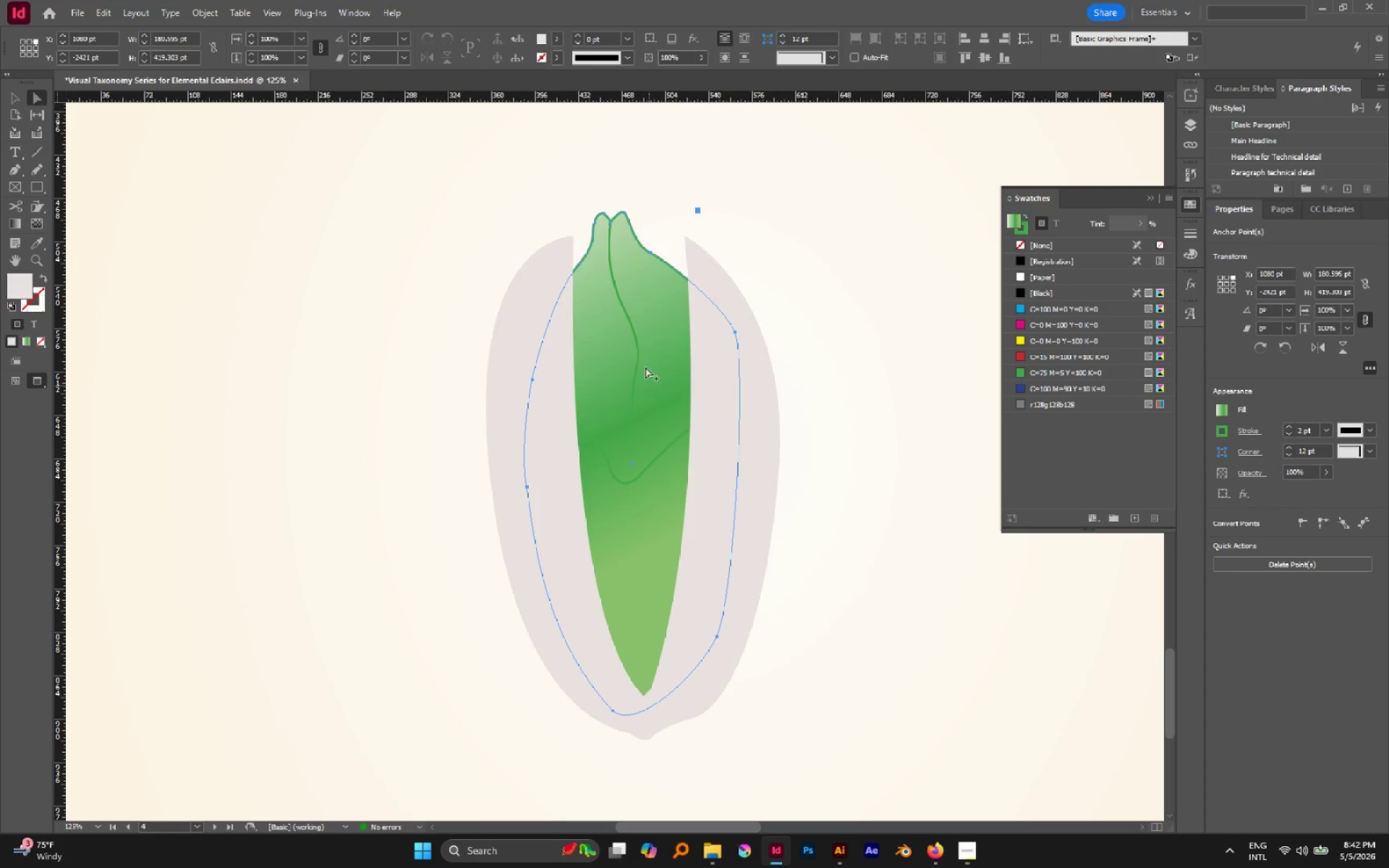 
hold_key(key=ShiftLeft, duration=0.8)
left_click([634, 328])
 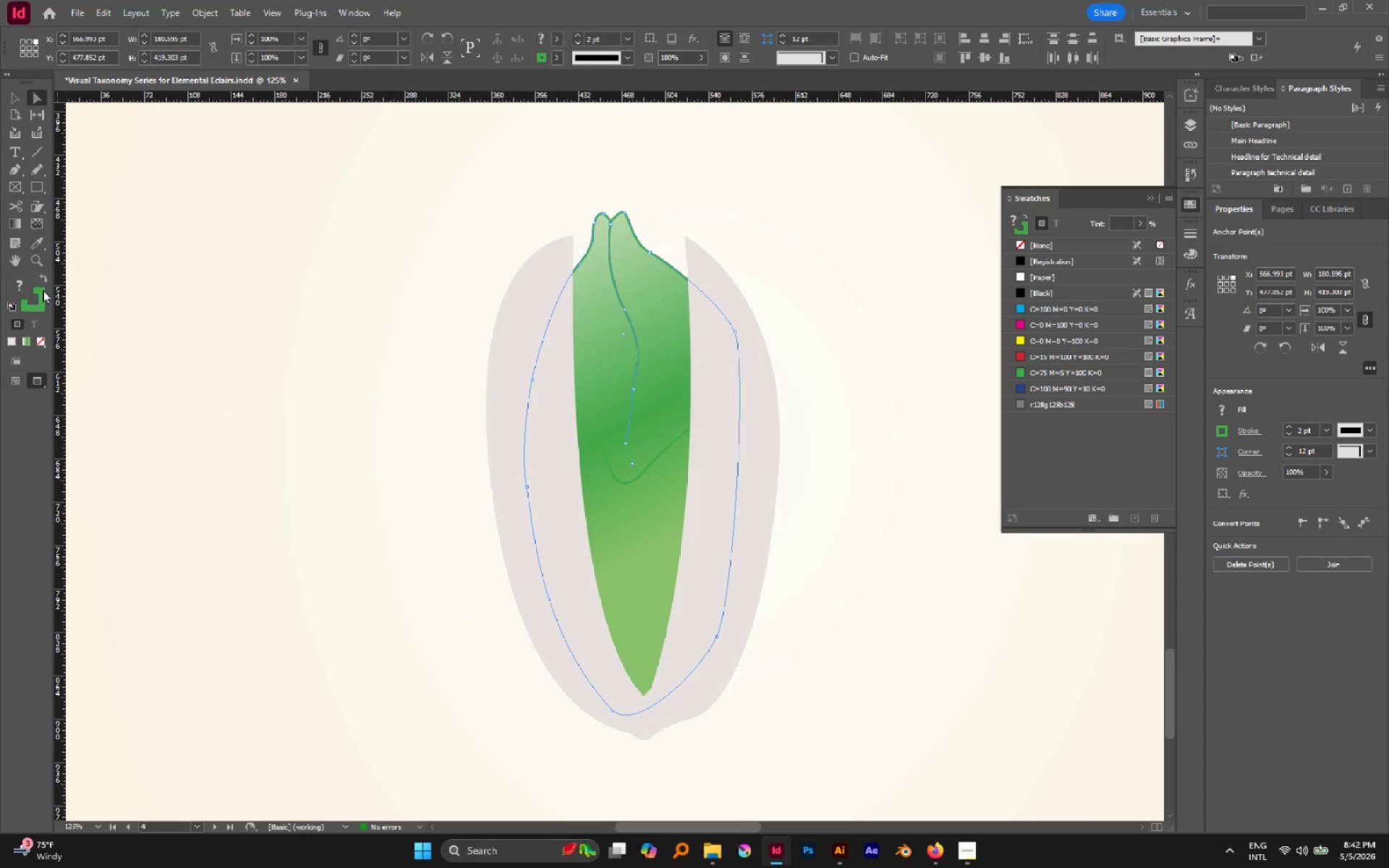 
double_click([39, 292])
 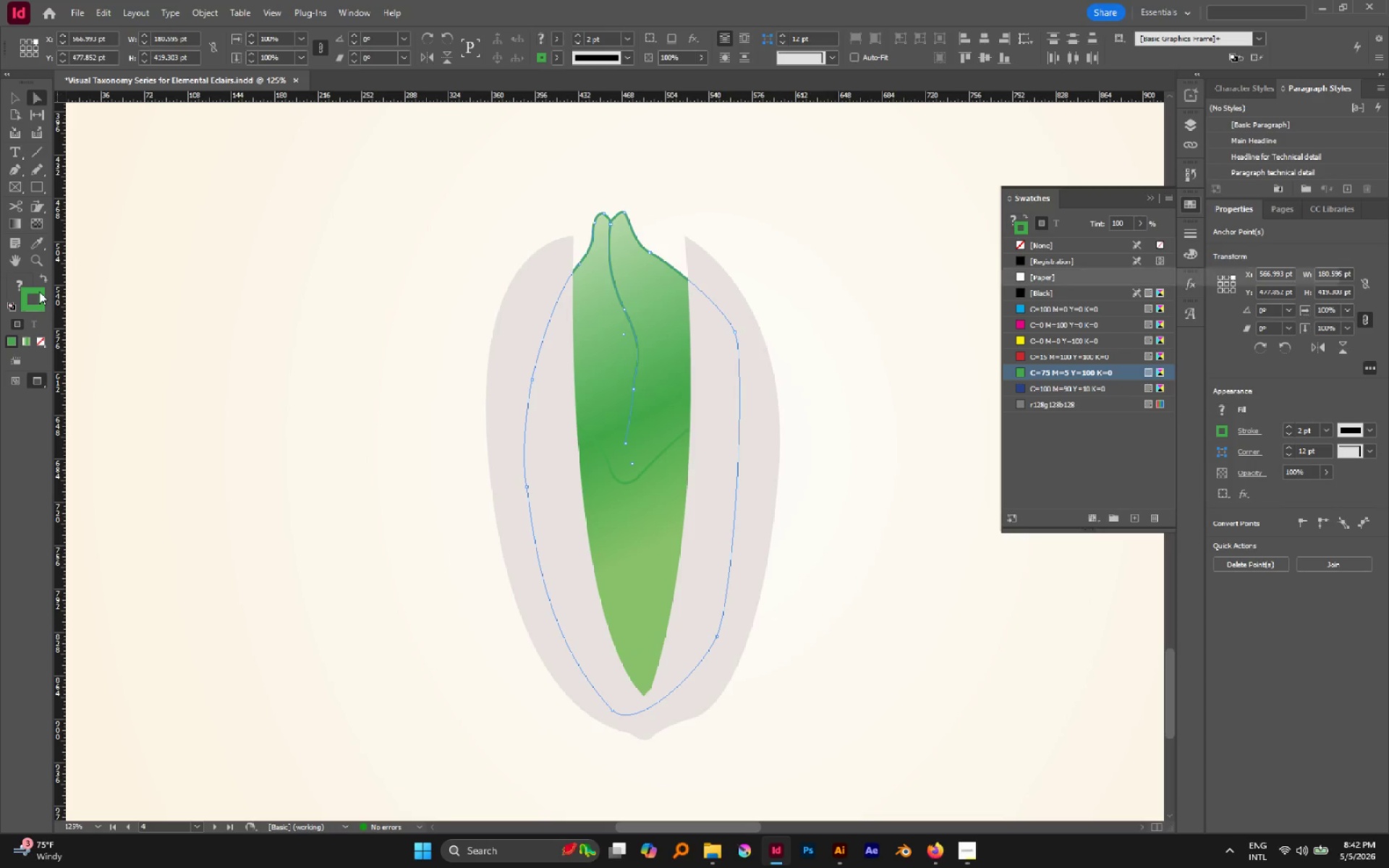 
triple_click([39, 292])
 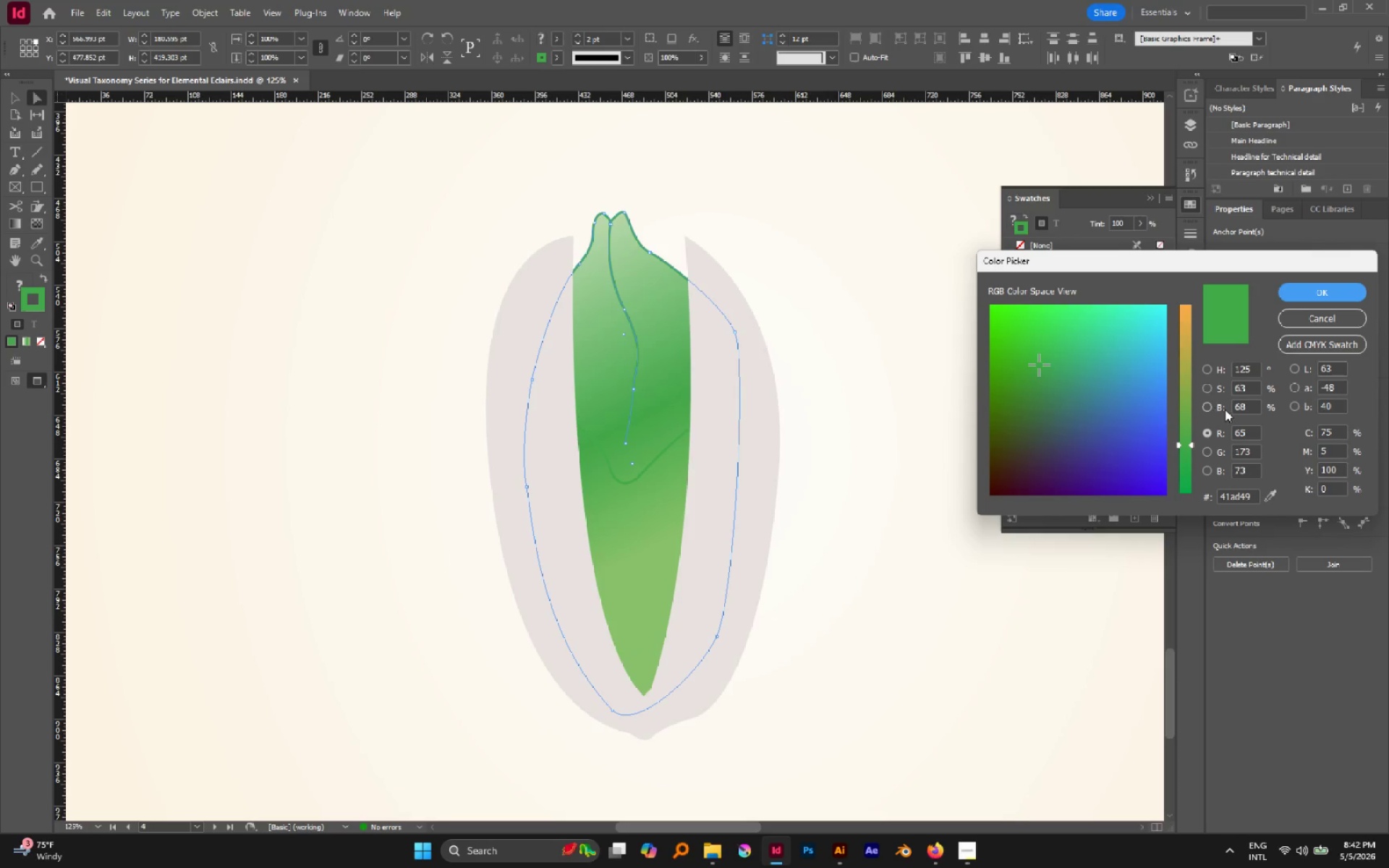 
left_click([1209, 375])
 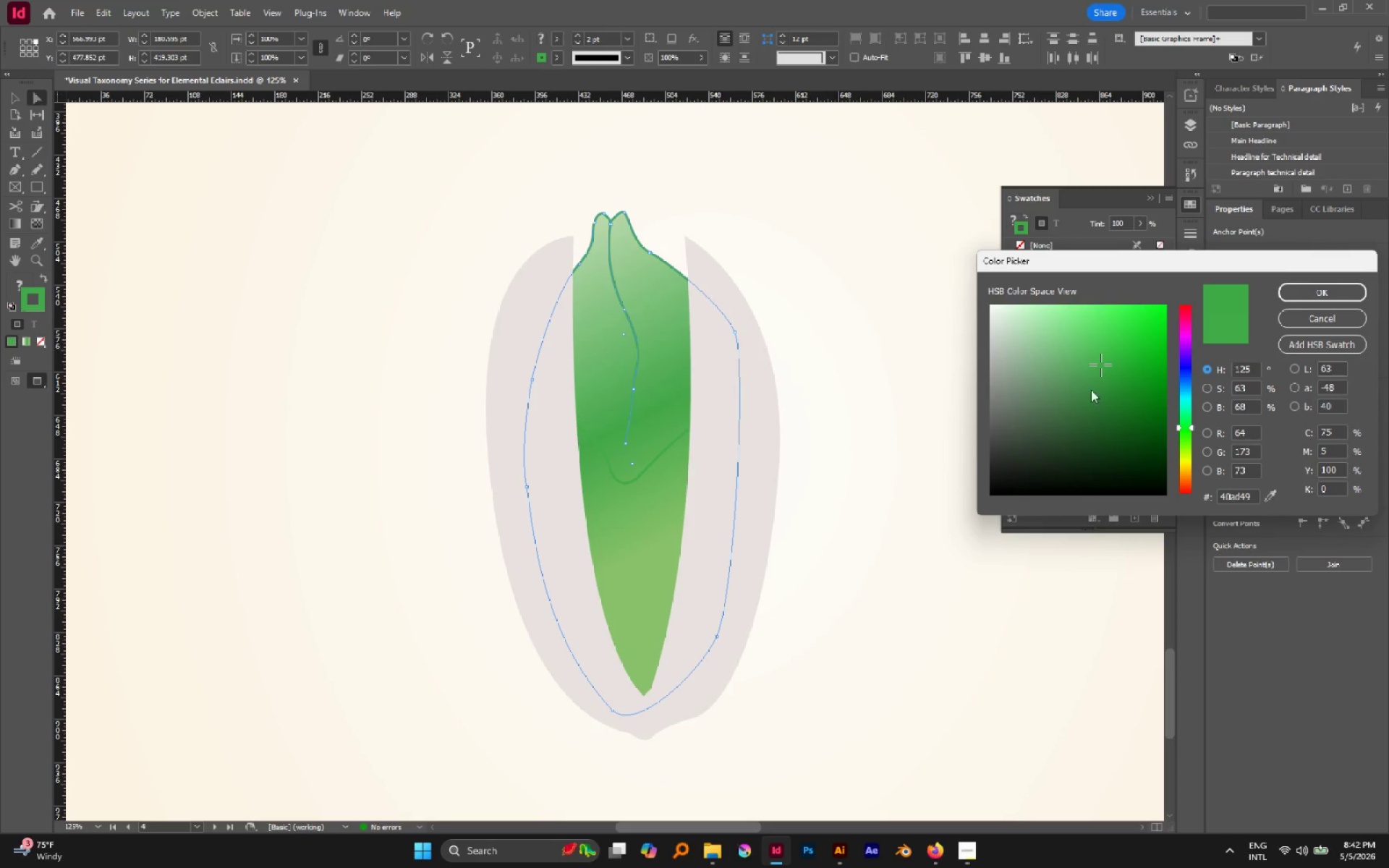 
left_click_drag(start_coordinate=[1095, 388], to_coordinate=[1114, 413])
 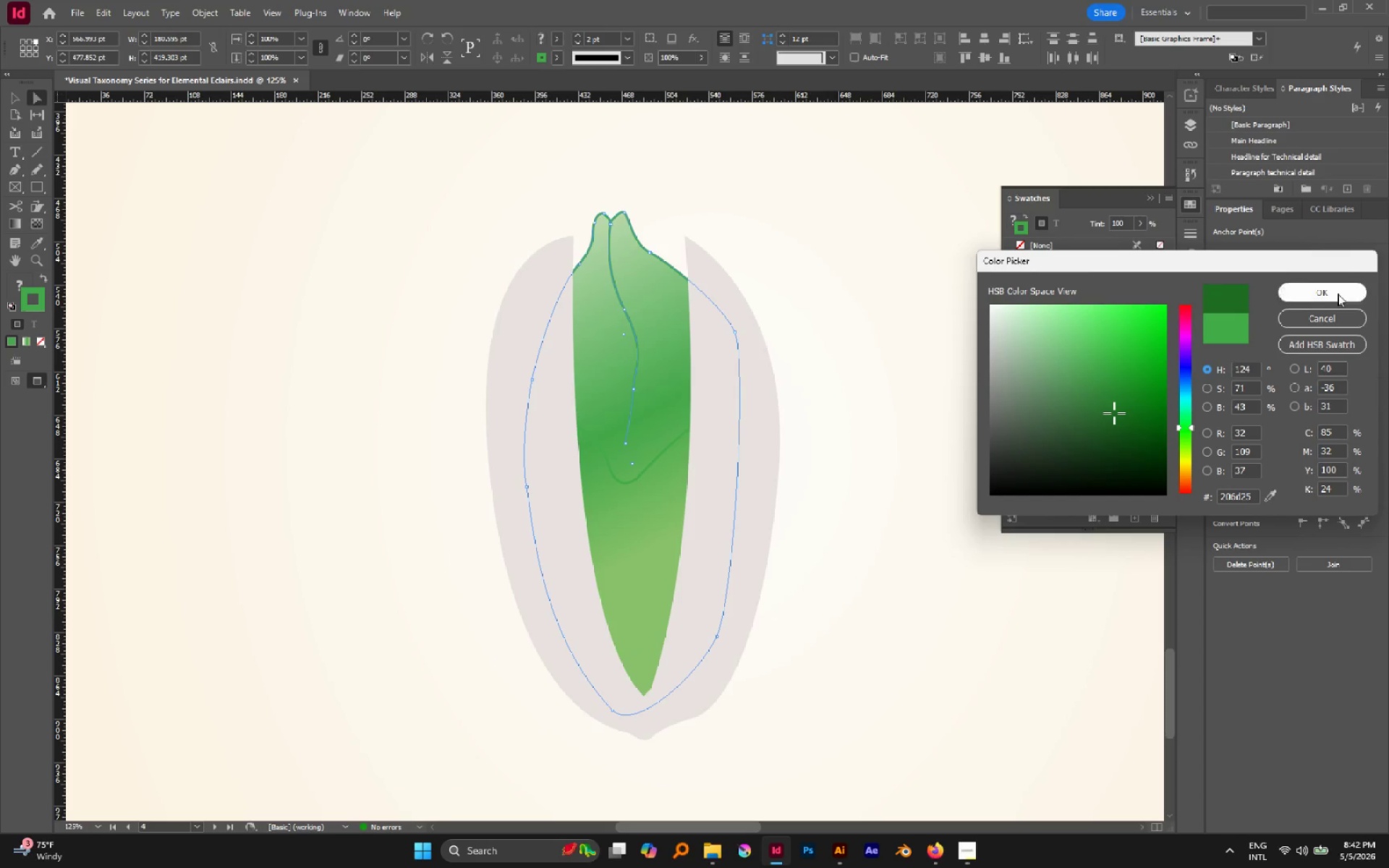 
left_click([1337, 294])
 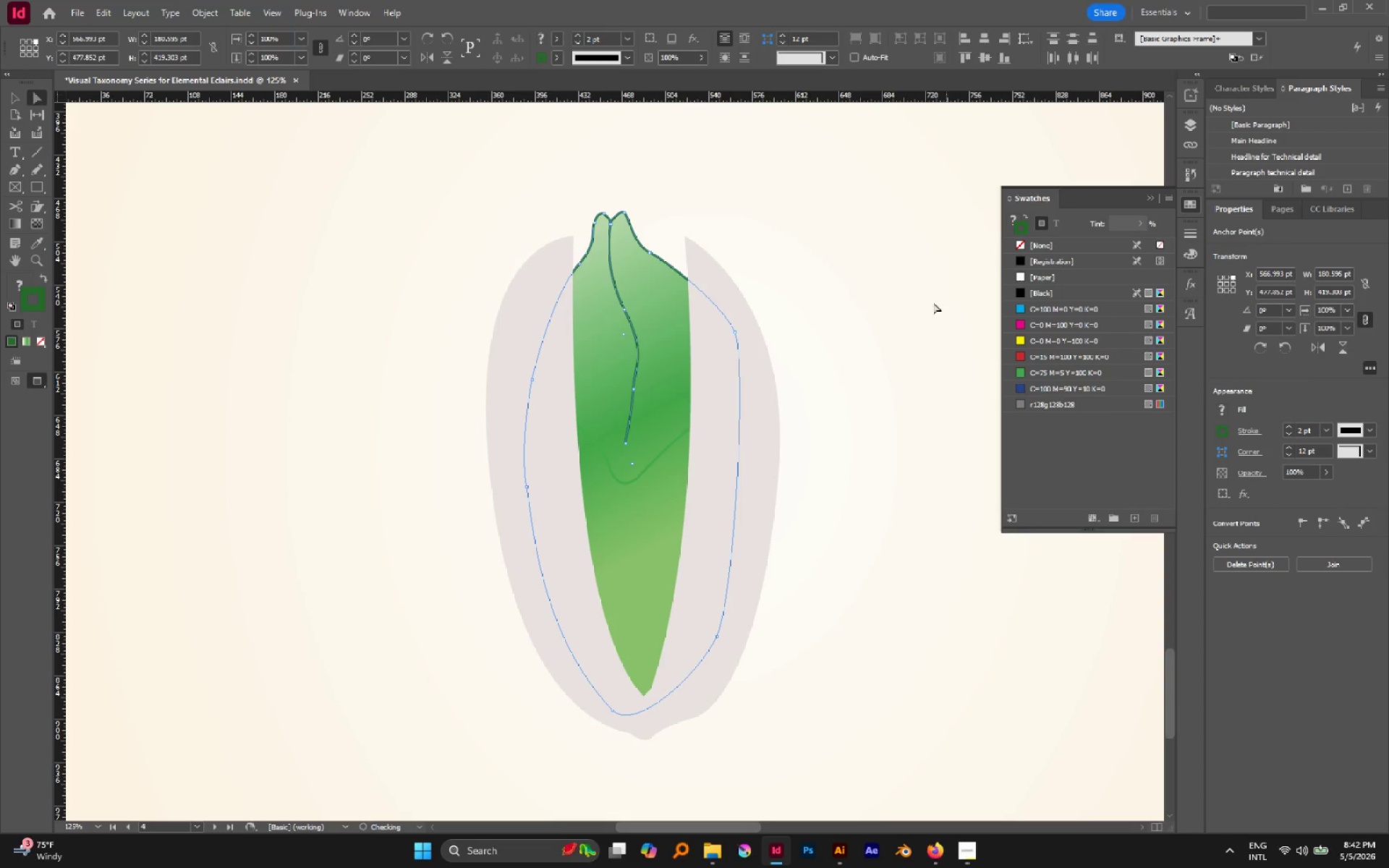 
left_click([885, 295])
 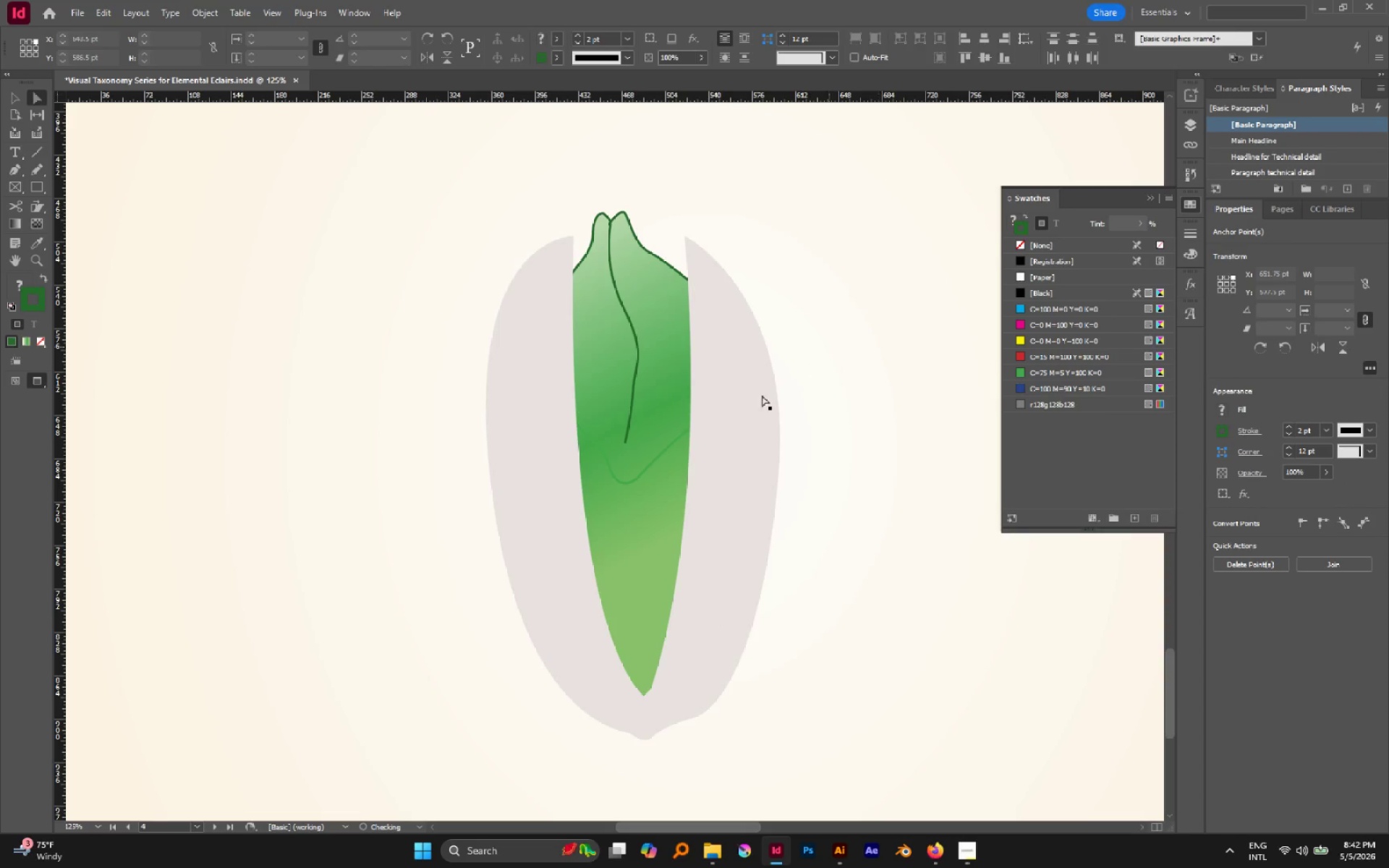 
hold_key(key=AltLeft, duration=1.0)
left_click([667, 448])
 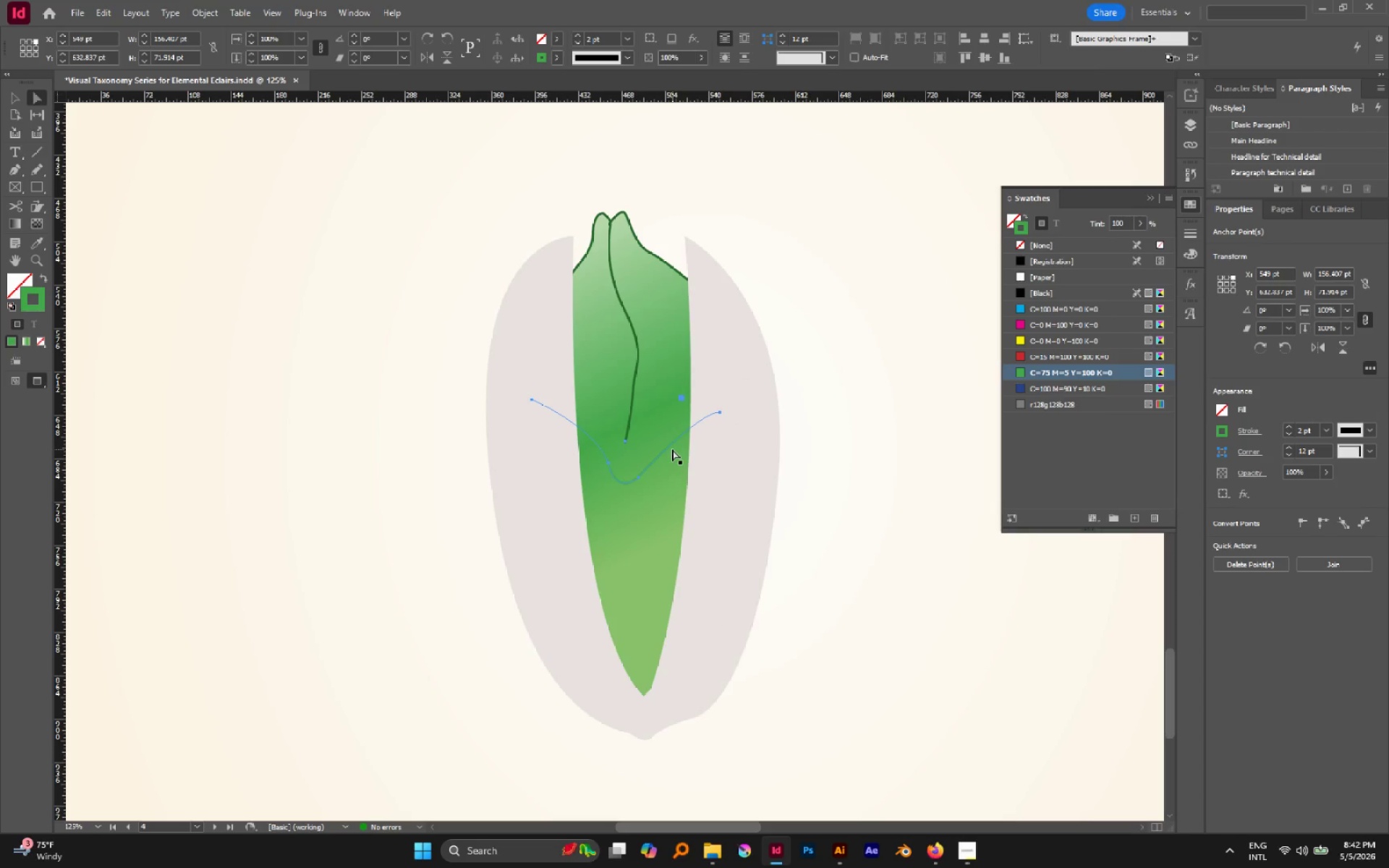 
key(I)
 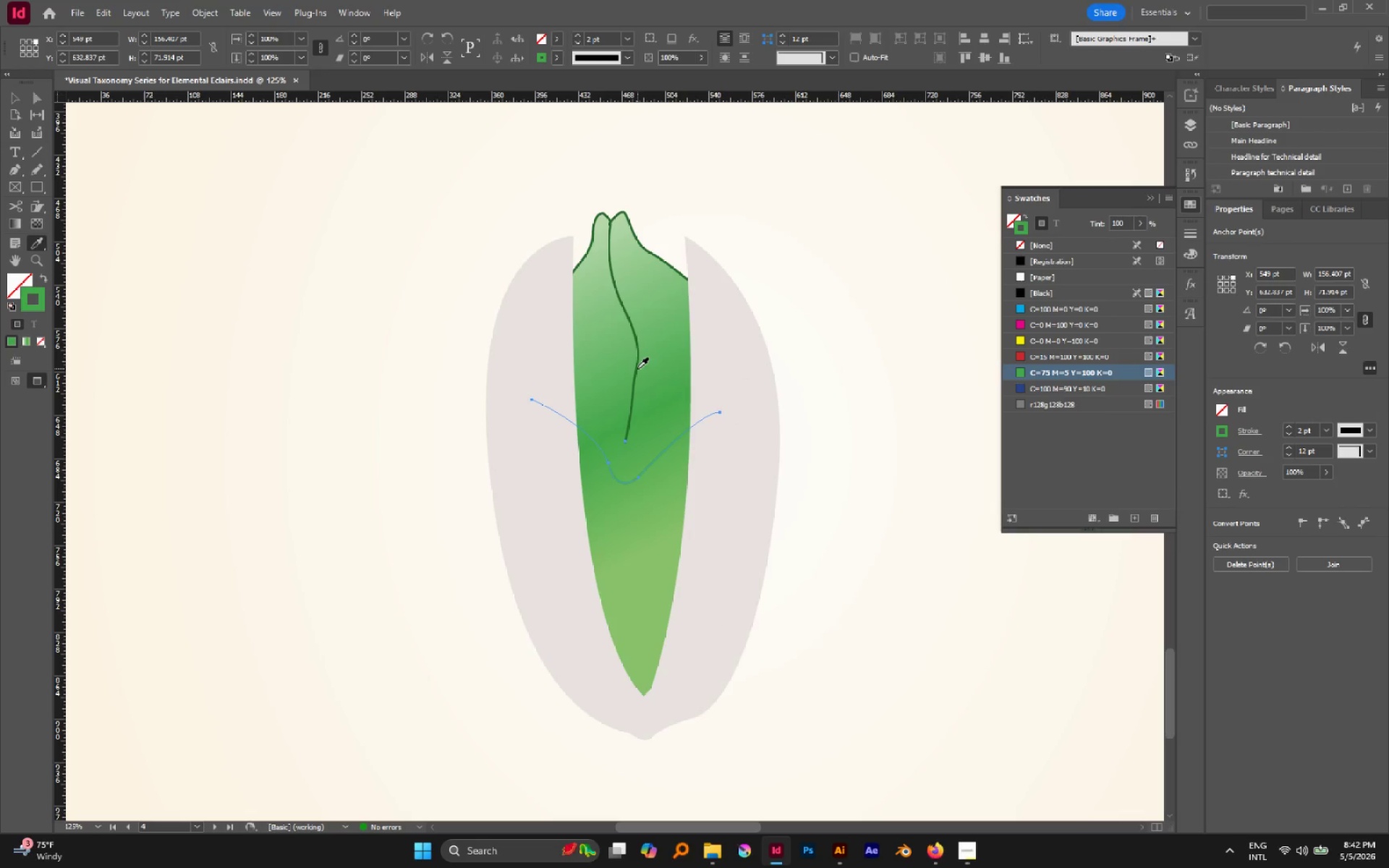 
left_click([637, 367])
 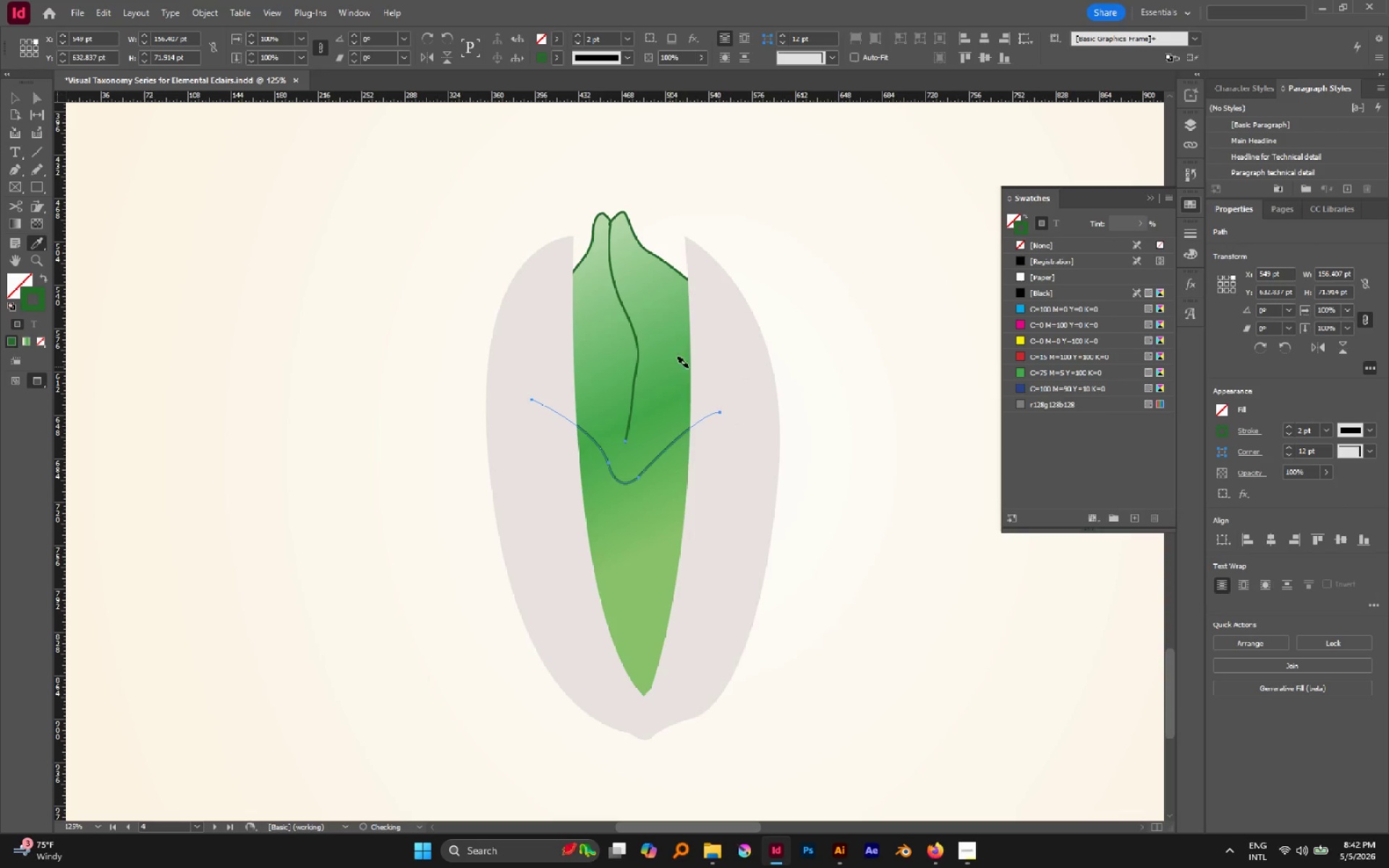 
key(V)
 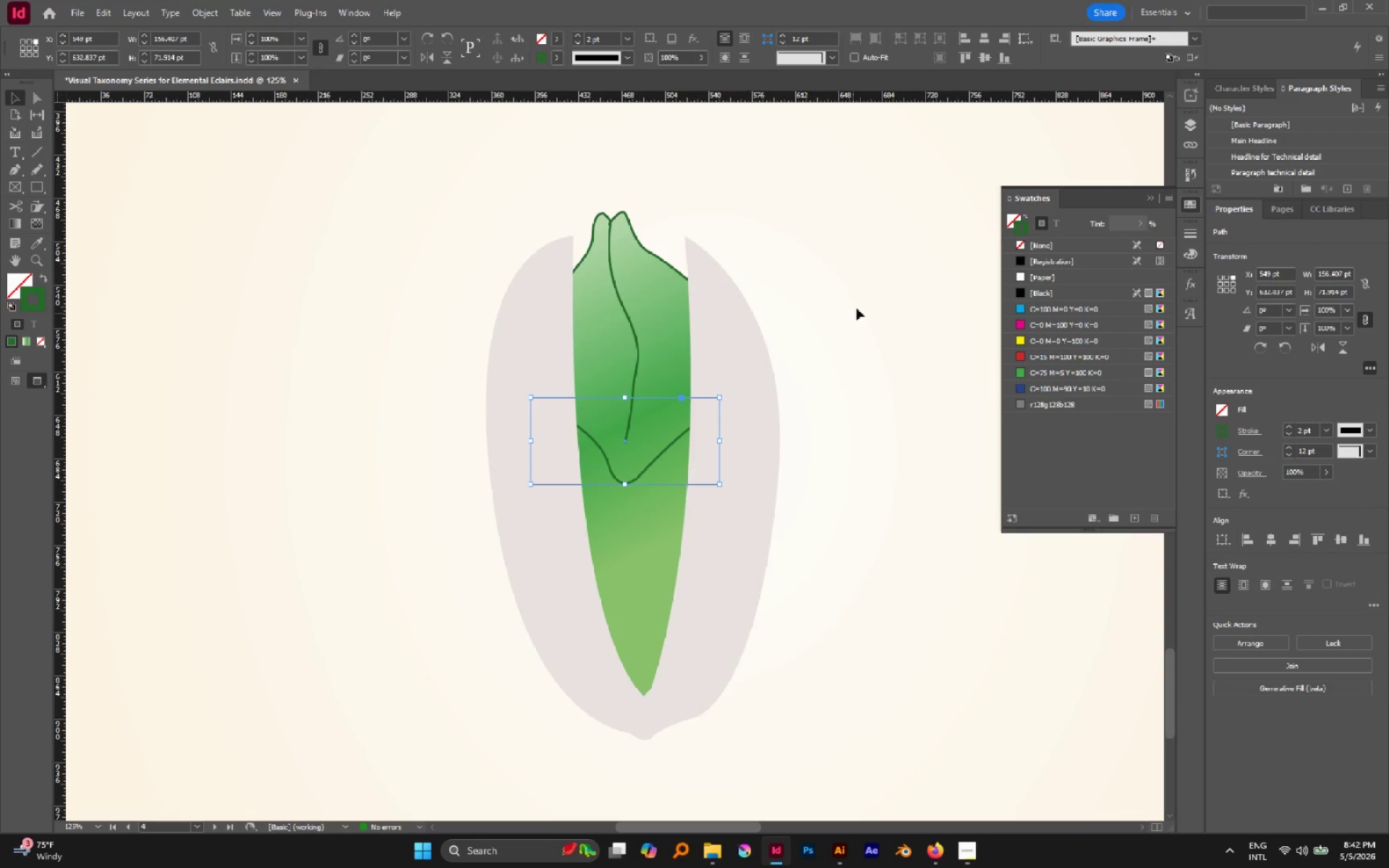 
left_click([857, 308])
 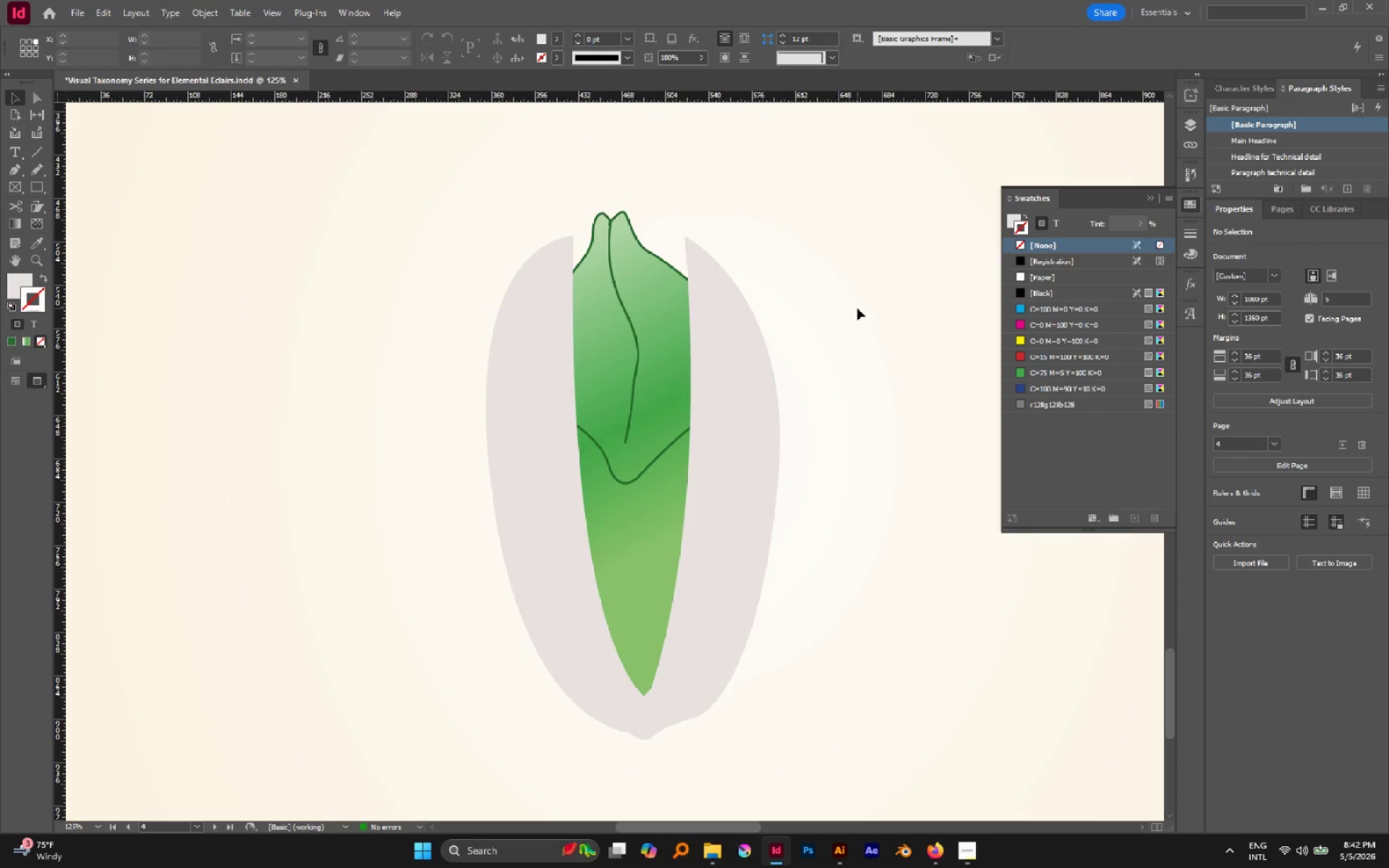 
wait(6.0)
 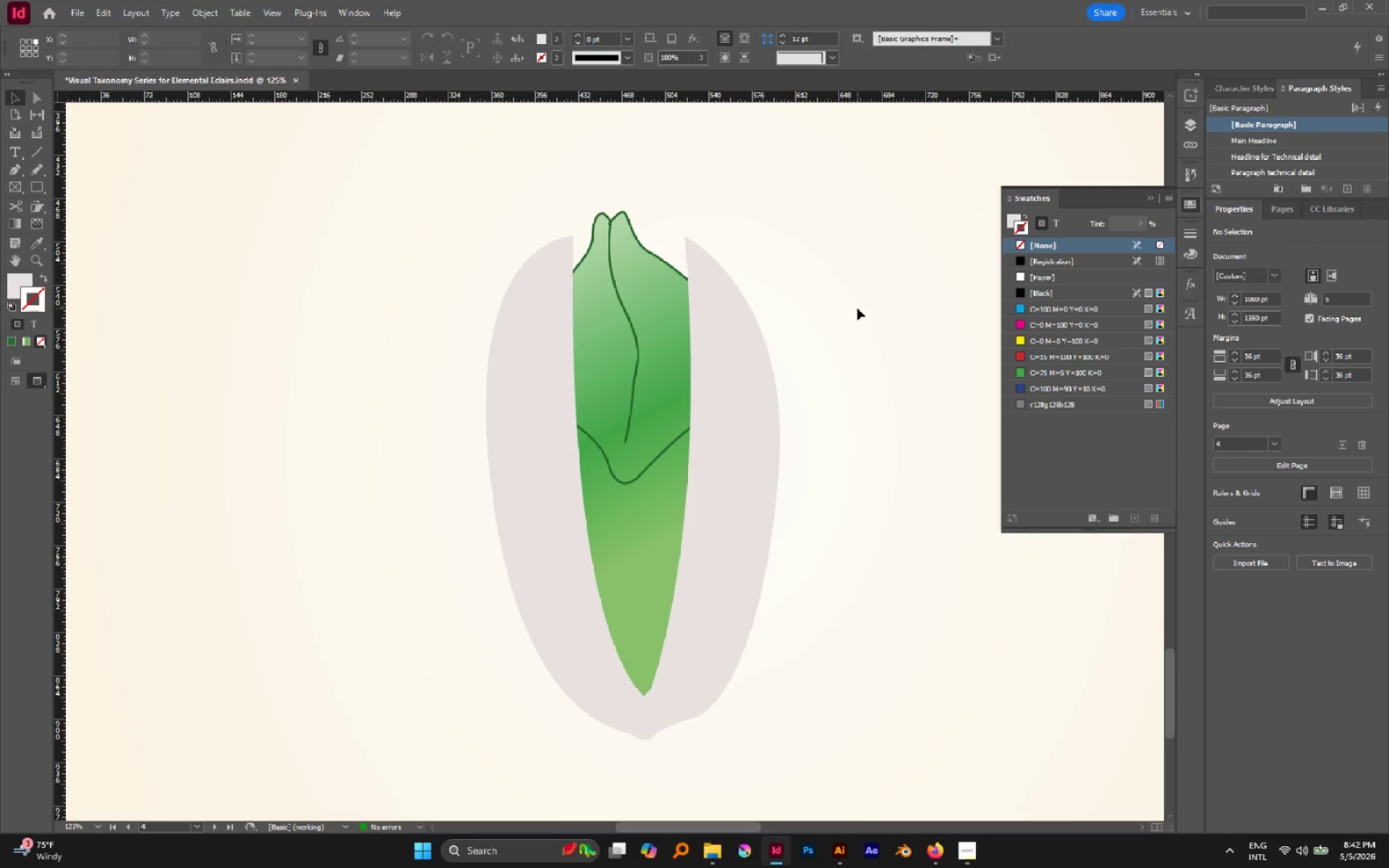 
left_click([736, 314])
 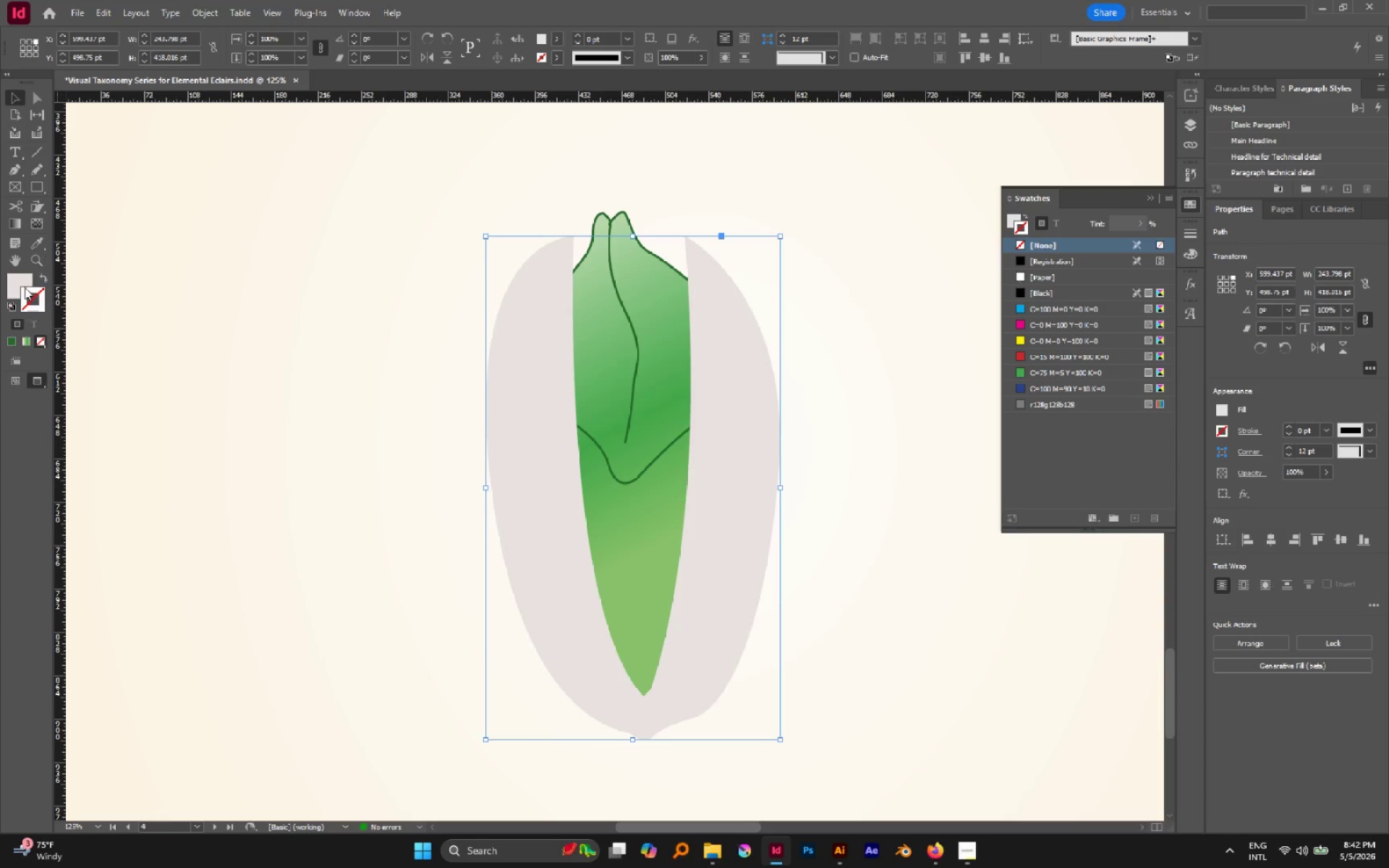 
double_click([20, 281])
 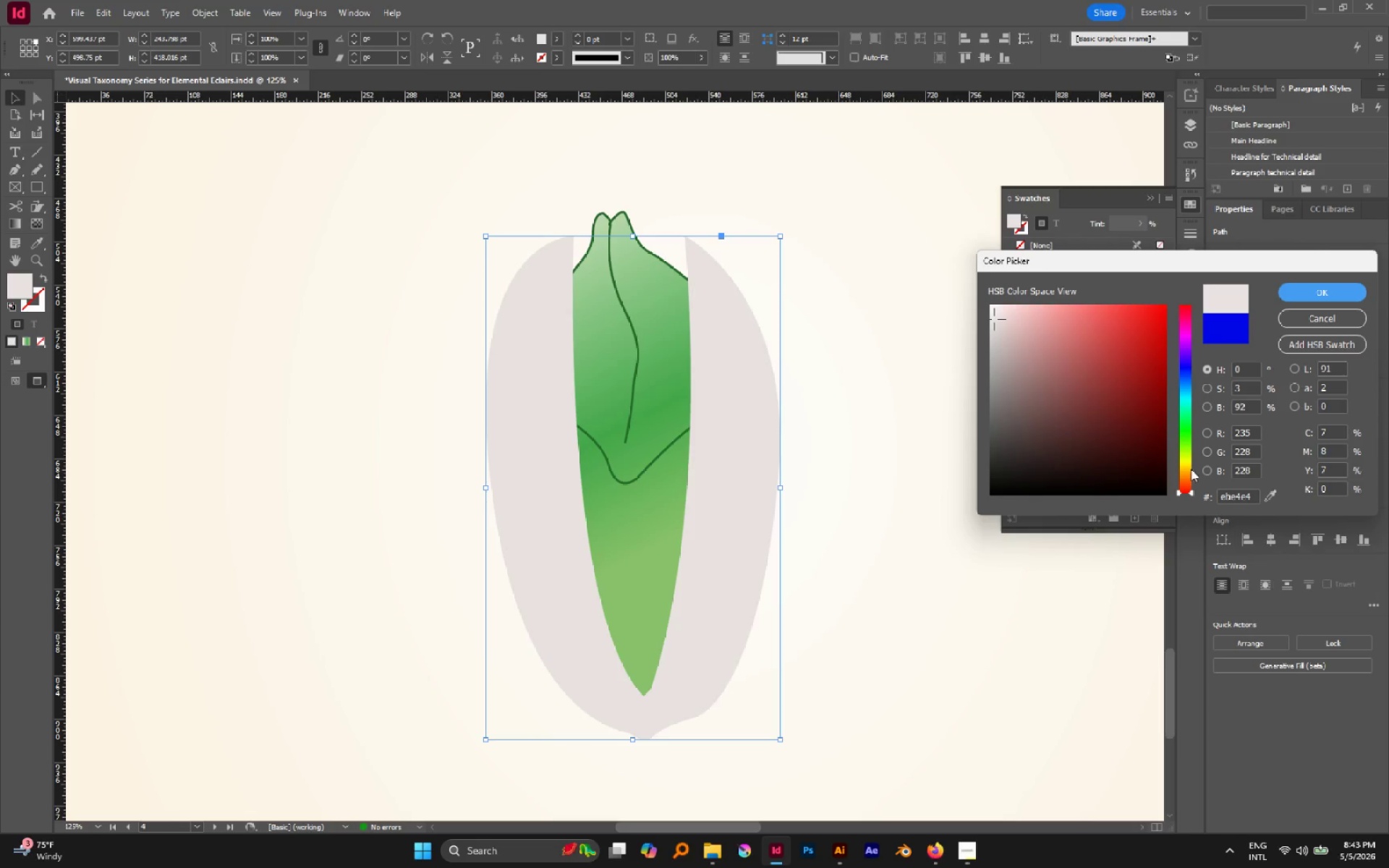 
left_click([1189, 467])
 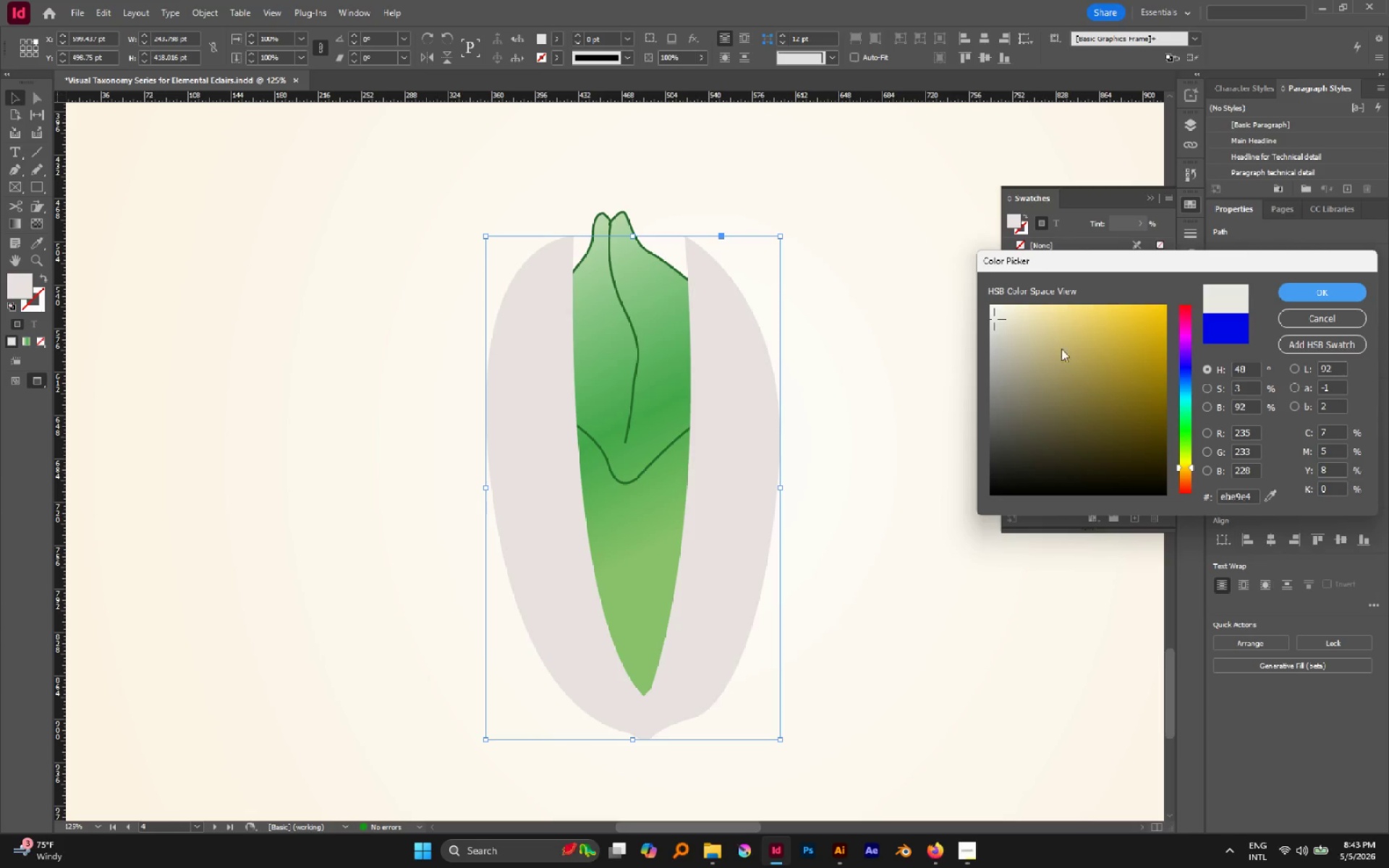 
left_click_drag(start_coordinate=[1061, 349], to_coordinate=[1050, 336])
 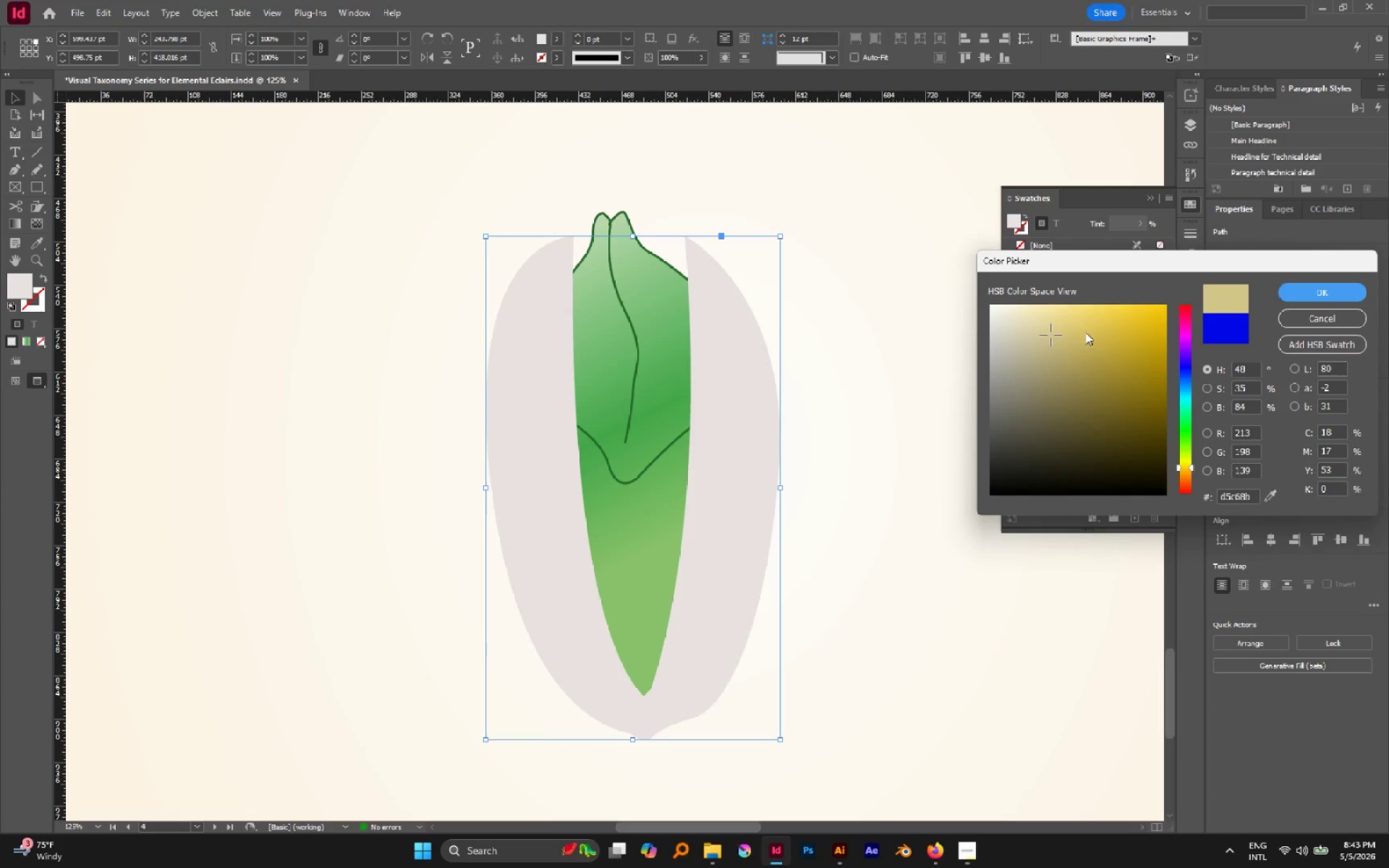 
left_click_drag(start_coordinate=[1085, 333], to_coordinate=[1055, 353])
 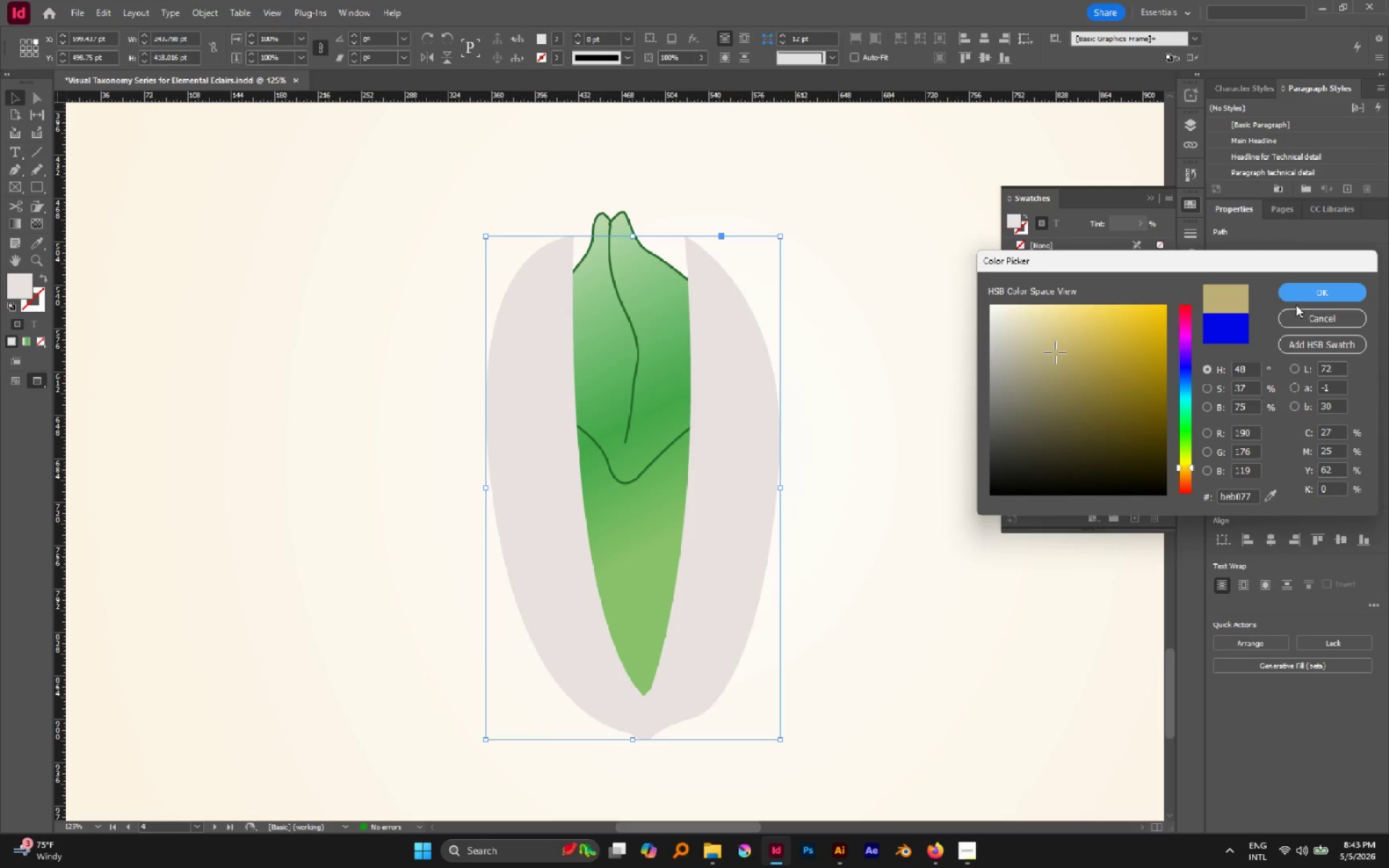 
left_click([1295, 297])
 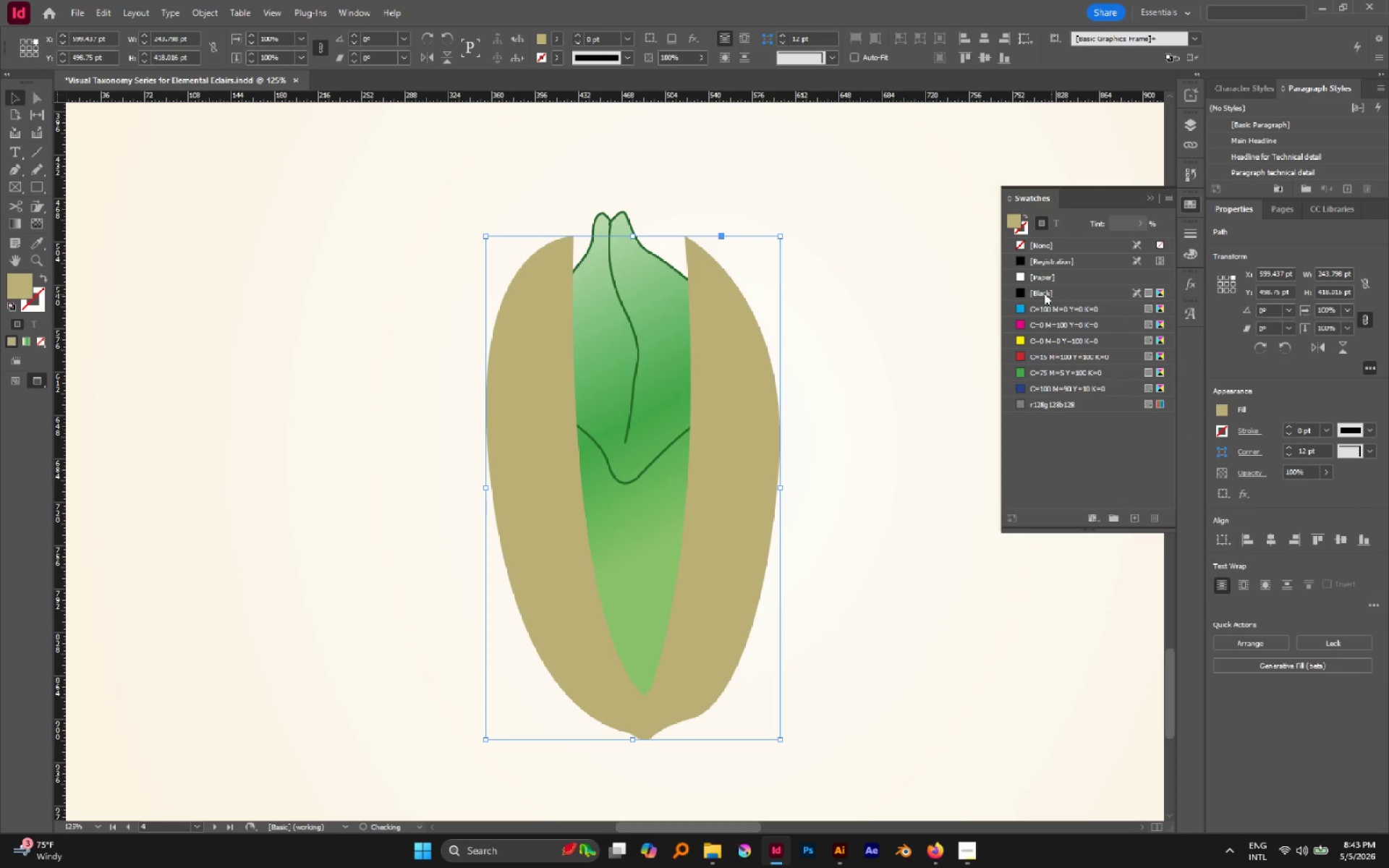 
left_click([964, 279])
 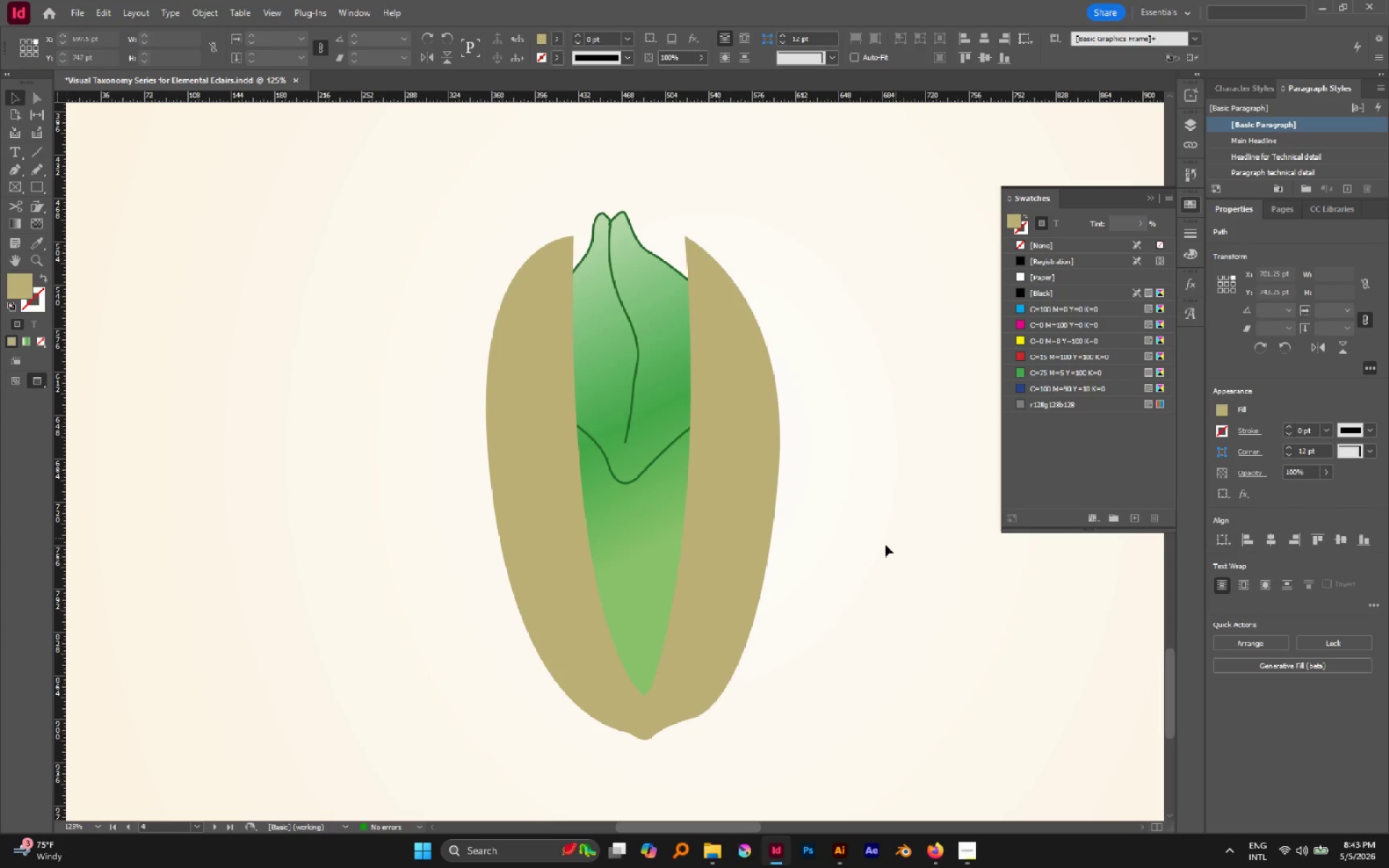 
hold_key(key=AltLeft, duration=0.64)
scroll: coordinate [878, 544], scroll_direction: down, amount: 2.0
 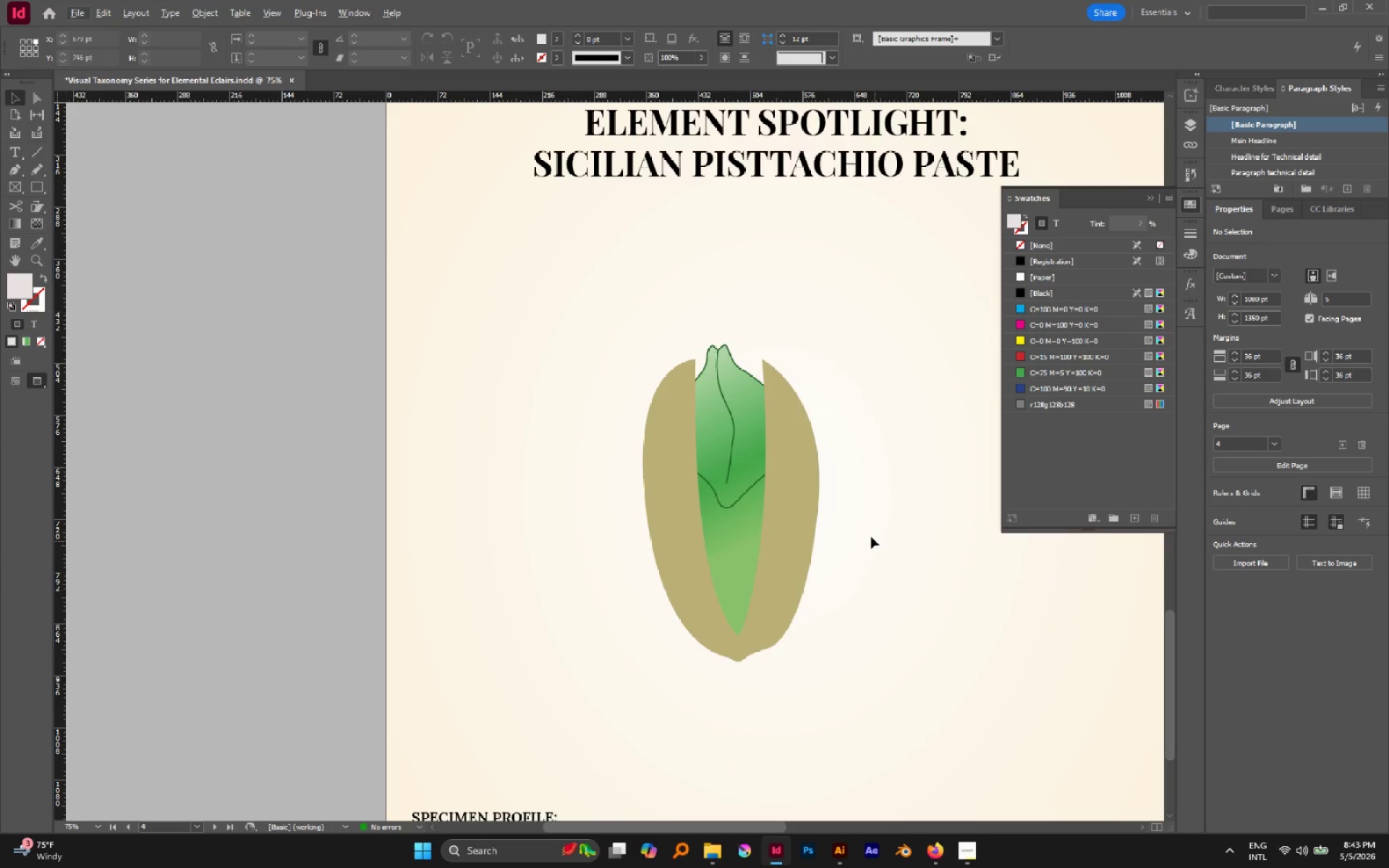 
key(Alt+AltLeft)
 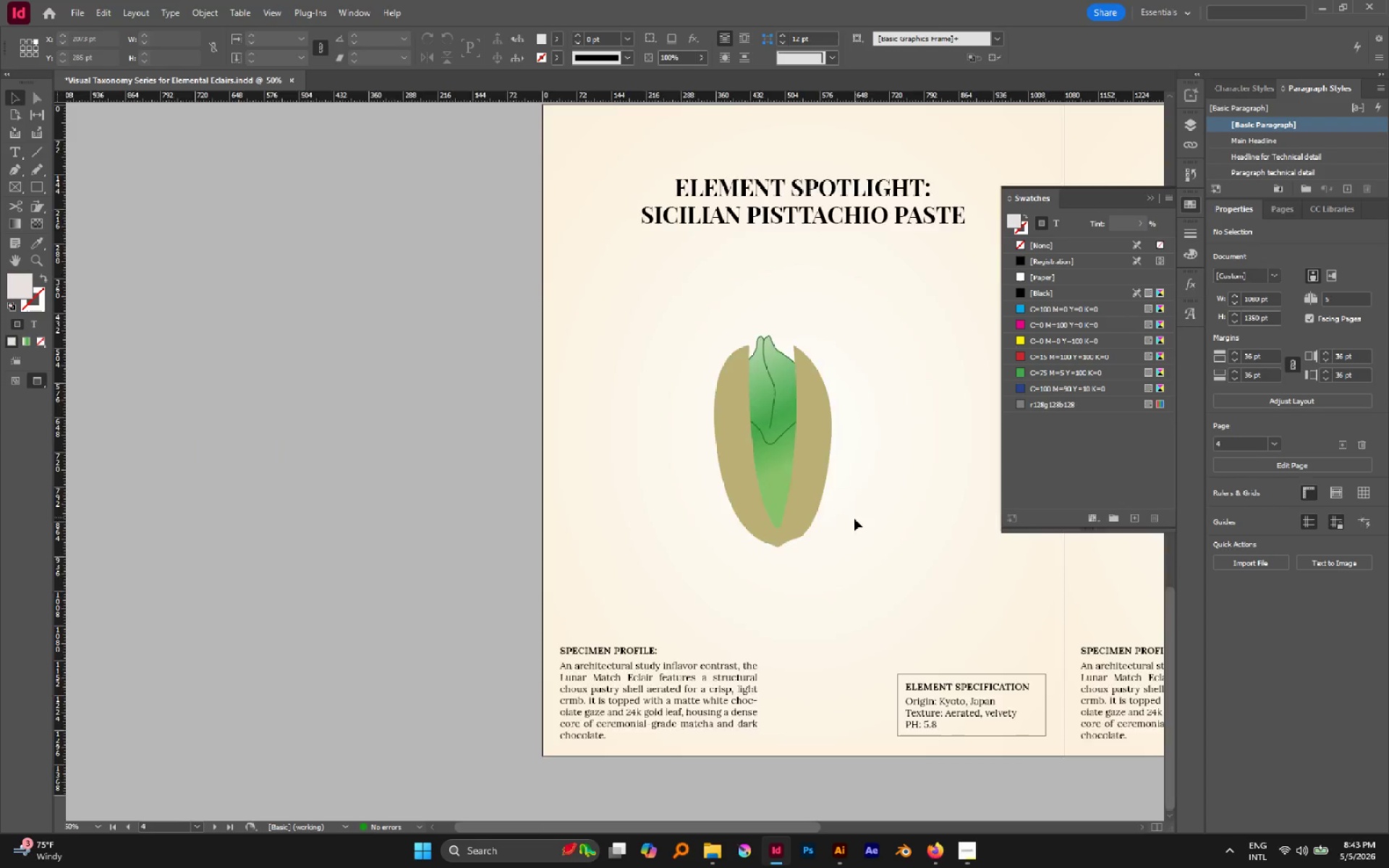 
scroll: coordinate [854, 519], scroll_direction: down, amount: 4.0
 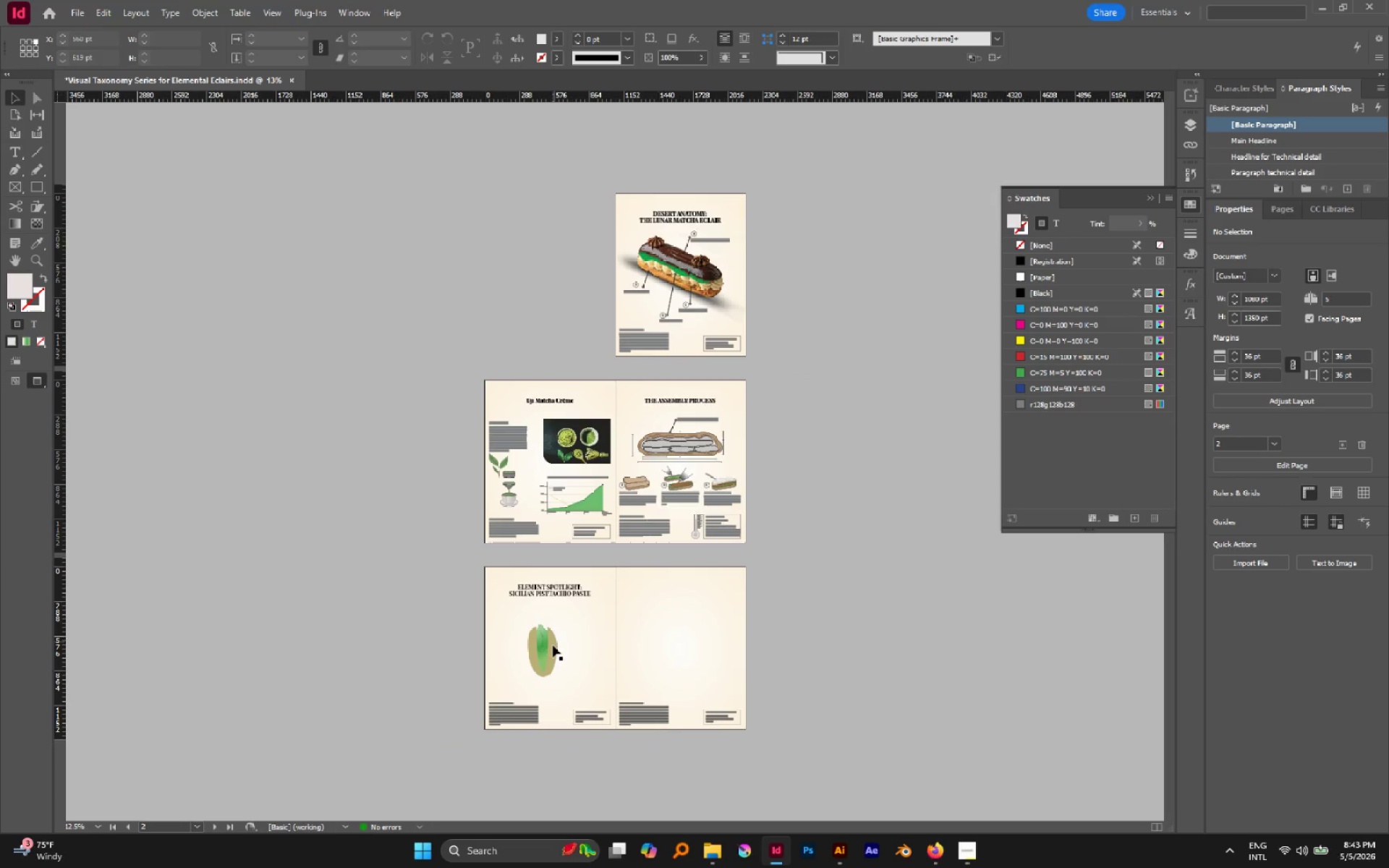 
hold_key(key=AltLeft, duration=0.72)
 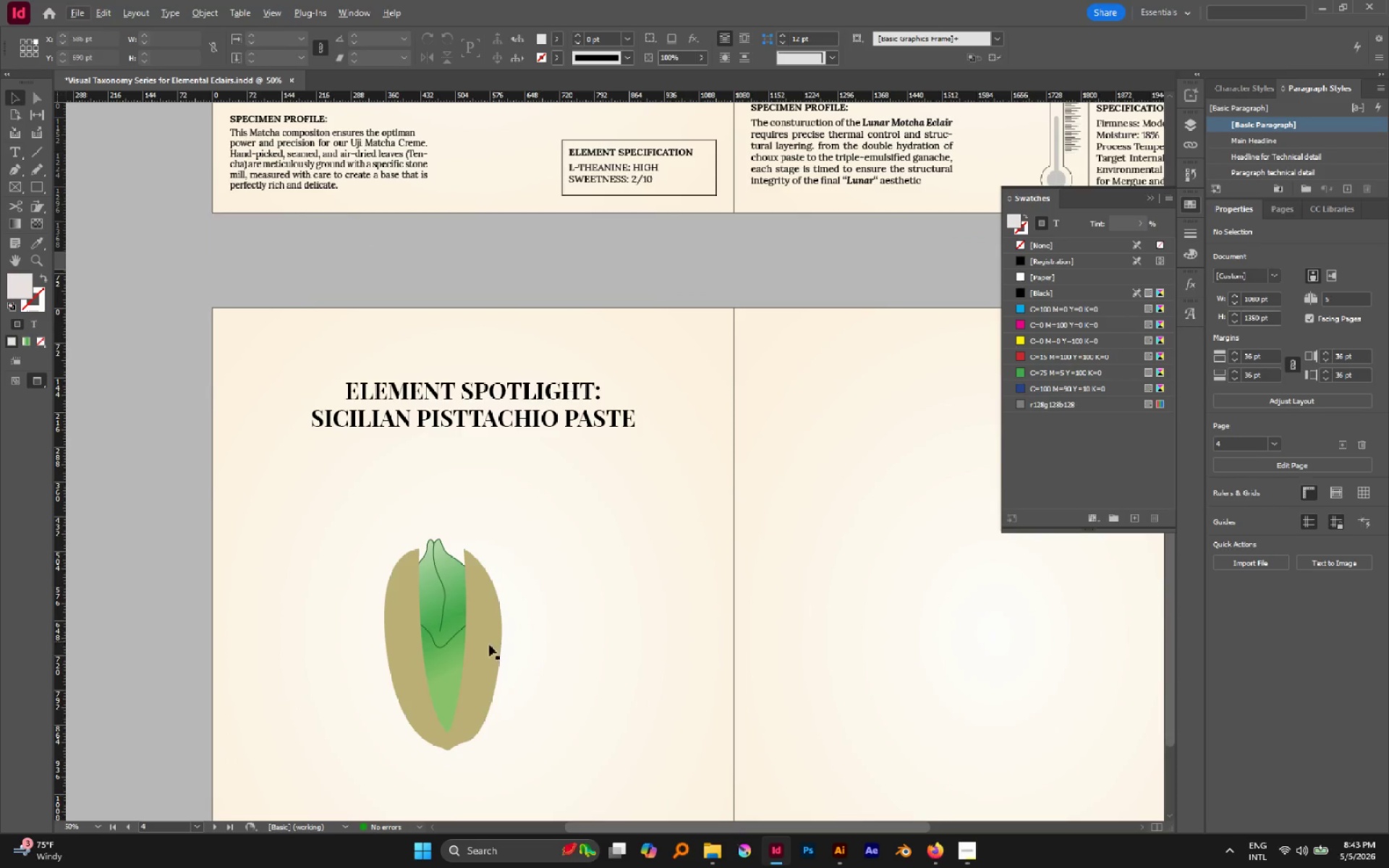 
hold_key(key=AltLeft, duration=0.59)
 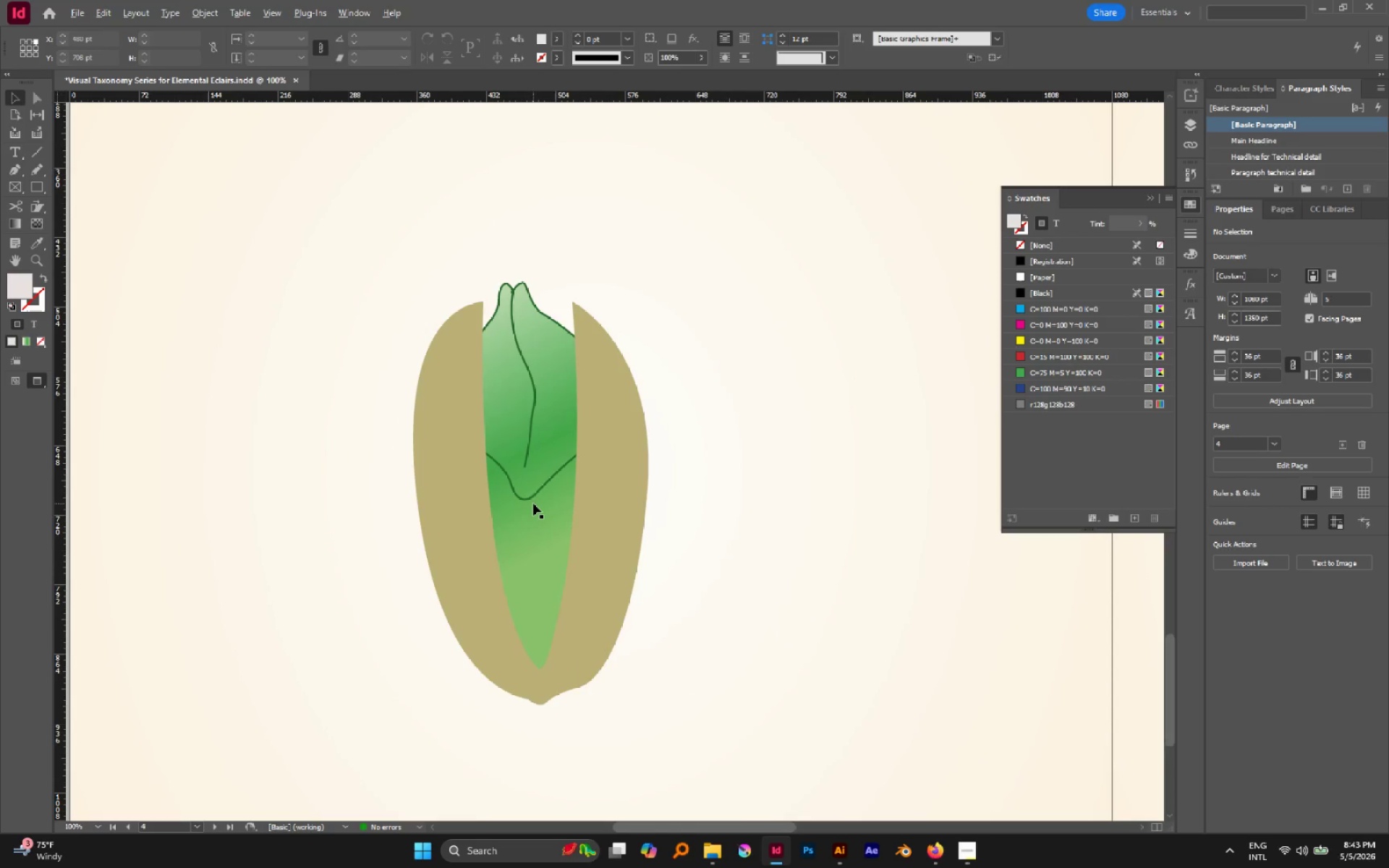 
scroll: coordinate [543, 647], scroll_direction: down, amount: 1.0
 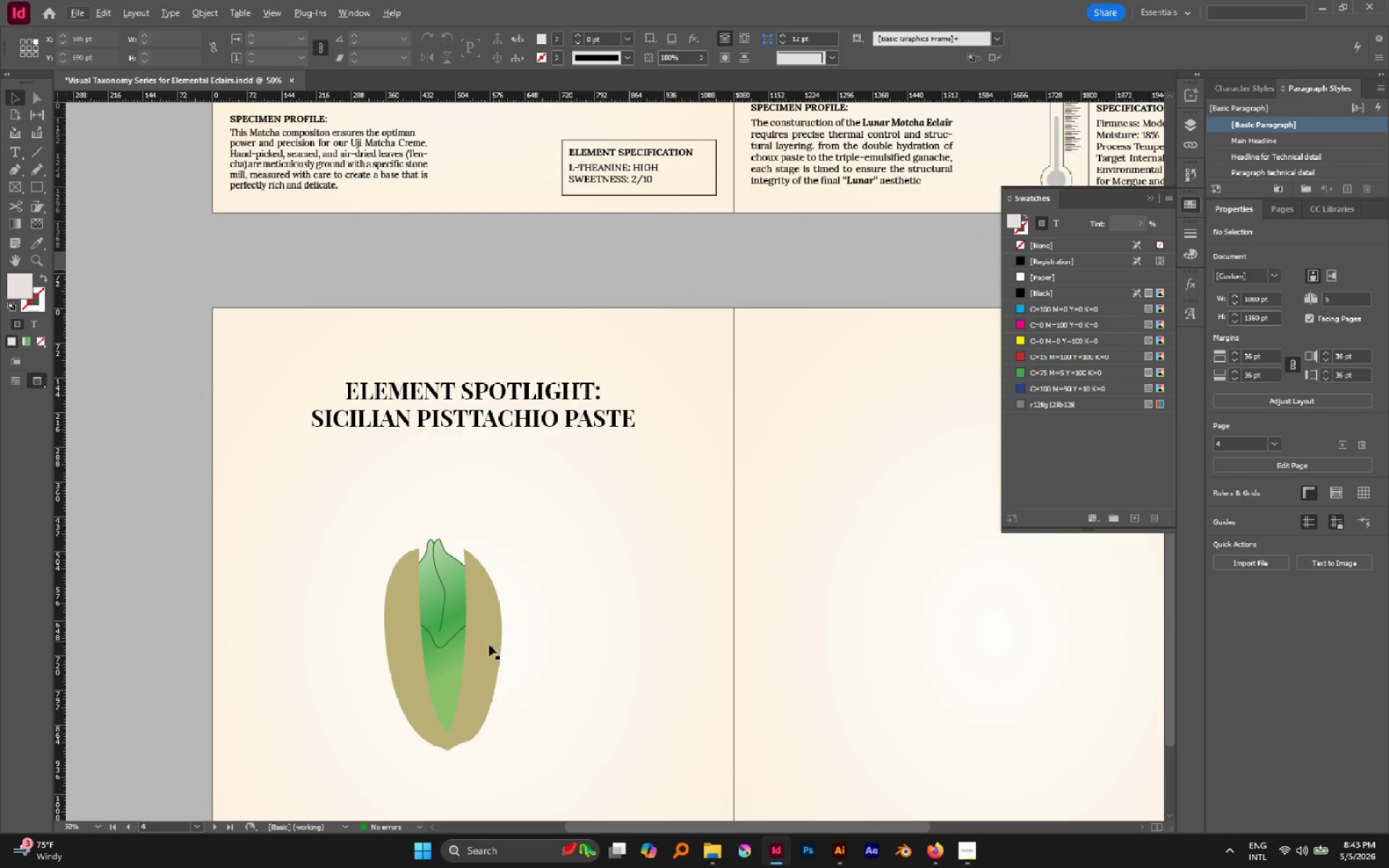 
scroll: coordinate [459, 738], scroll_direction: none, amount: 0.0
 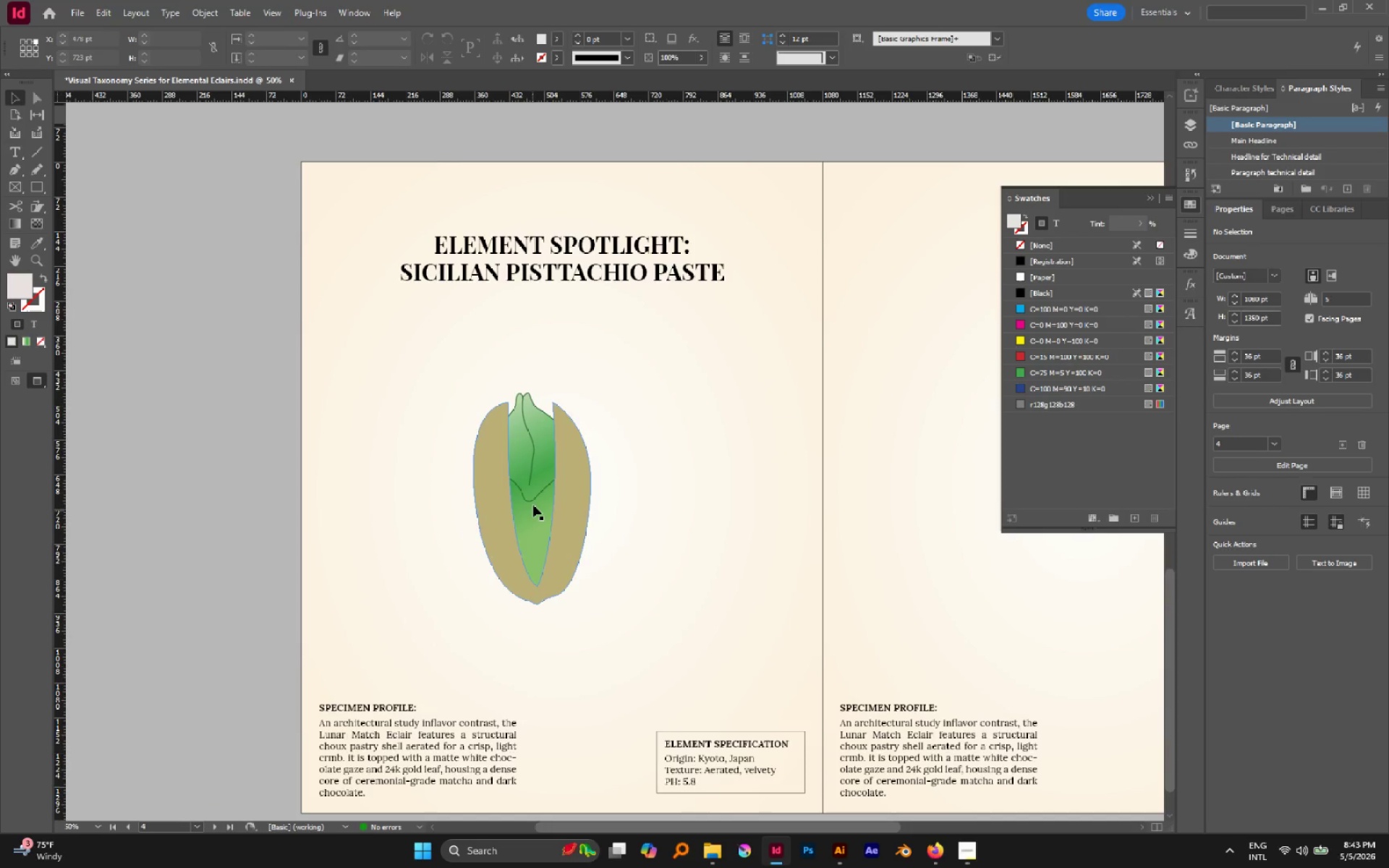 
hold_key(key=AltLeft, duration=0.44)
scroll: coordinate [533, 503], scroll_direction: up, amount: 2.0
 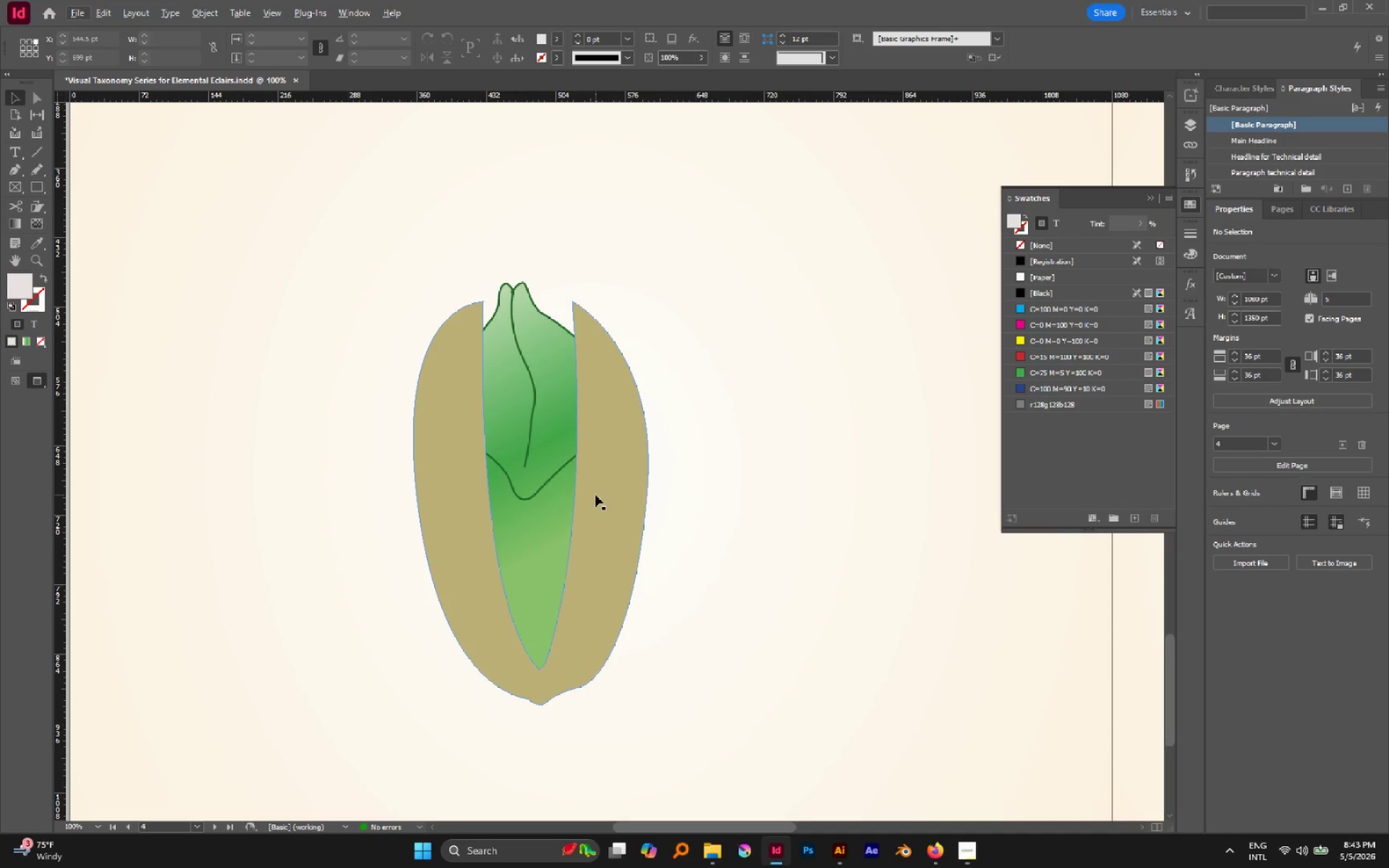 
left_click([595, 495])
 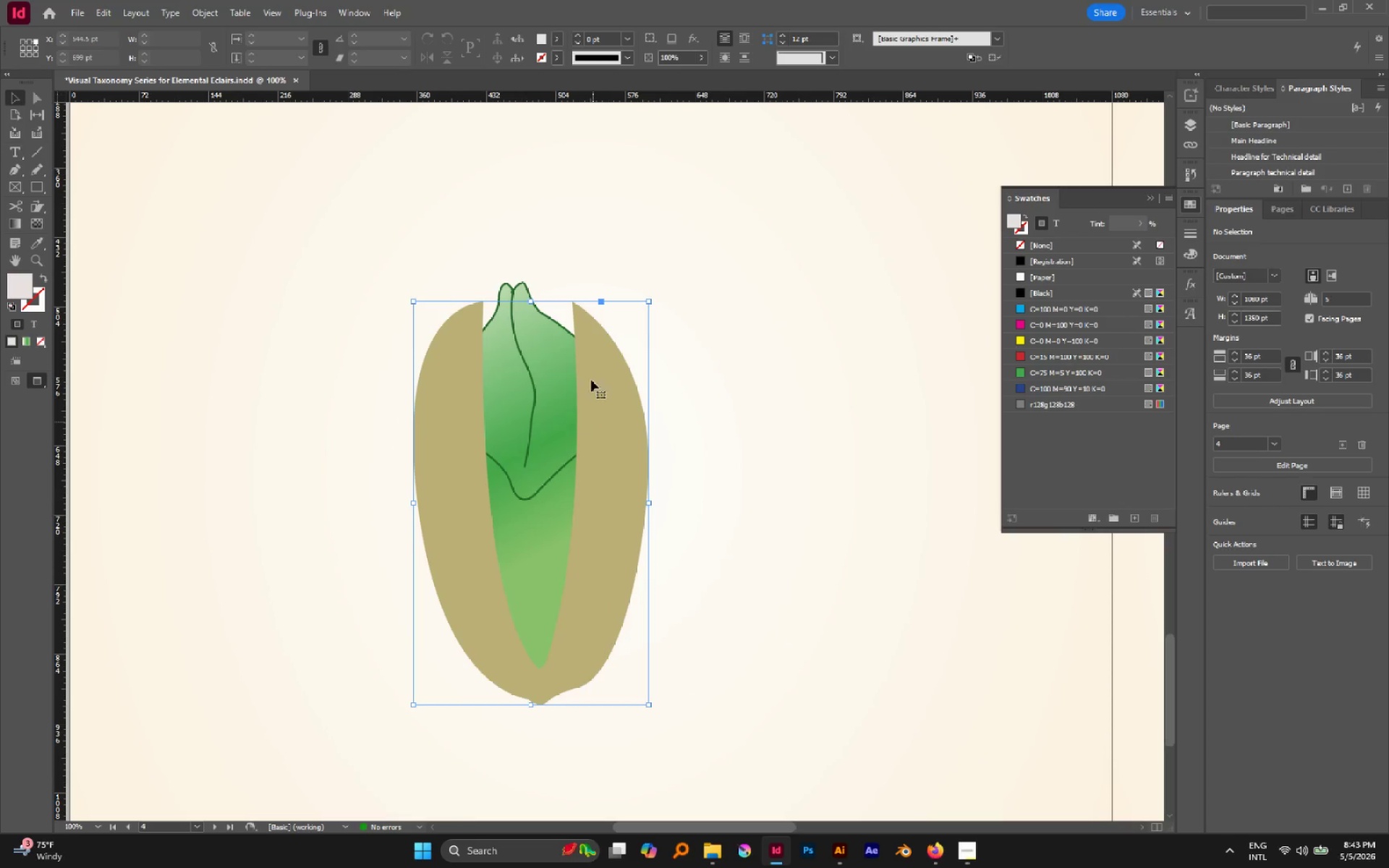 
key(A)
 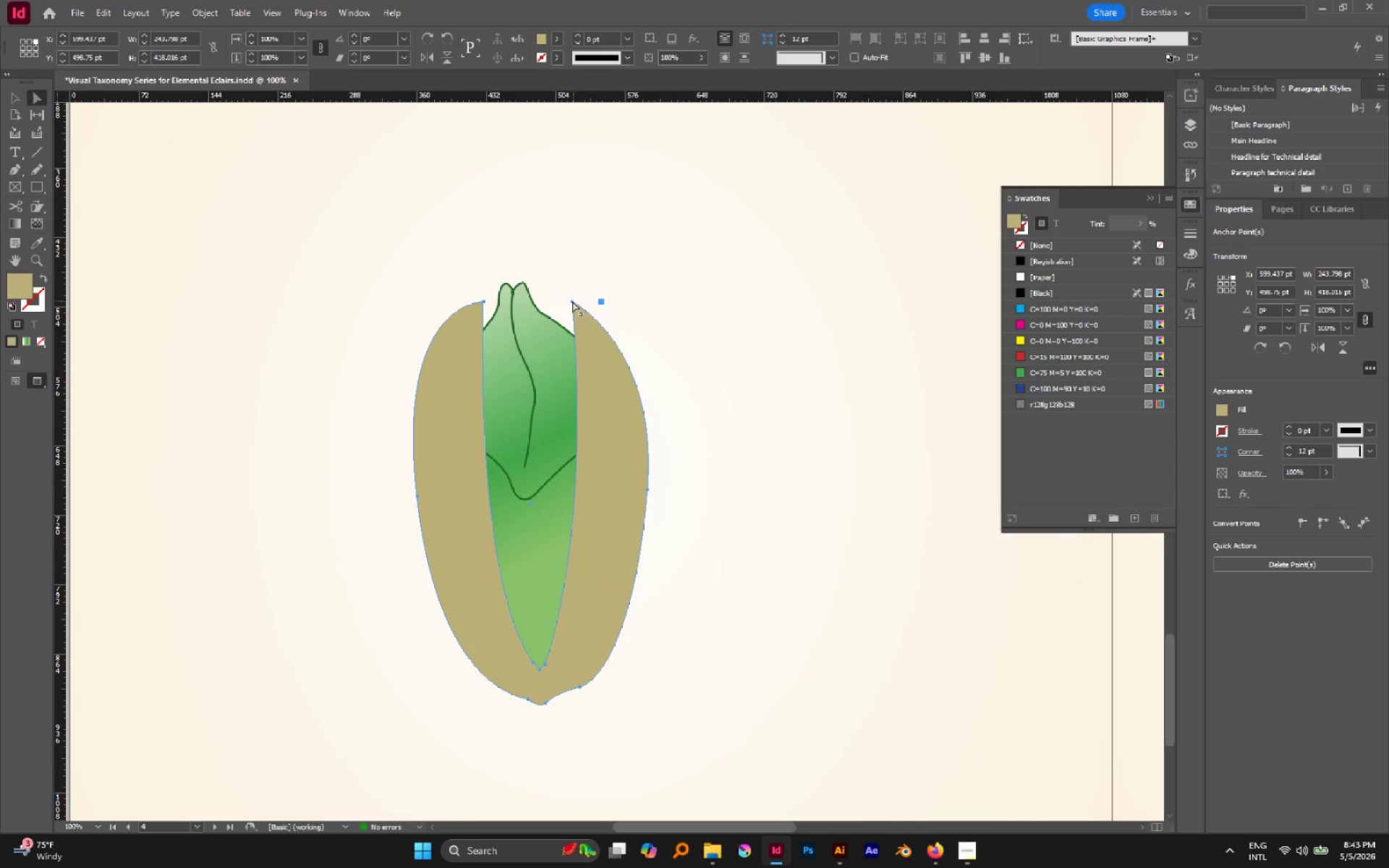 
left_click([561, 272])
 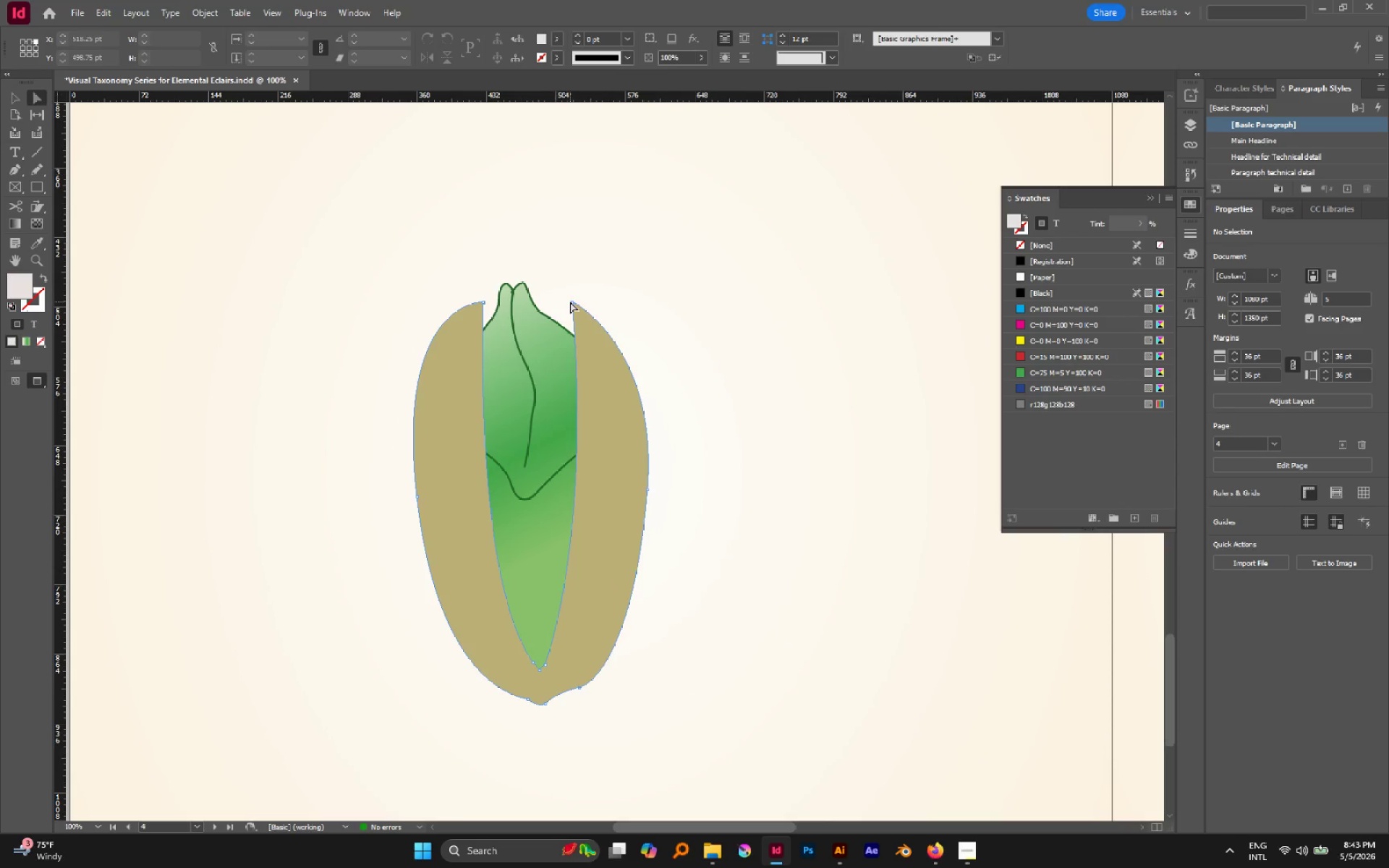 
left_click([571, 301])
 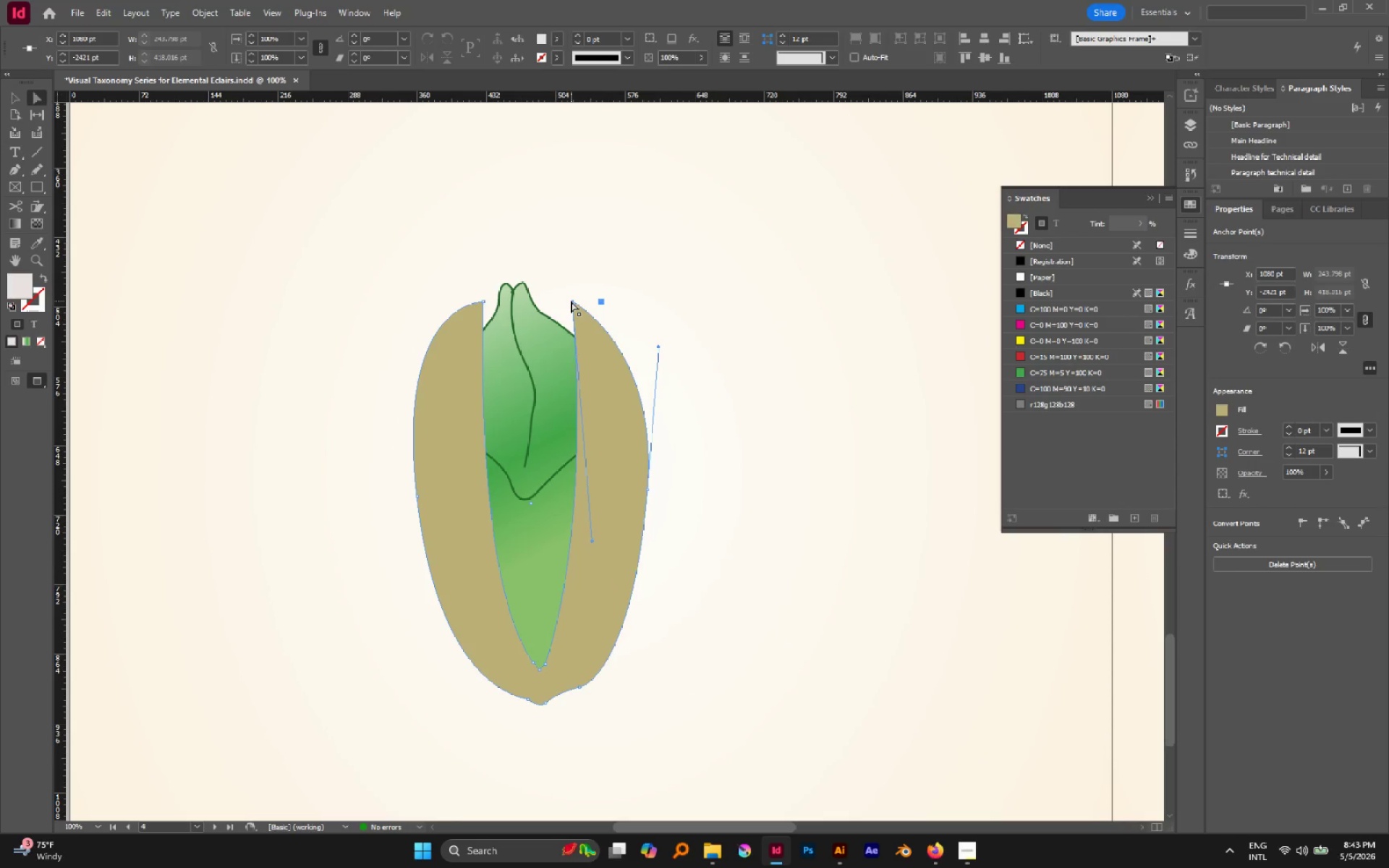 
left_click_drag(start_coordinate=[571, 301], to_coordinate=[566, 303])
 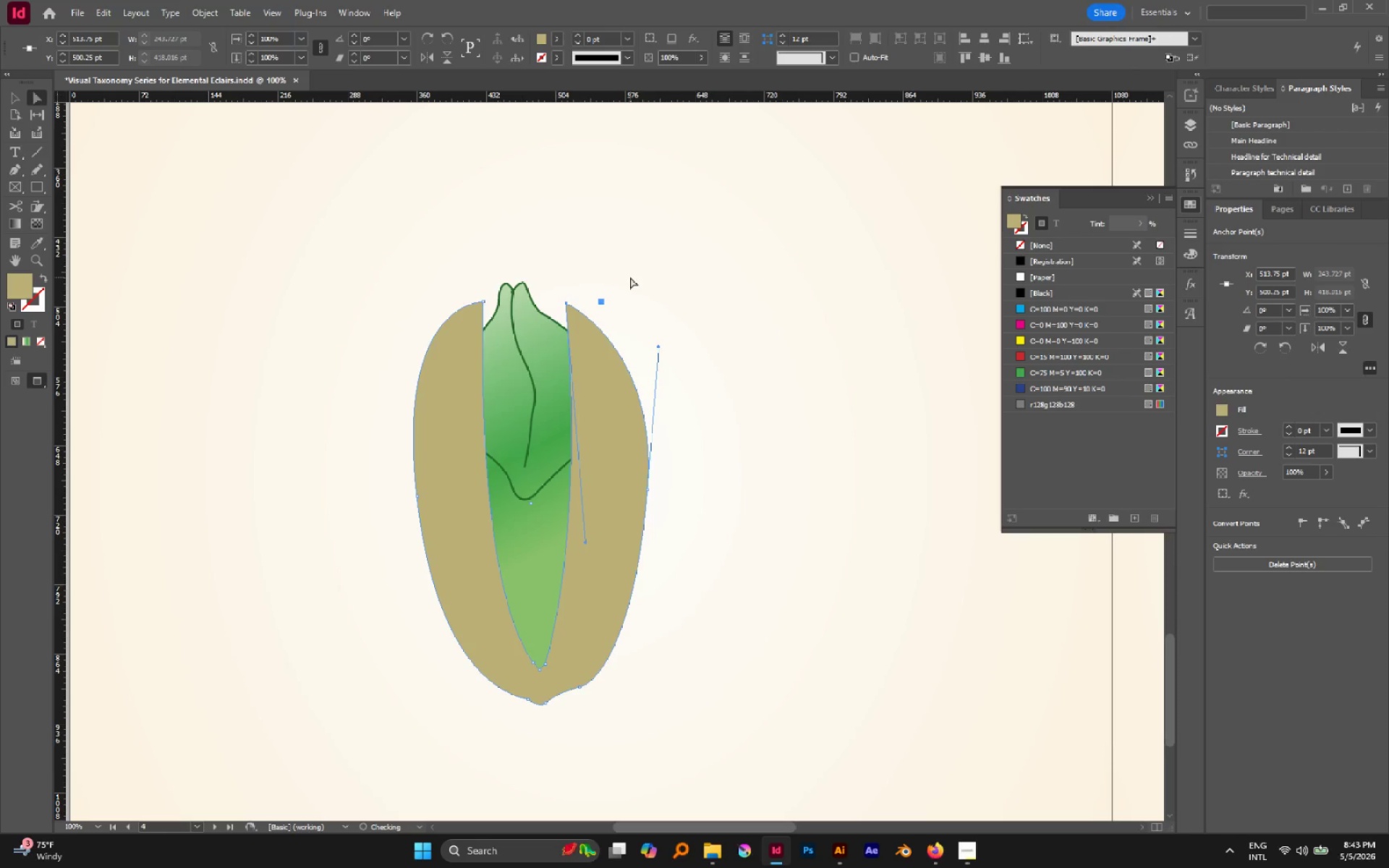 
left_click([630, 277])
 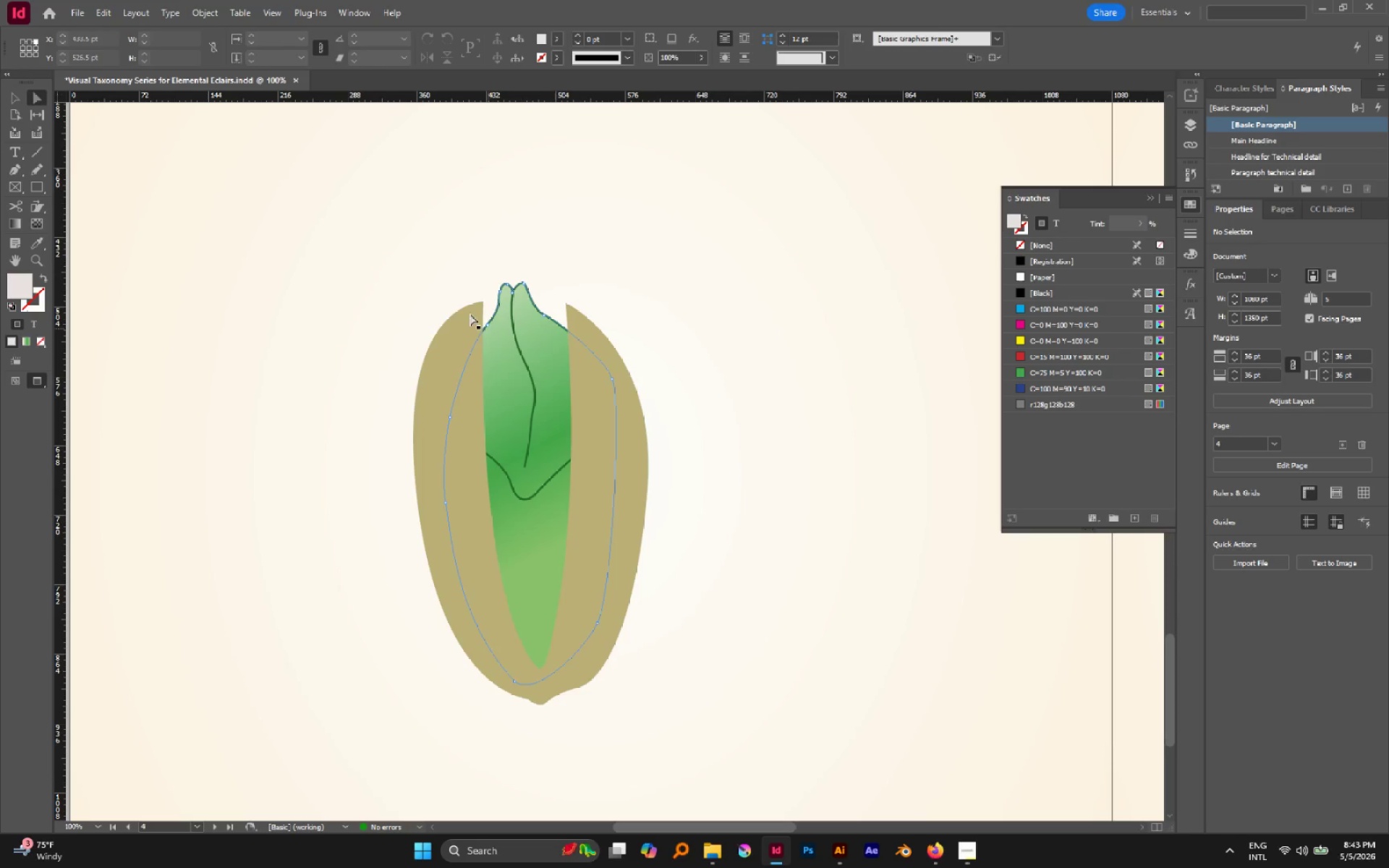 
left_click([475, 307])
 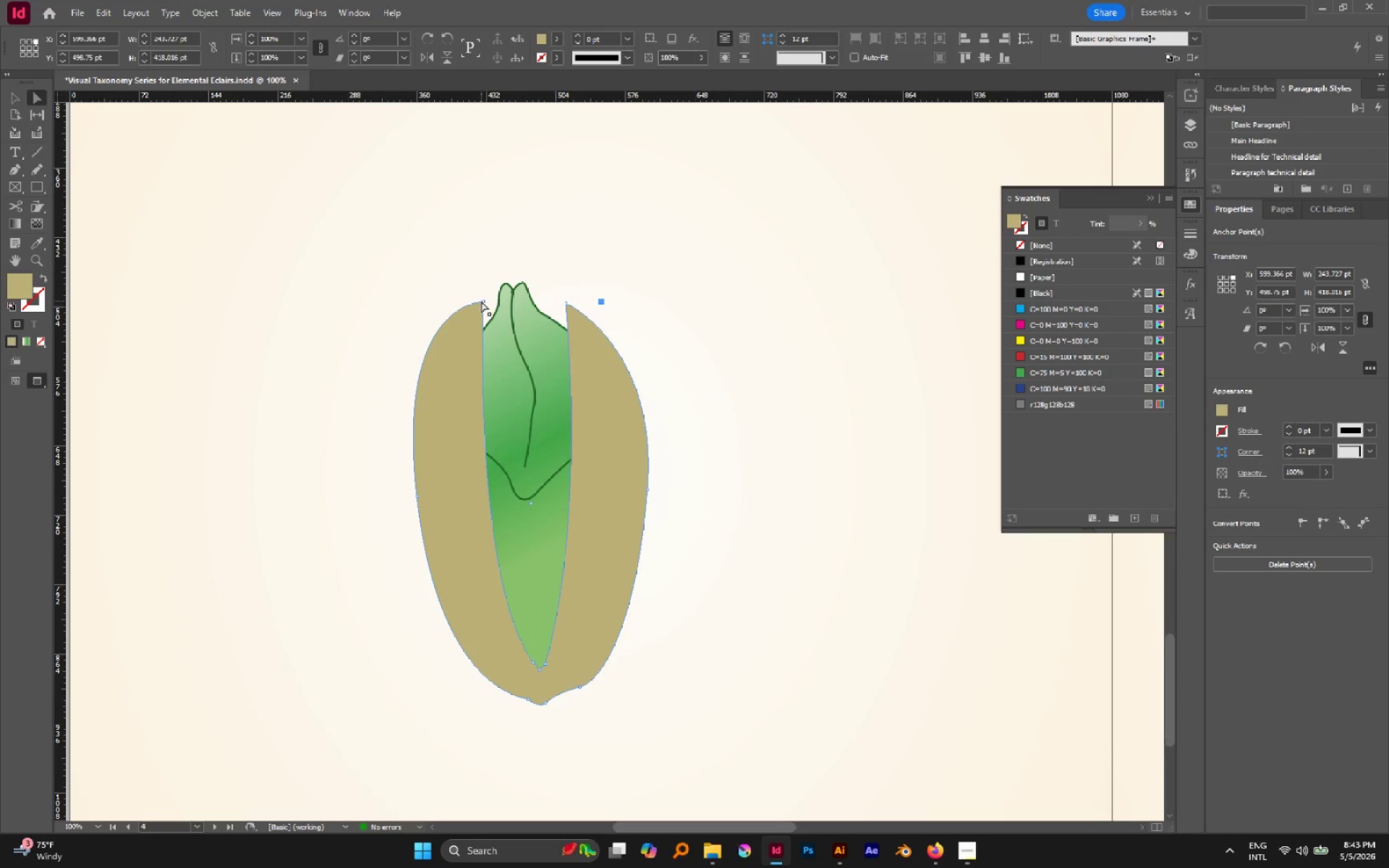 
left_click([481, 301])
 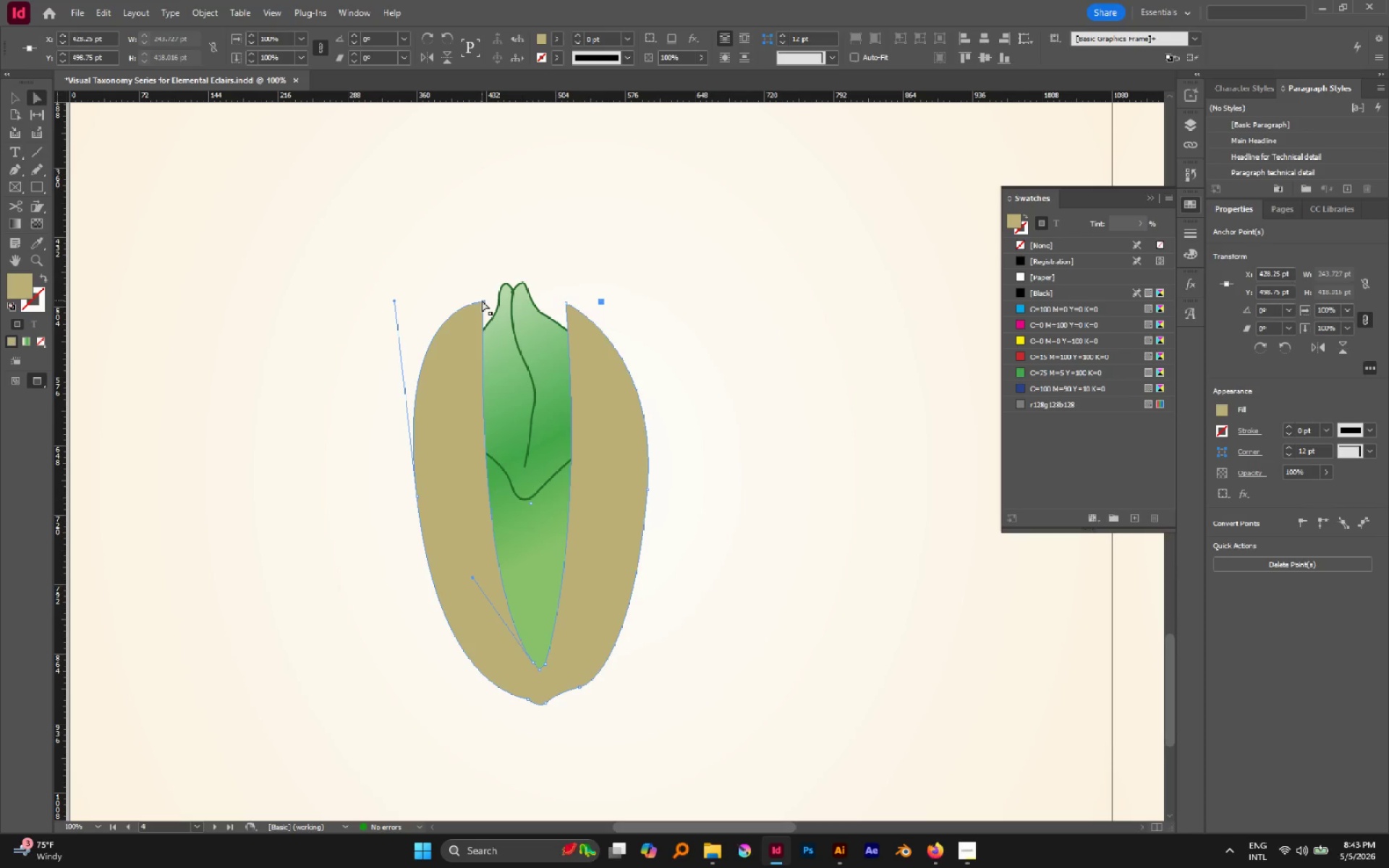 
left_click([482, 300])
 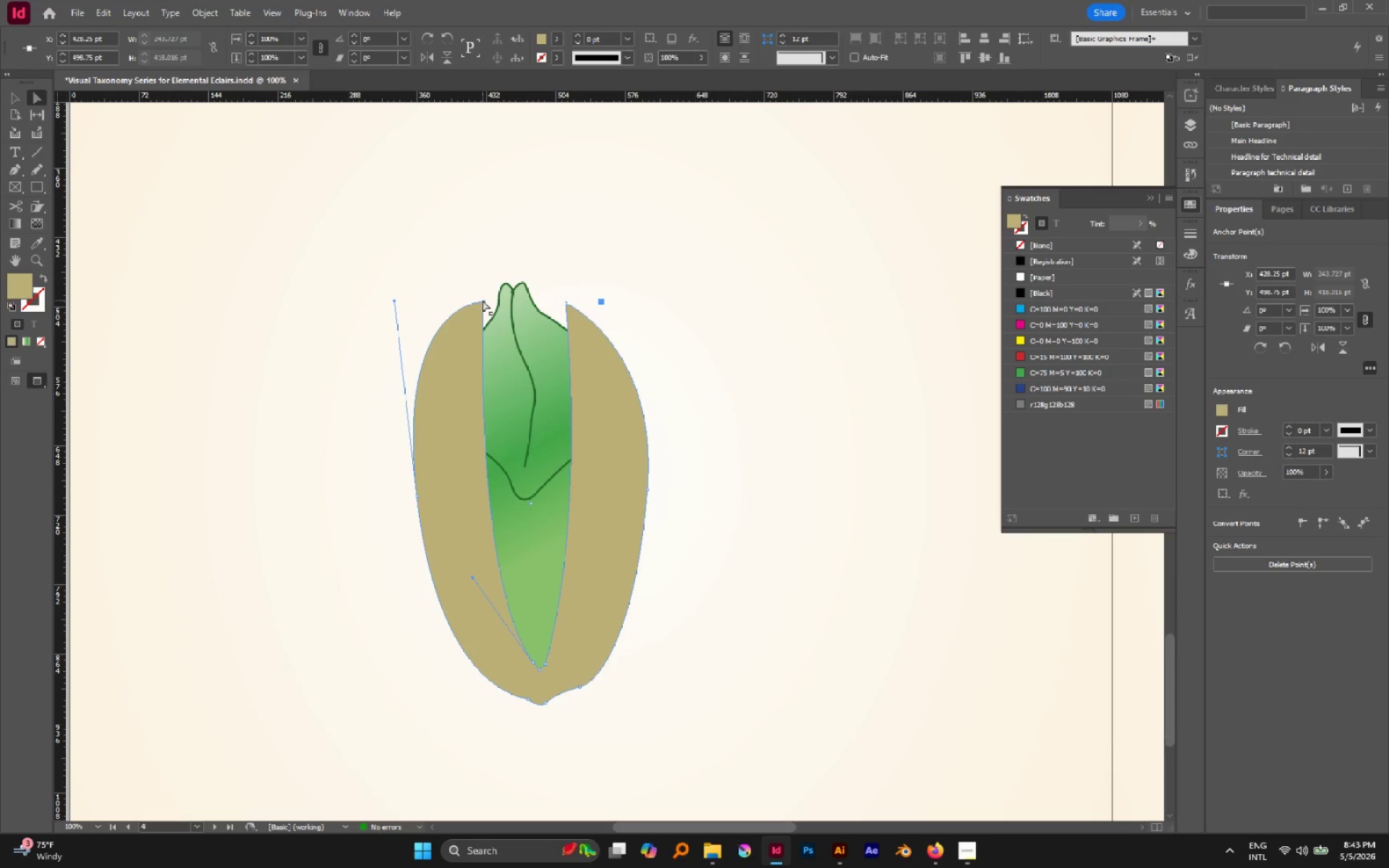 
left_click_drag(start_coordinate=[483, 300], to_coordinate=[483, 305])
 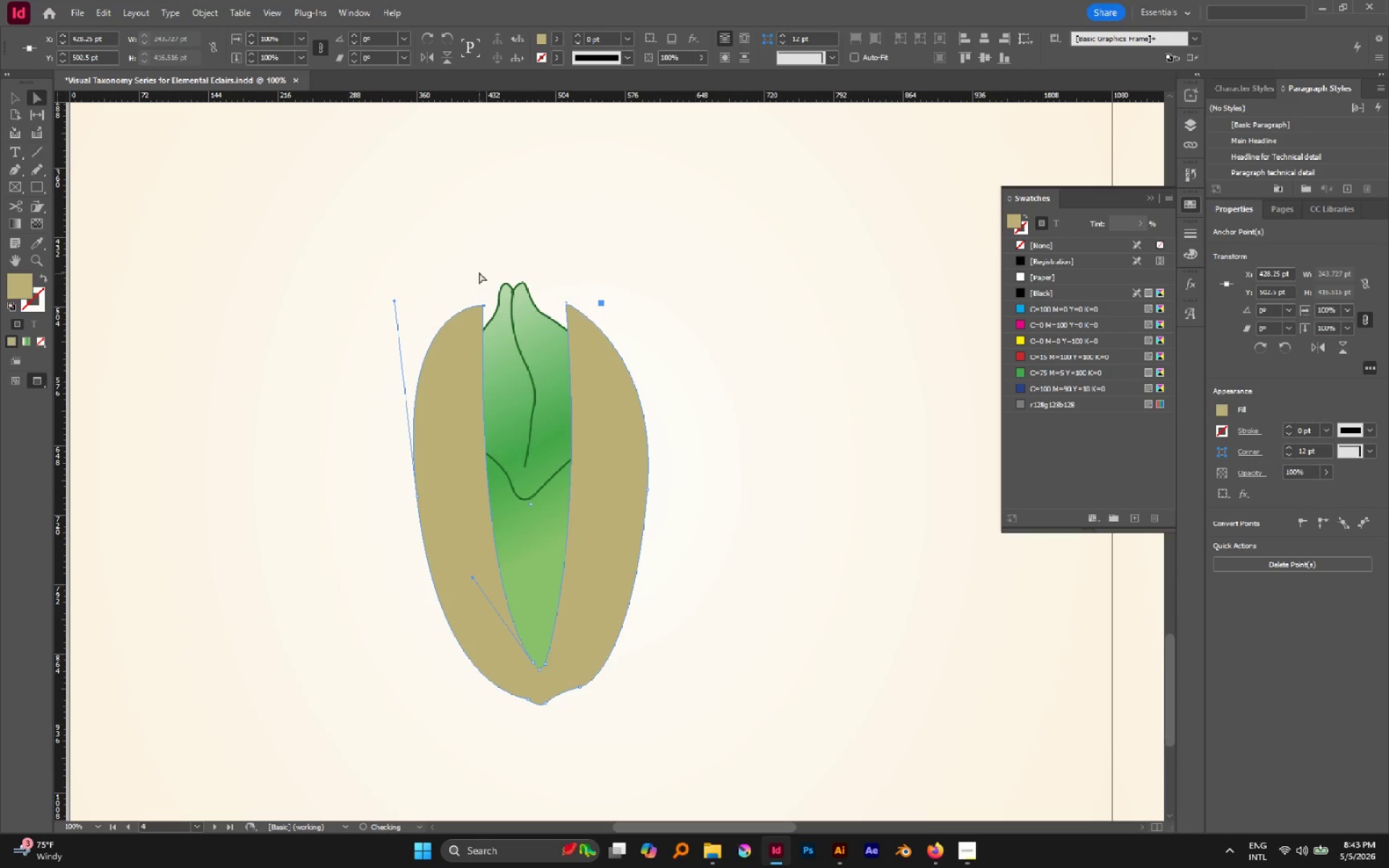 
left_click([479, 272])
 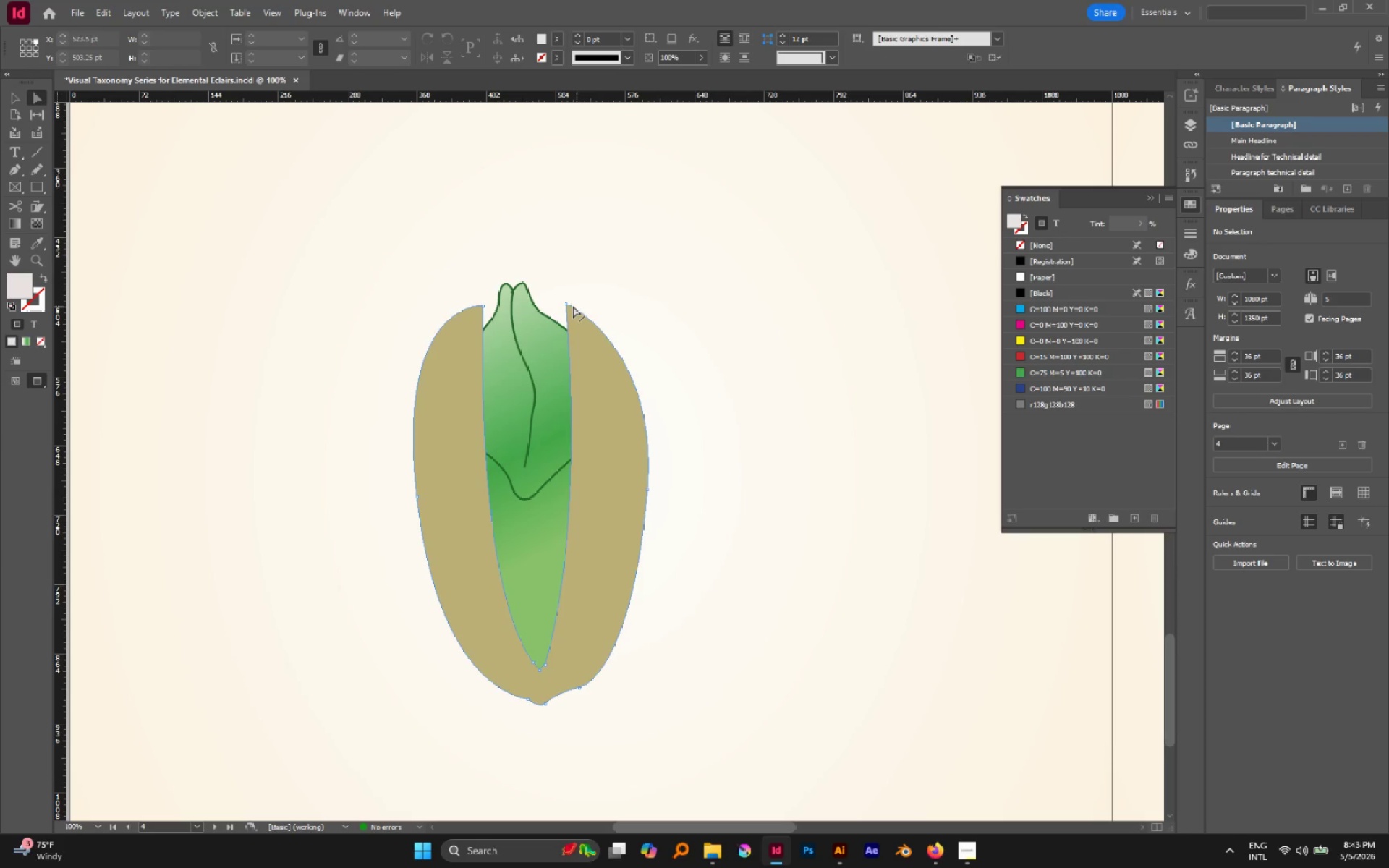 
left_click([564, 302])
 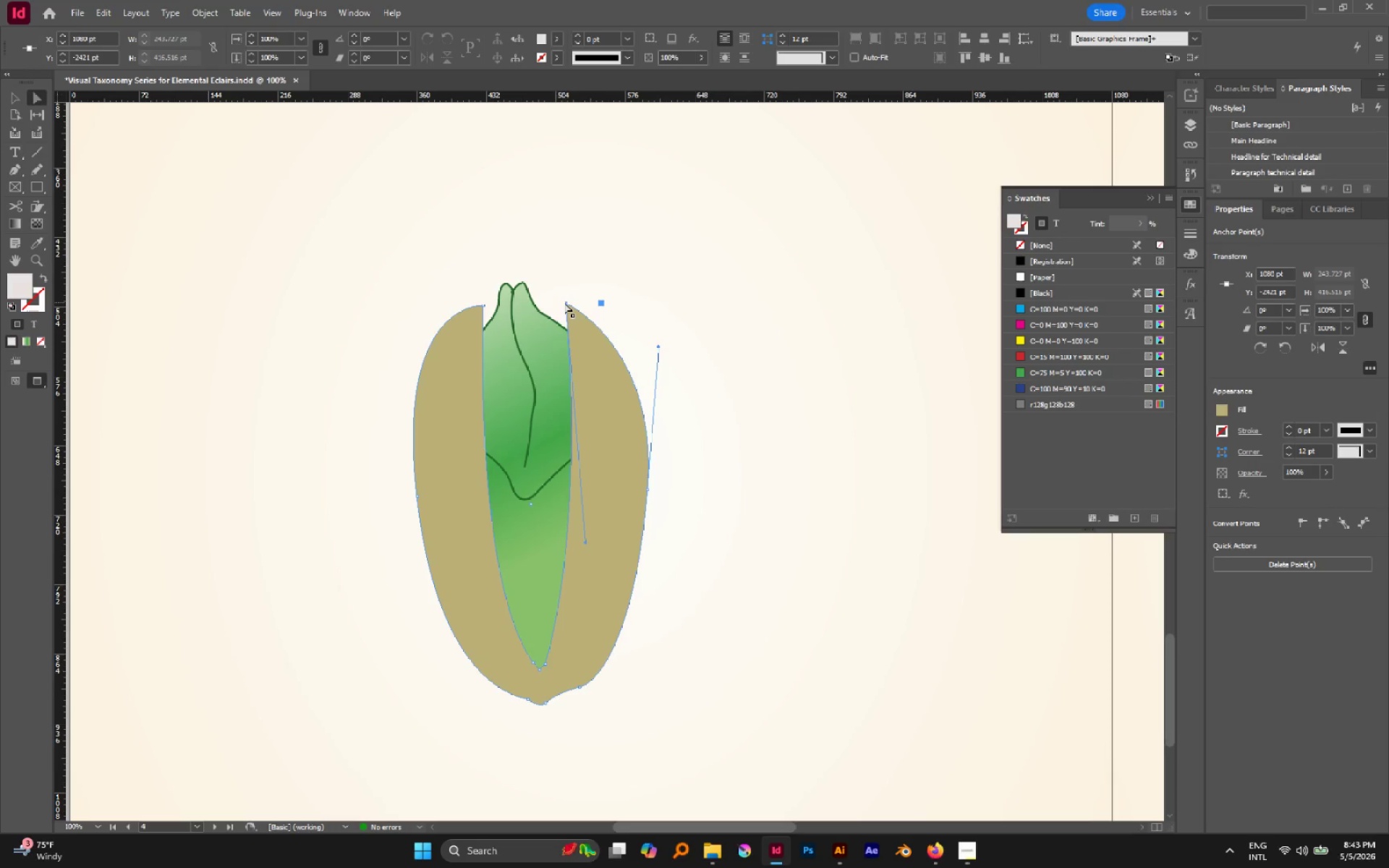 
left_click_drag(start_coordinate=[564, 302], to_coordinate=[564, 307])
 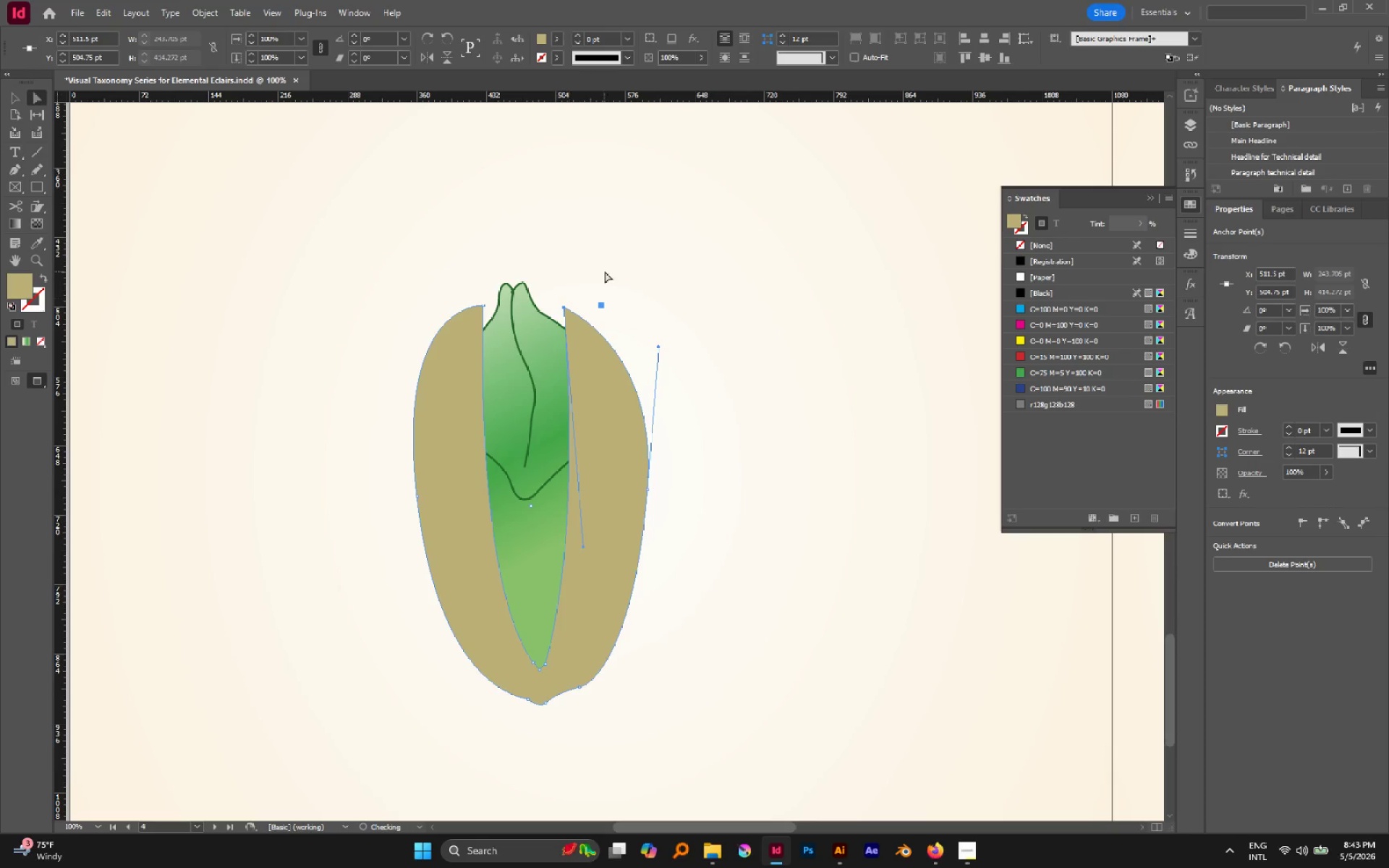 
left_click([605, 271])
 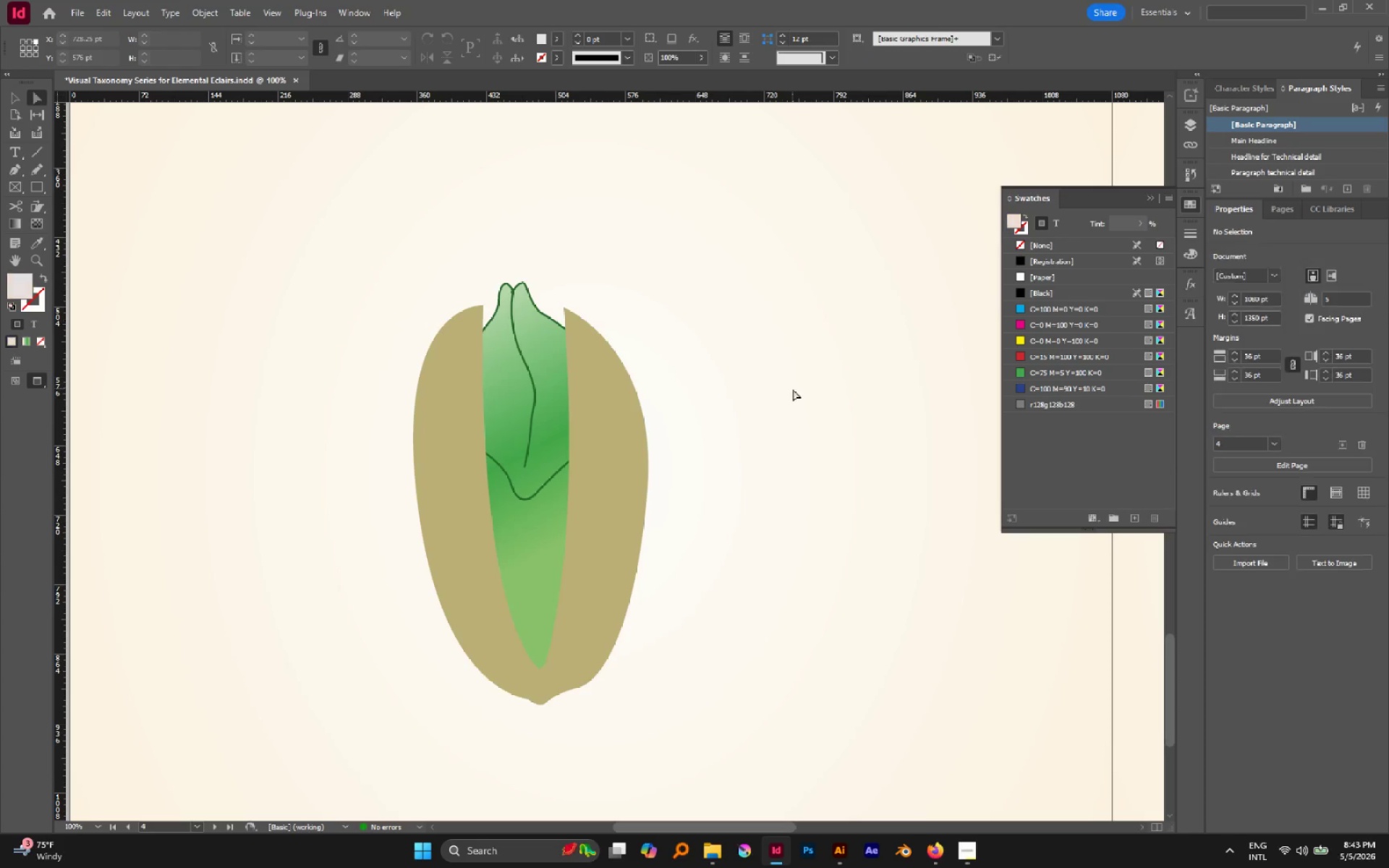 
hold_key(key=AltLeft, duration=0.52)
 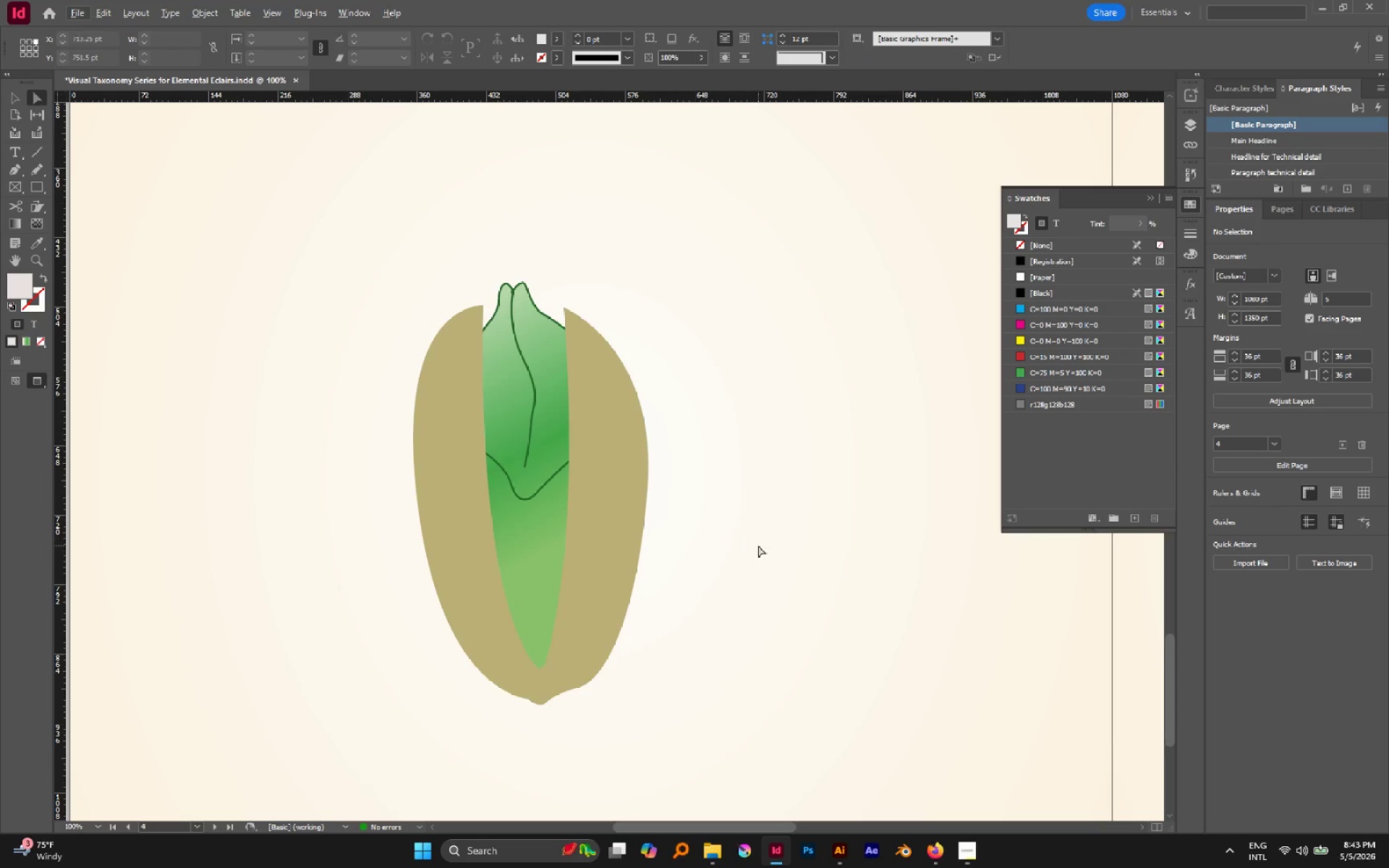 
key(V)
 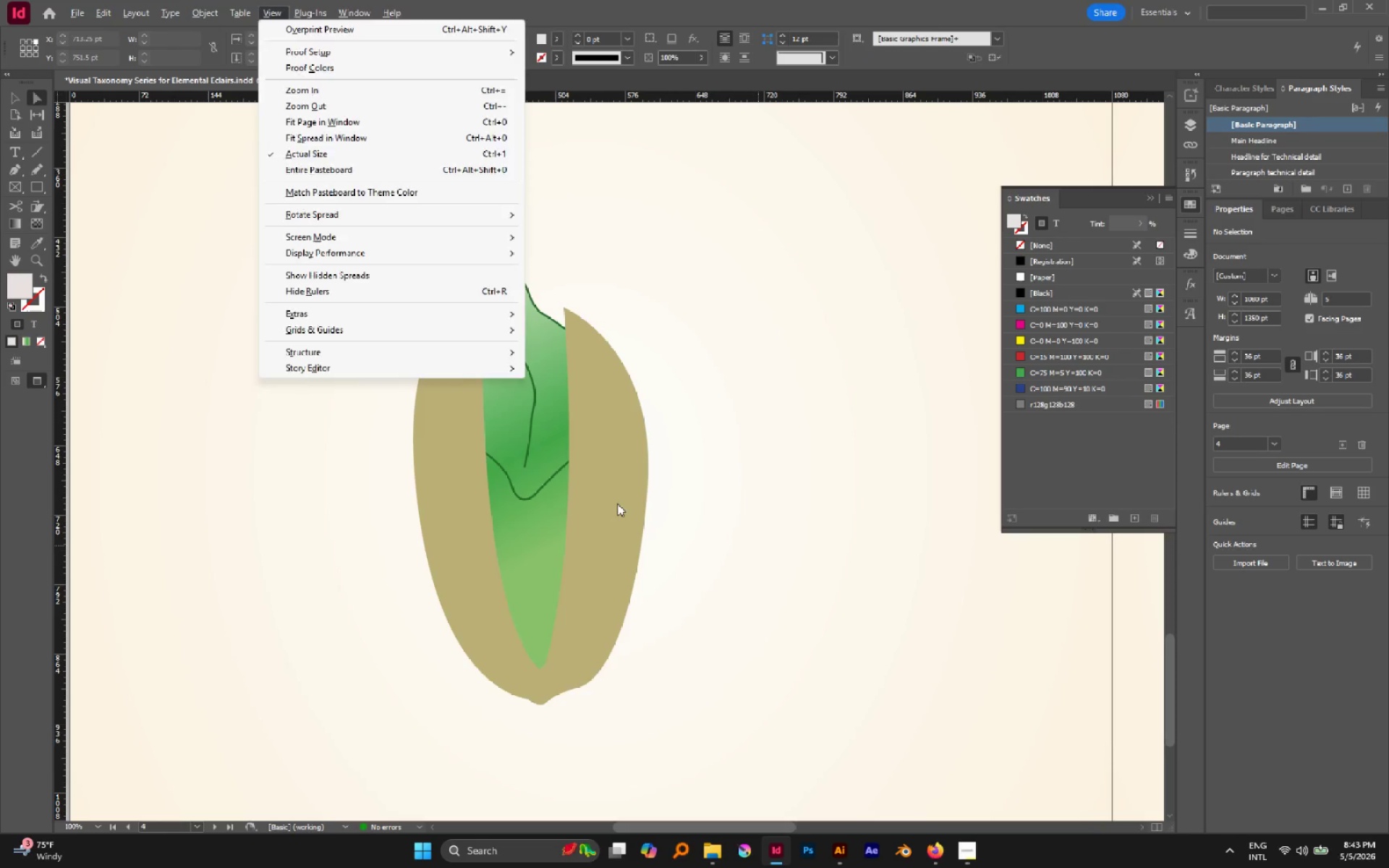 
left_click([617, 503])
 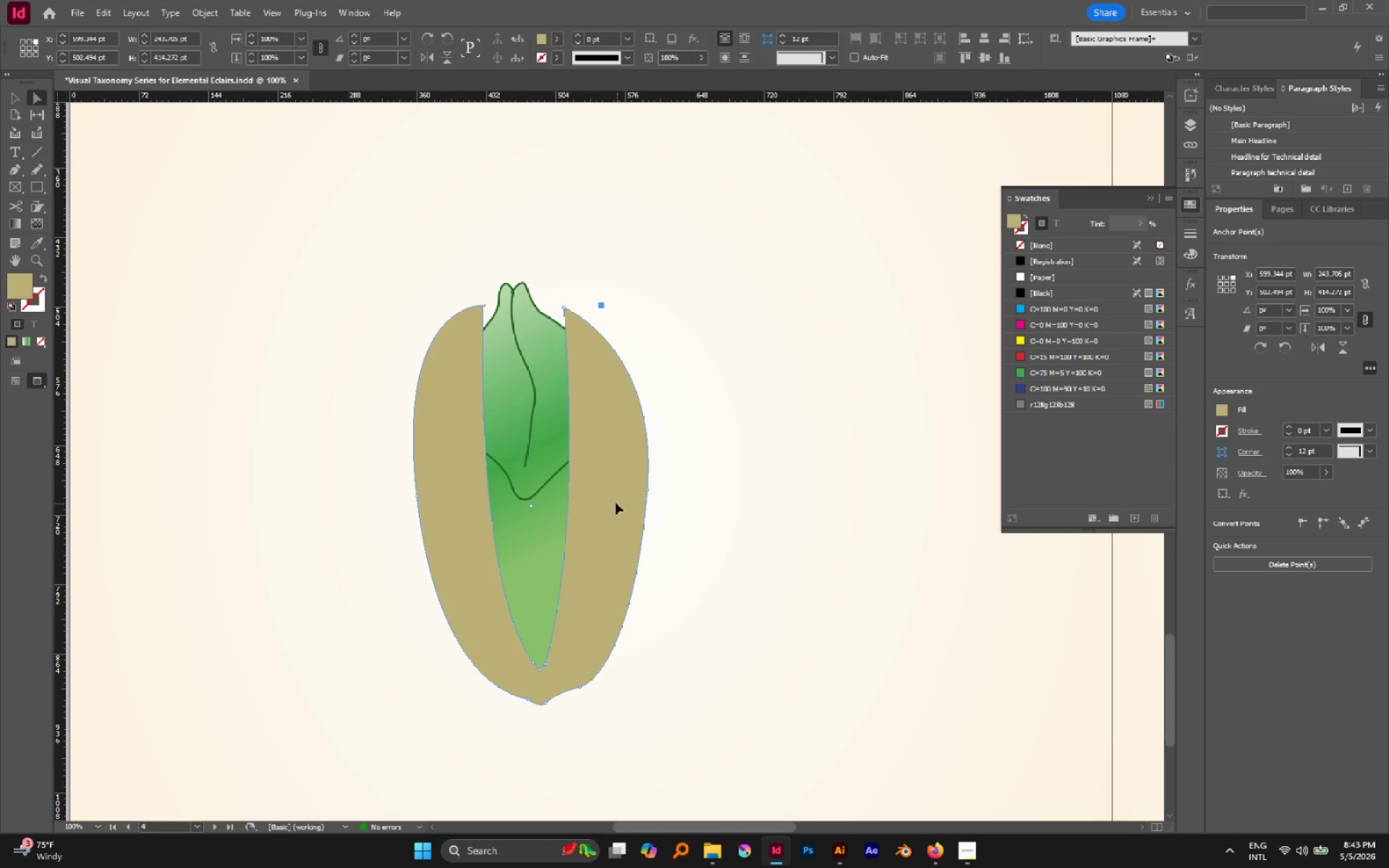 
wait(5.17)
 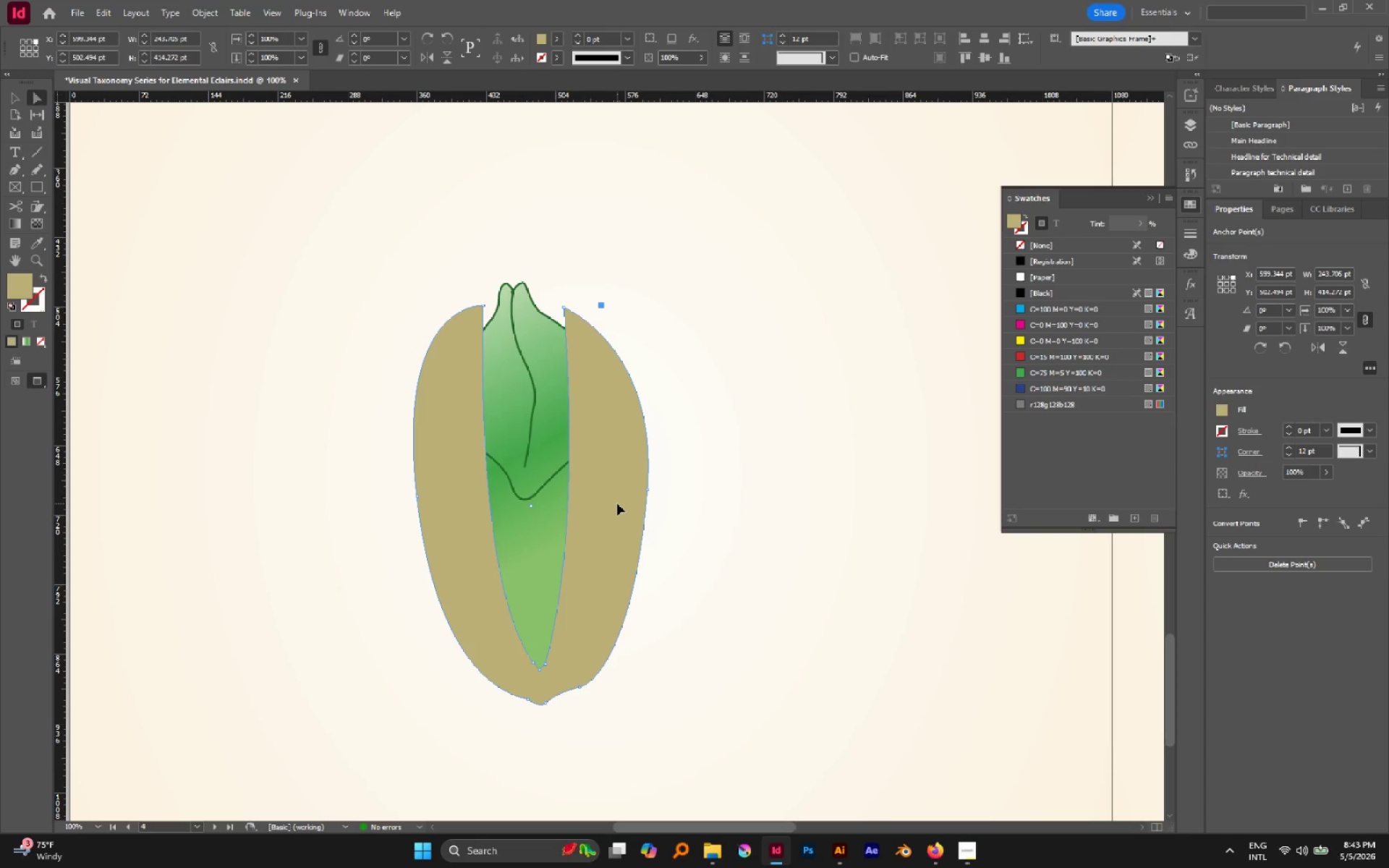 
type(sa)
 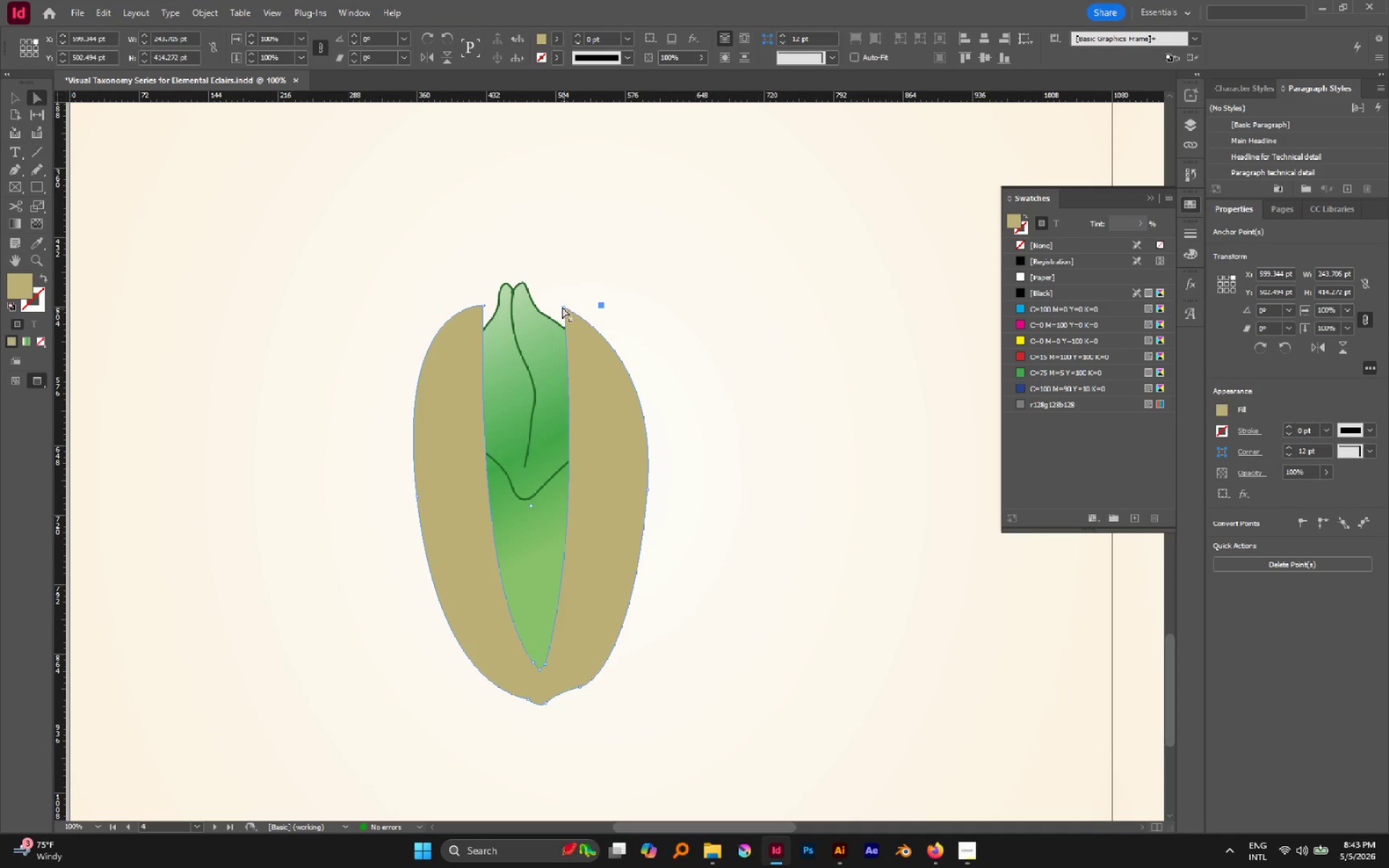 
left_click([562, 305])
 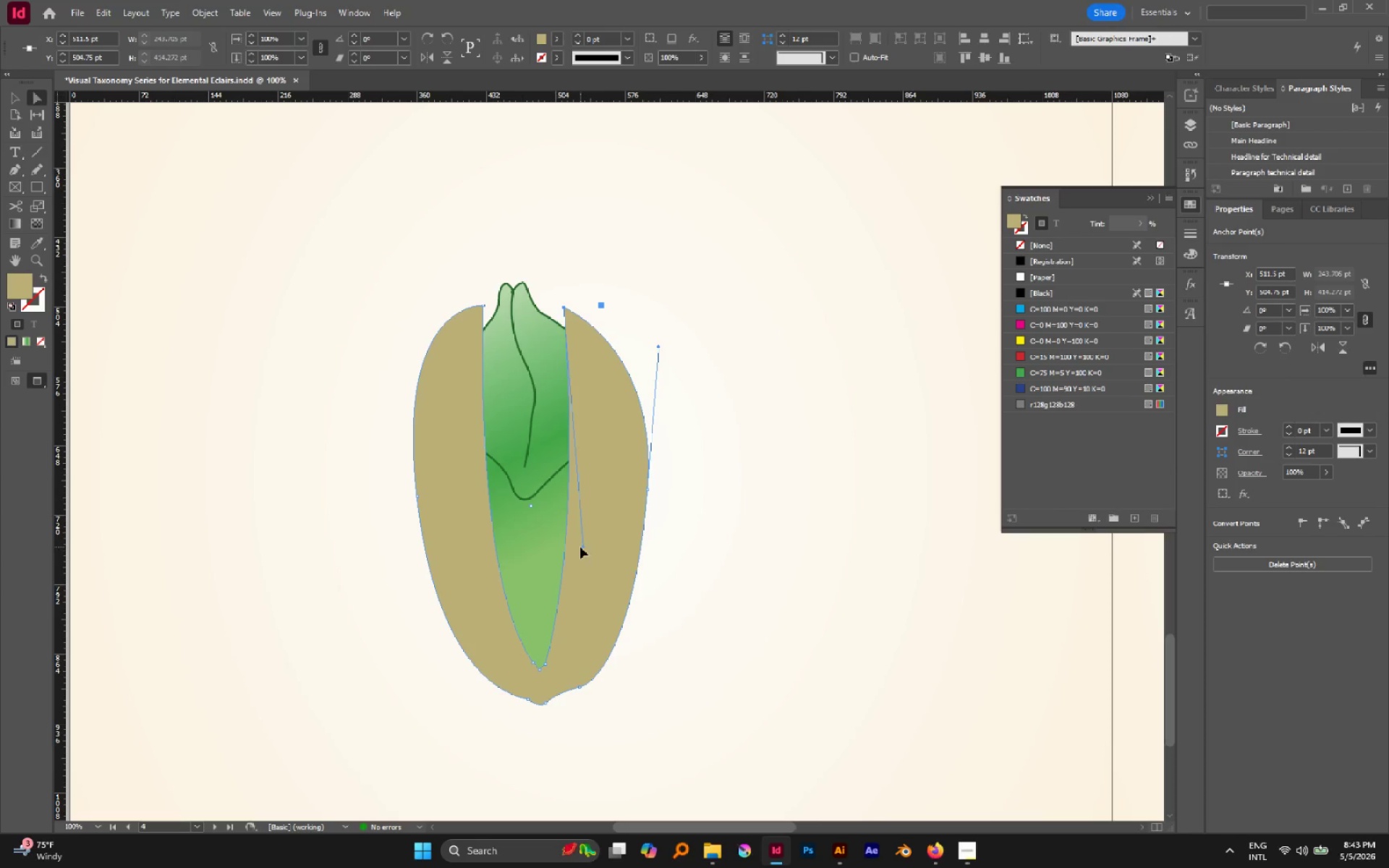 
left_click_drag(start_coordinate=[584, 547], to_coordinate=[605, 502])
 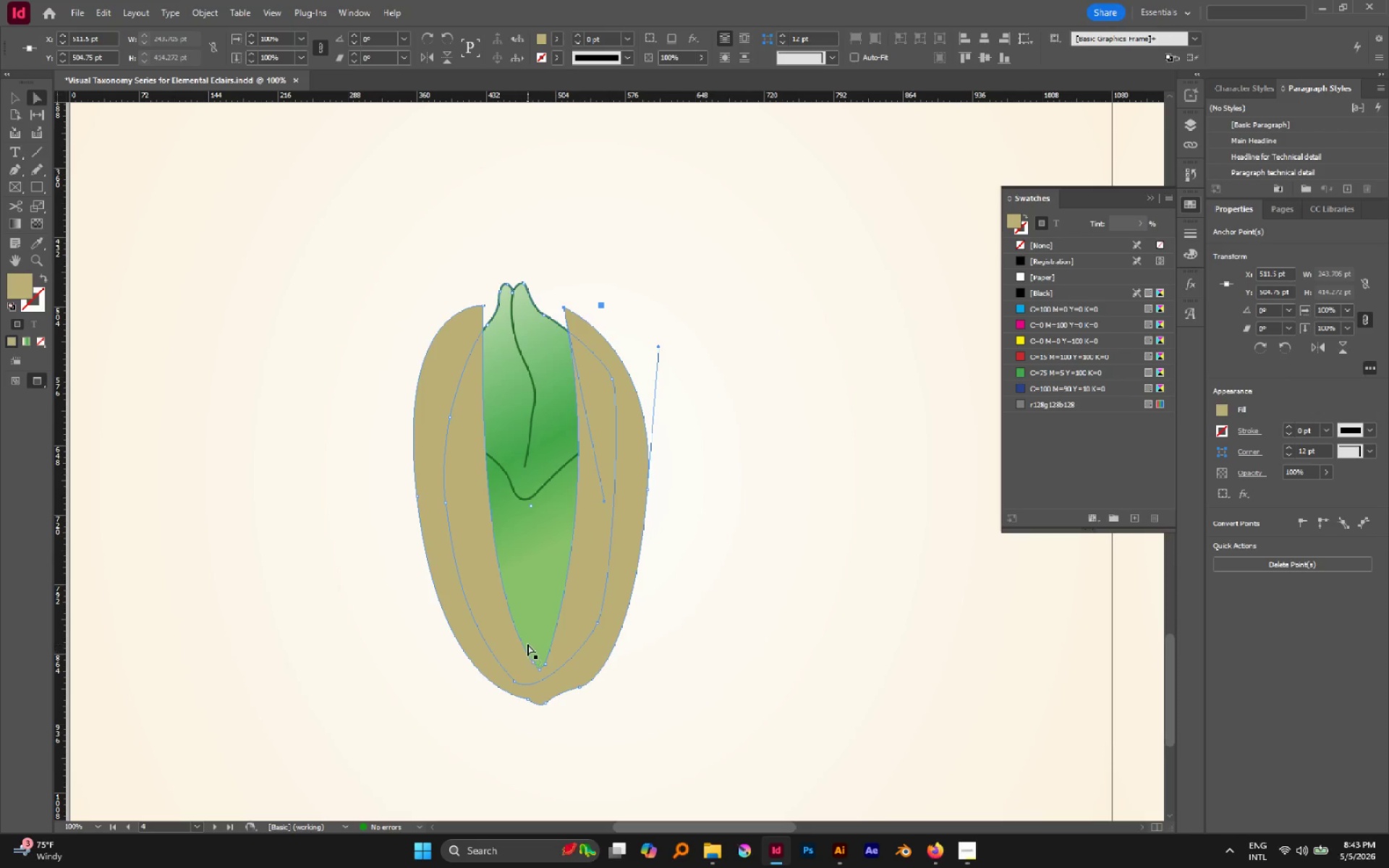 
left_click([531, 660])
 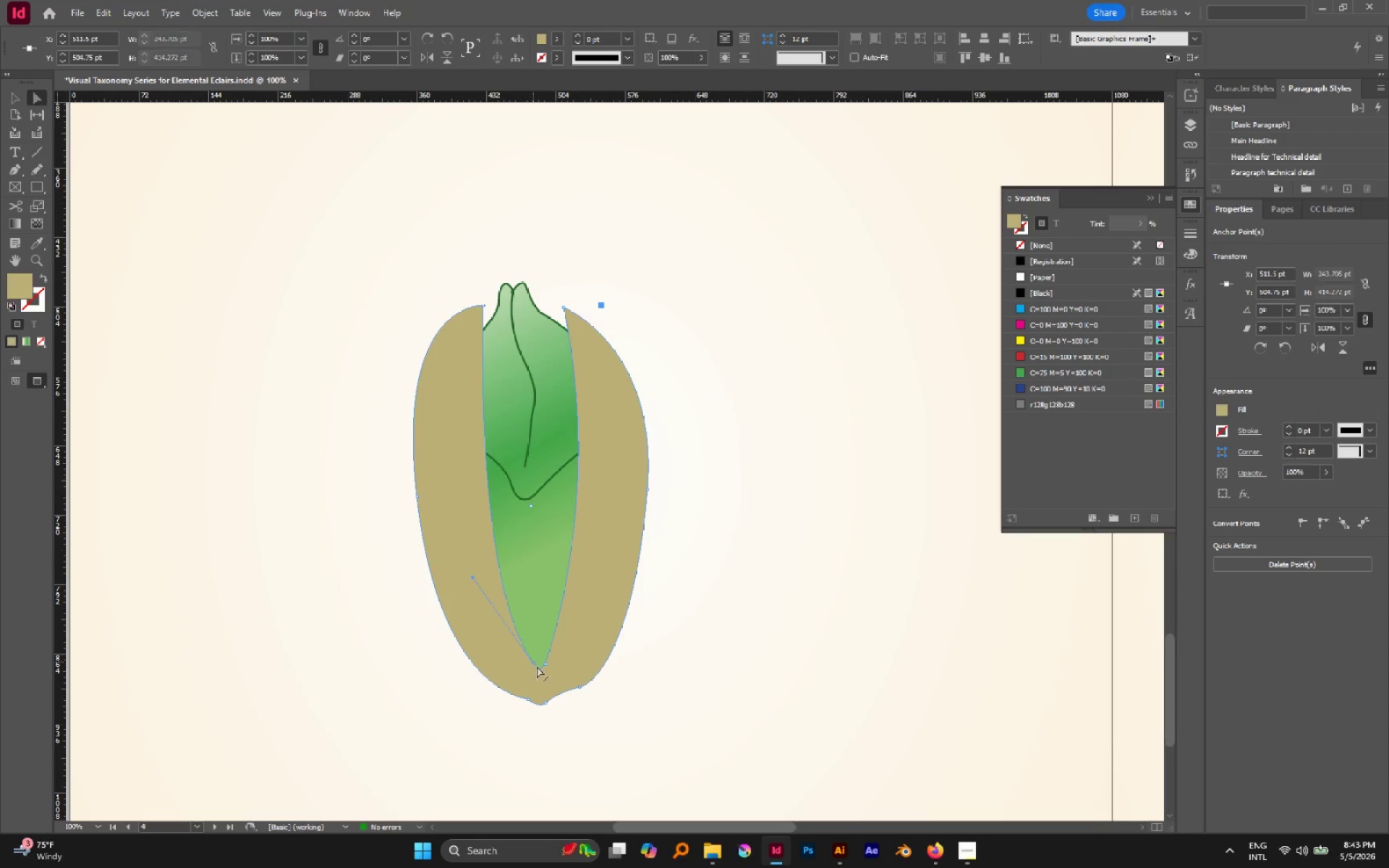 
hold_key(key=ShiftLeft, duration=1.39)
left_click([540, 670])
 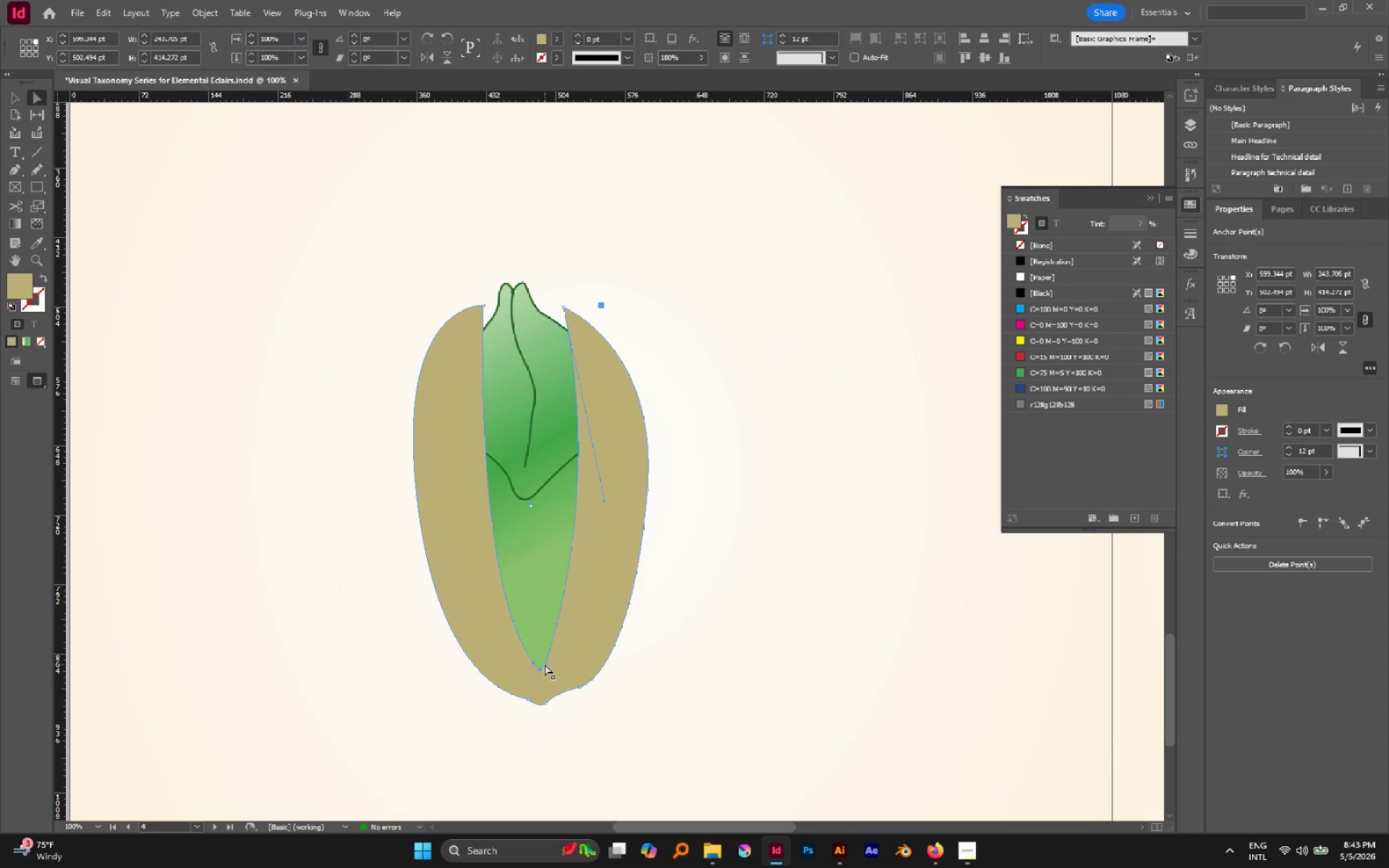 
left_click_drag(start_coordinate=[545, 664], to_coordinate=[550, 656])
 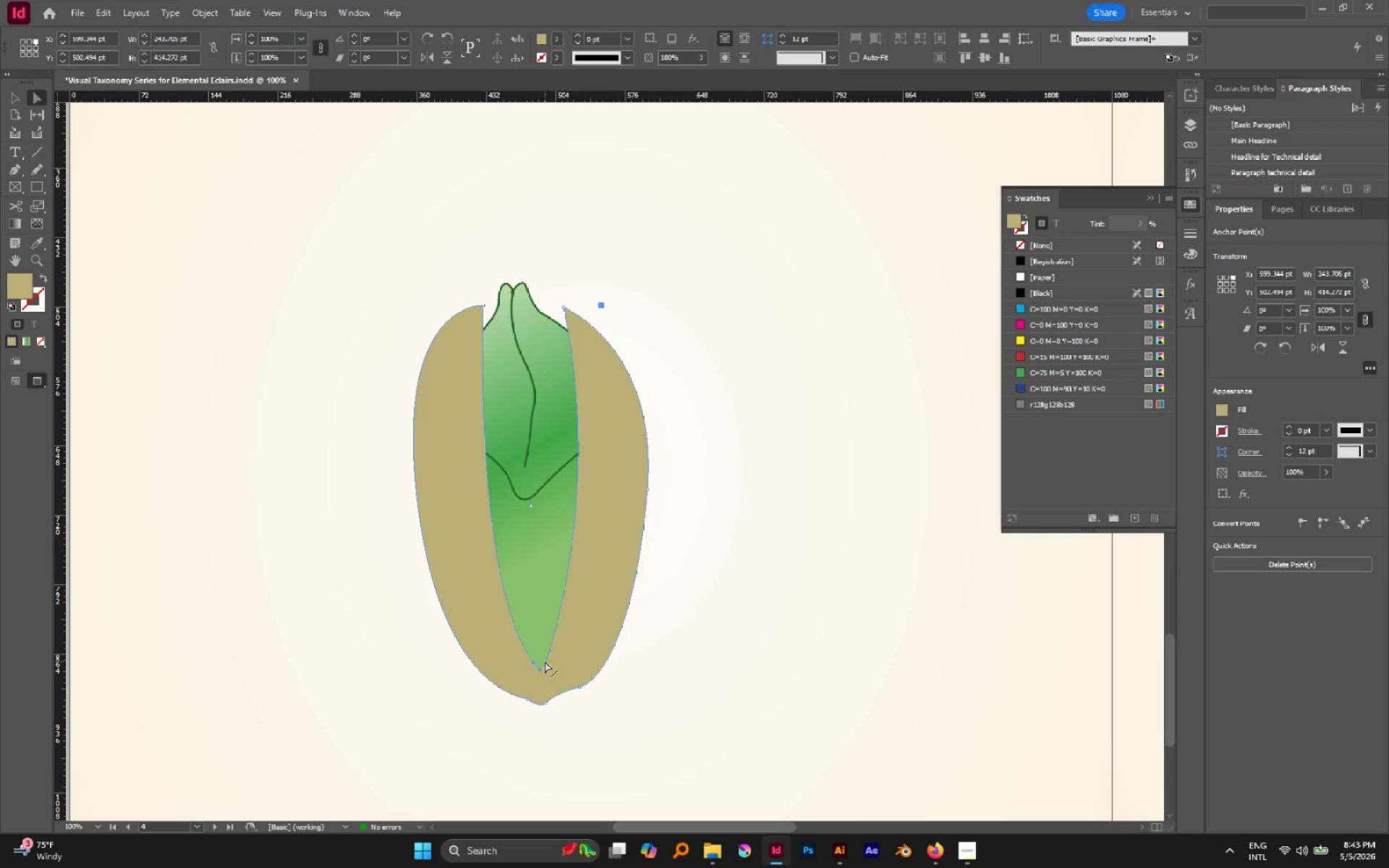 
hold_key(key=ShiftLeft, duration=0.52)
 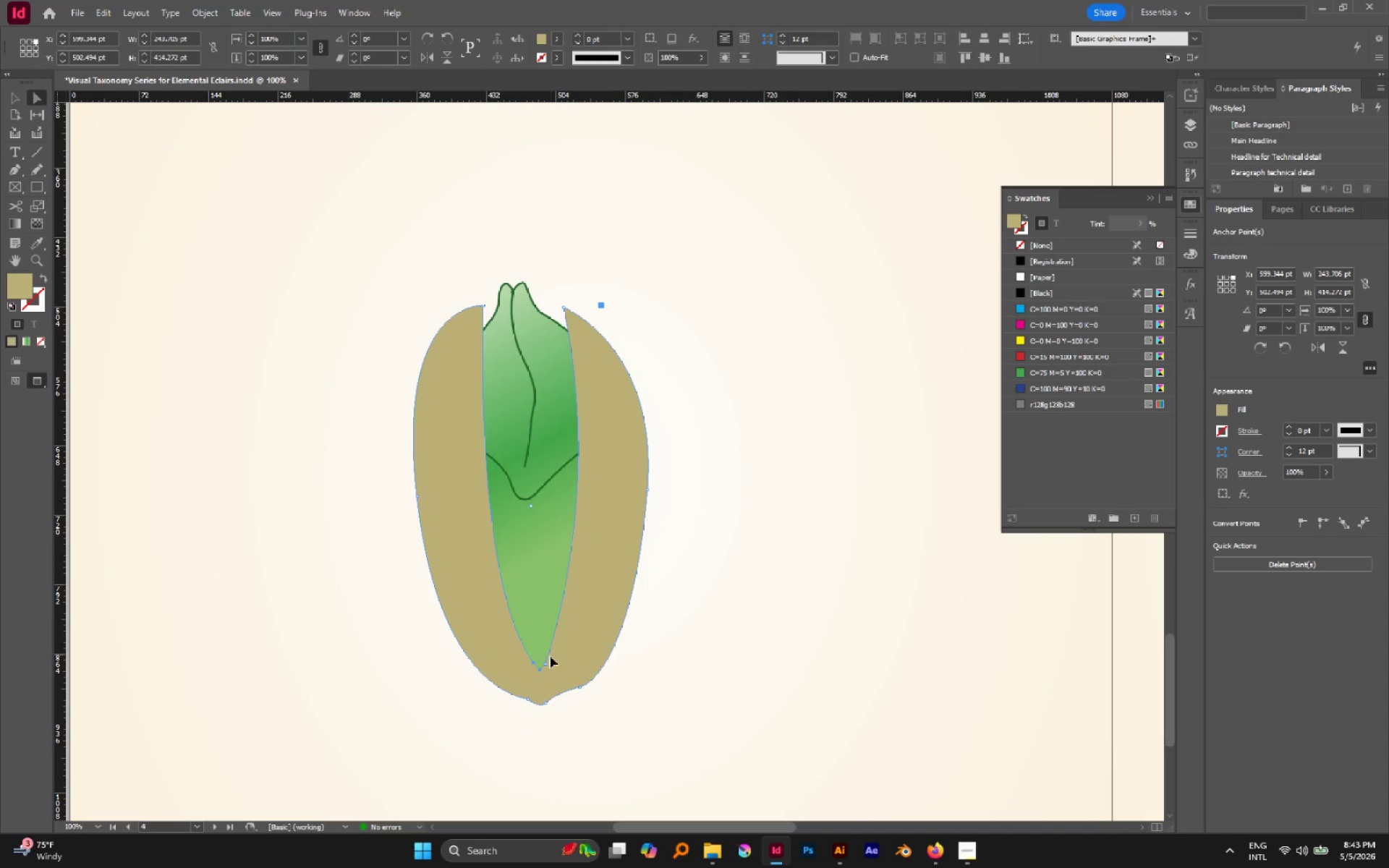 
hold_key(key=ShiftLeft, duration=0.95)
left_click([545, 661])
 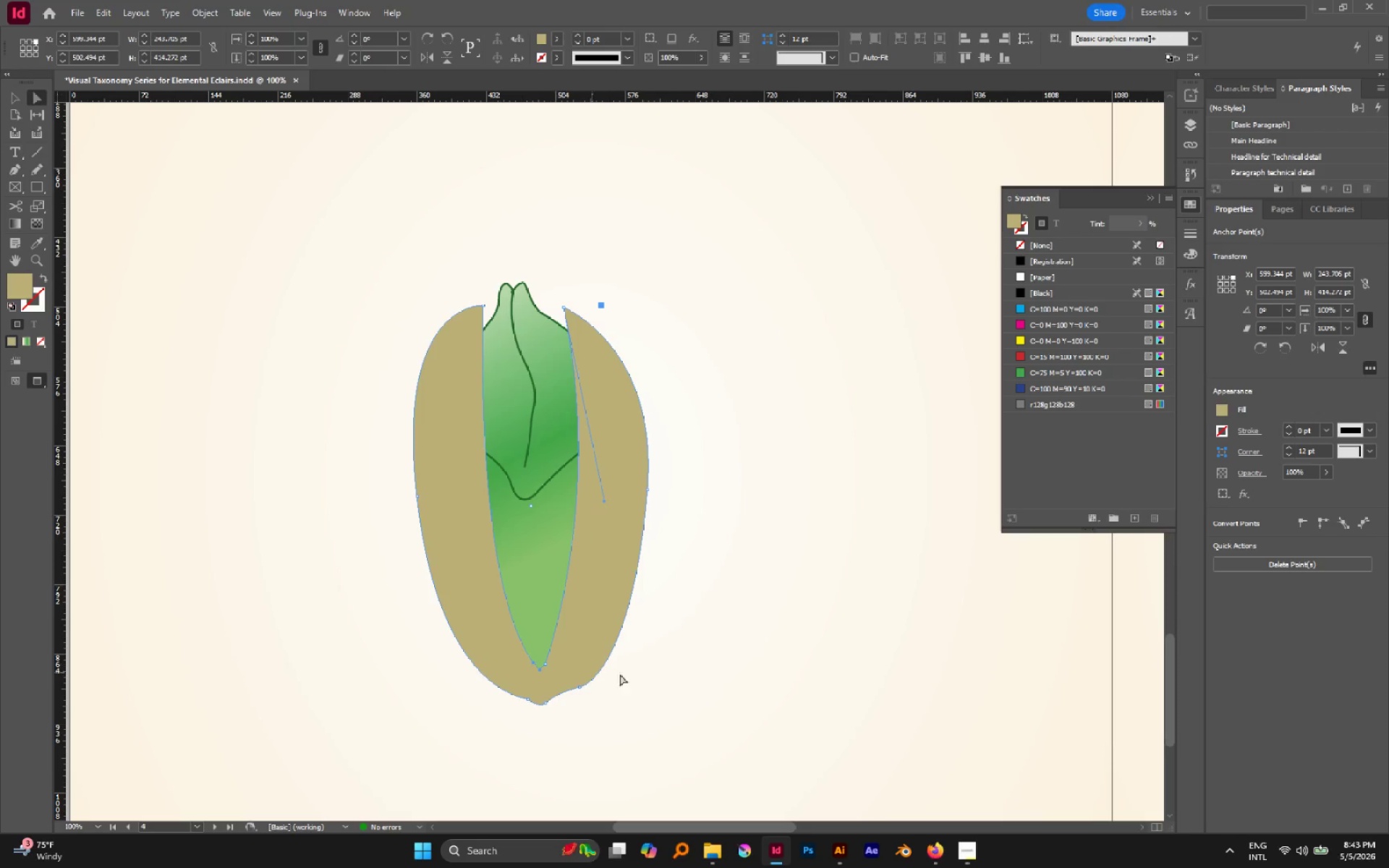 
hold_key(key=ShiftLeft, duration=1.22)
left_click([547, 663])
 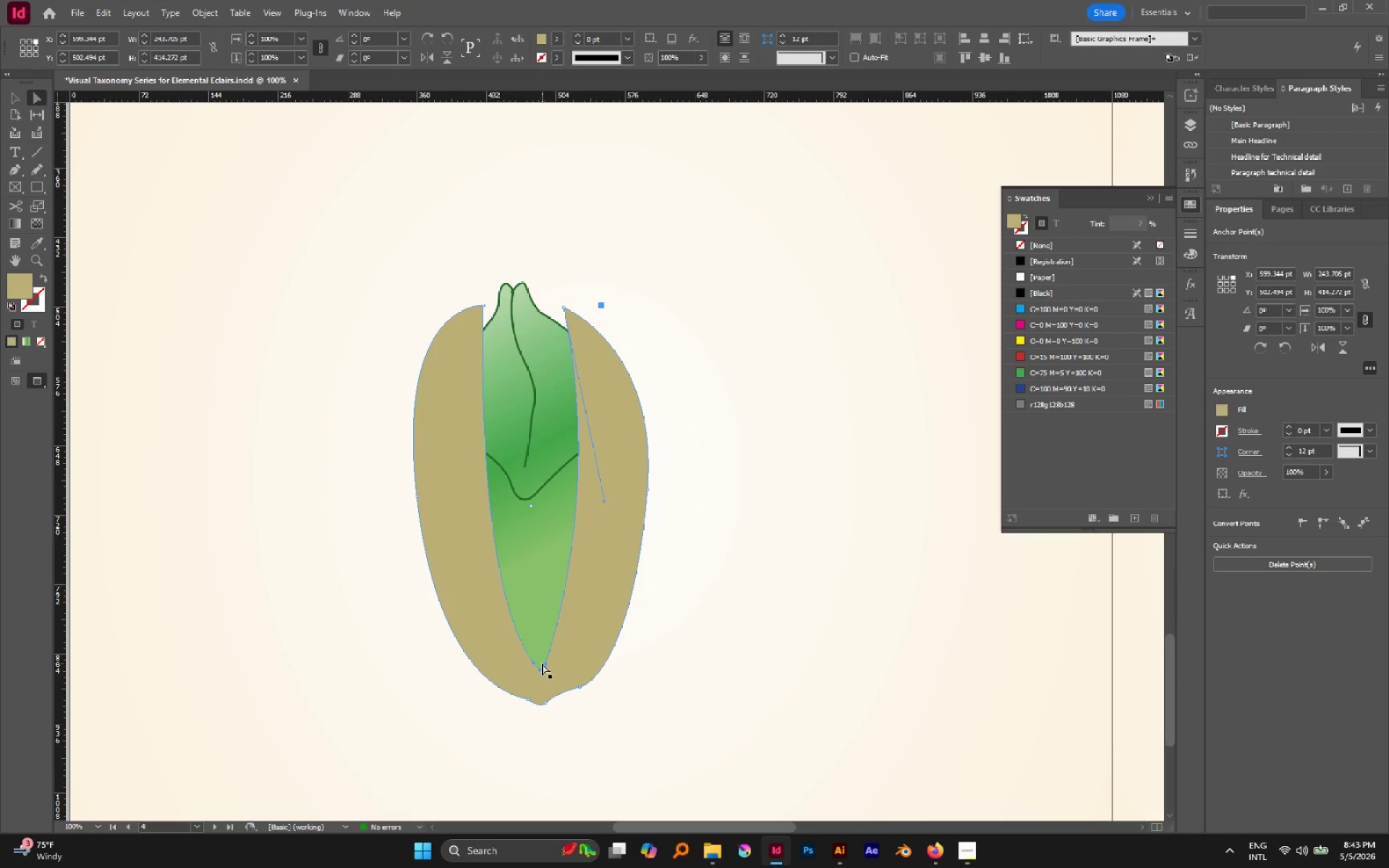 
left_click_drag(start_coordinate=[545, 663], to_coordinate=[547, 638])
 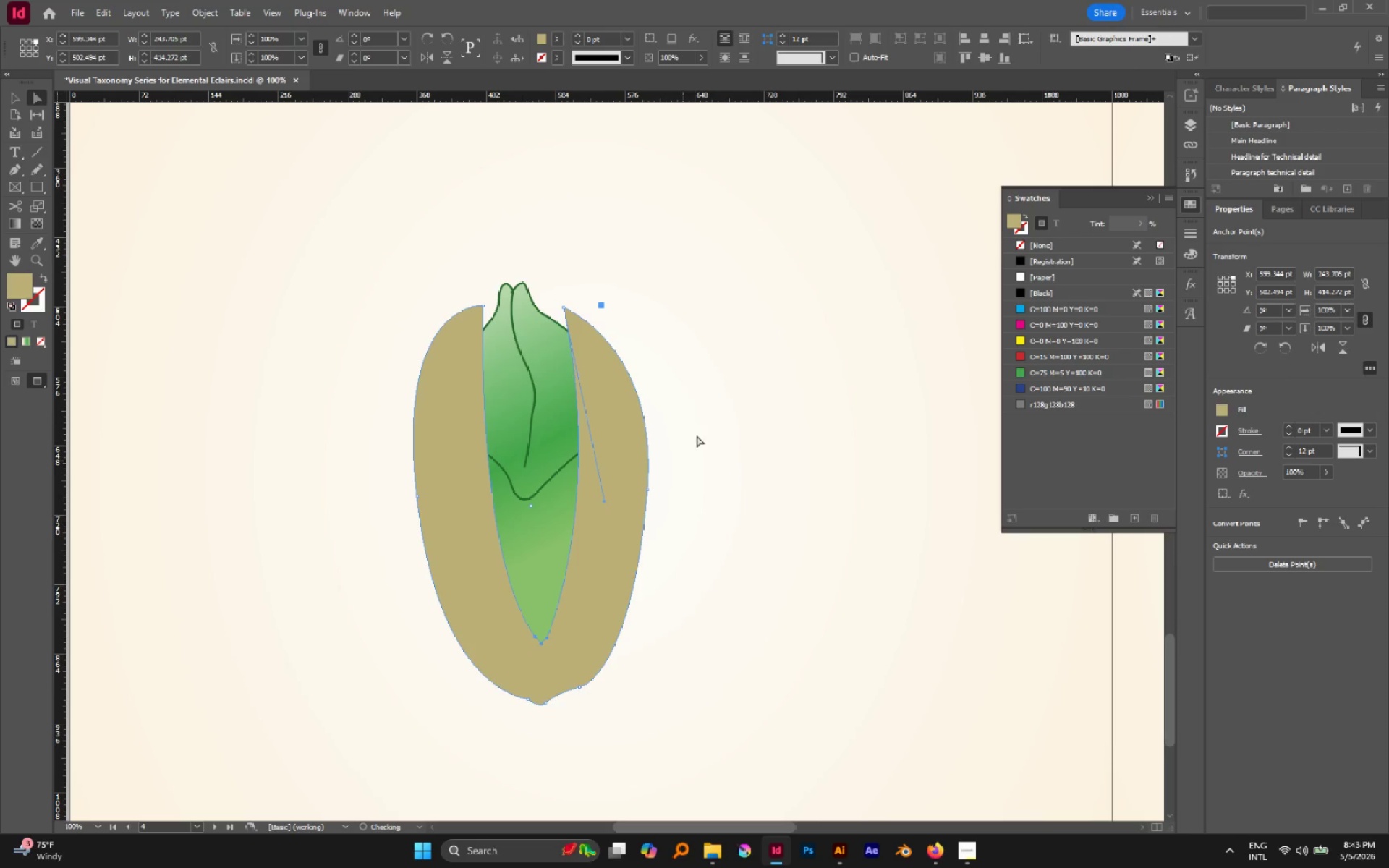 
left_click([739, 396])
 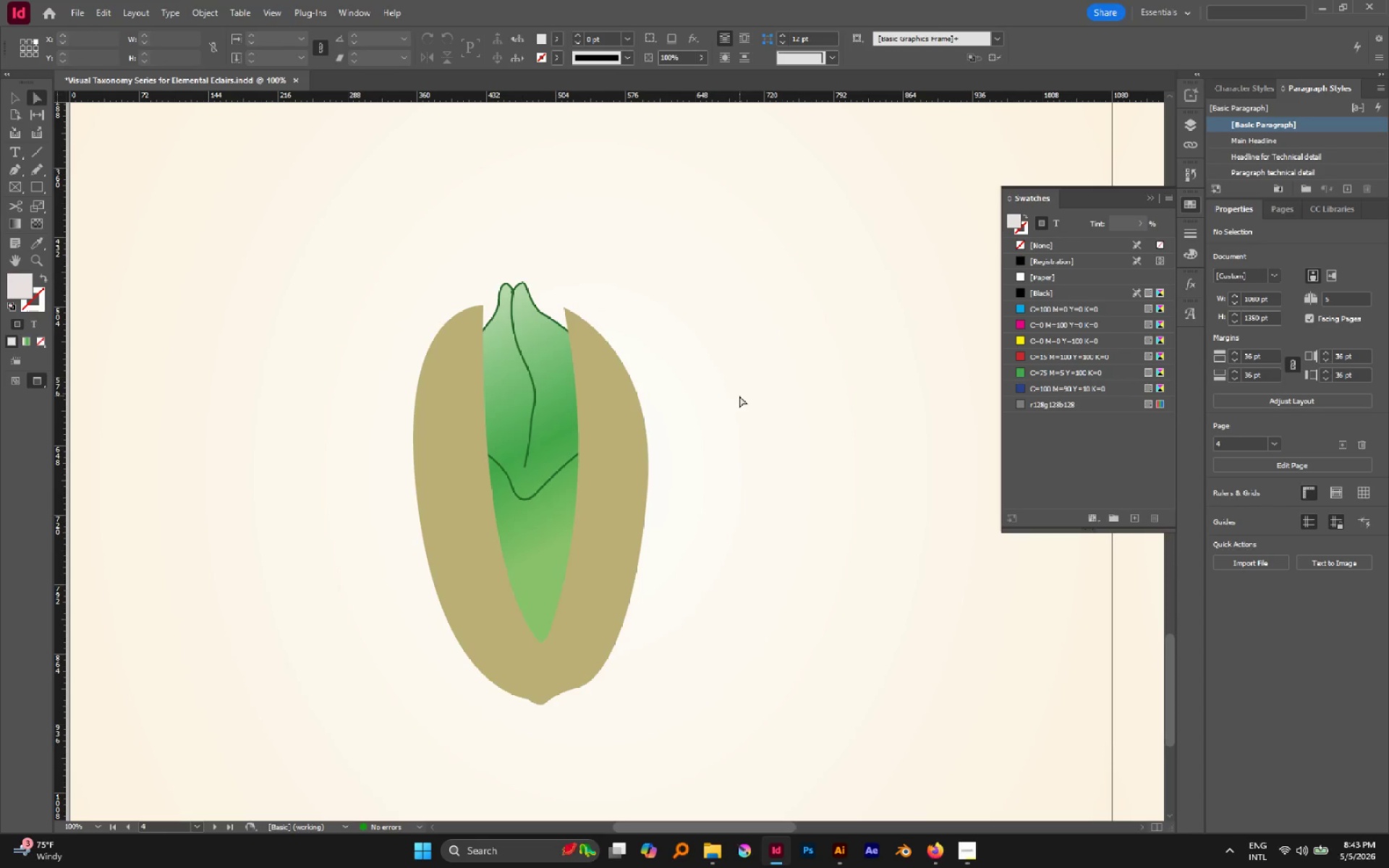 
left_click([553, 431])
 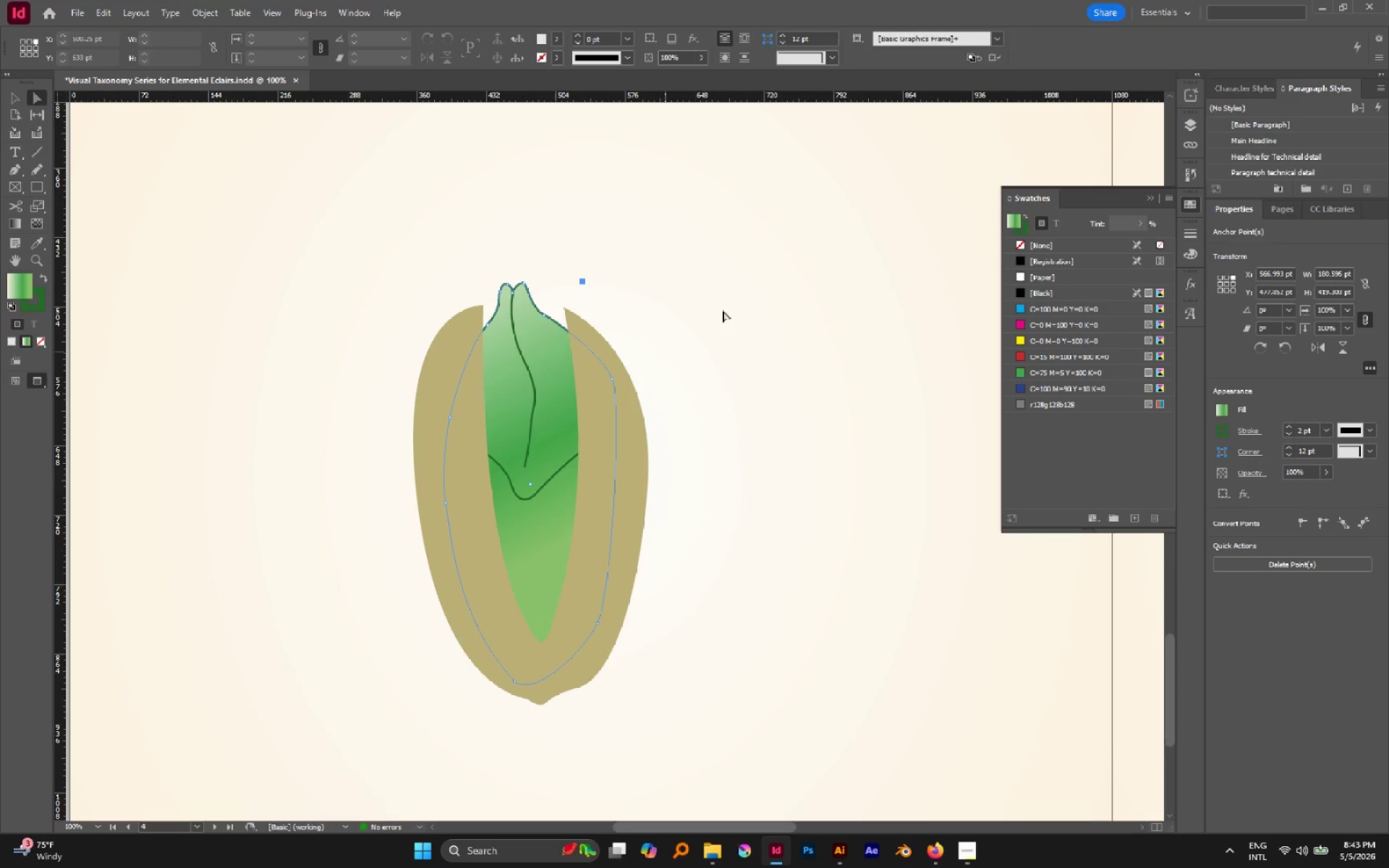 
left_click([732, 297])
 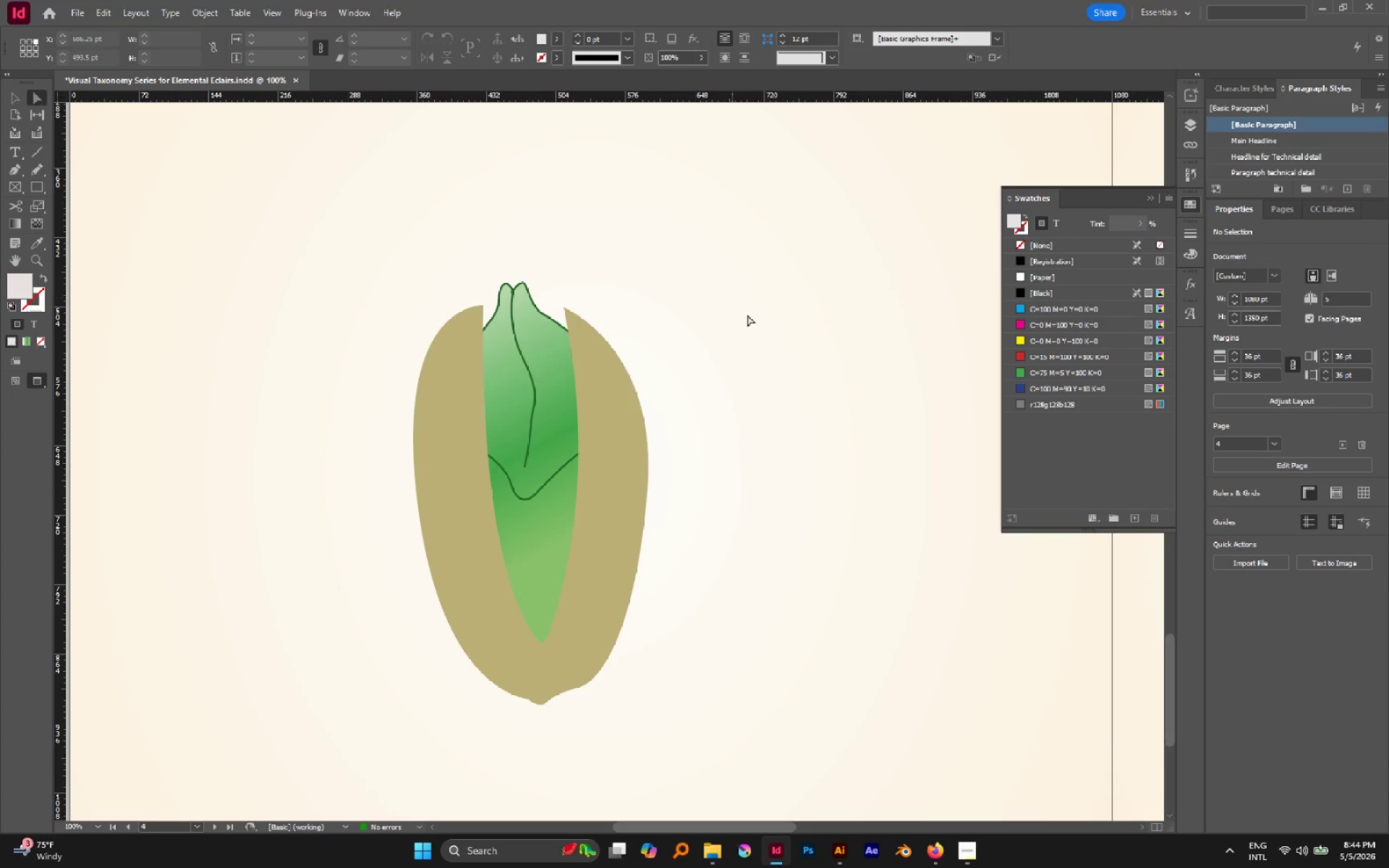 
wait(5.89)
 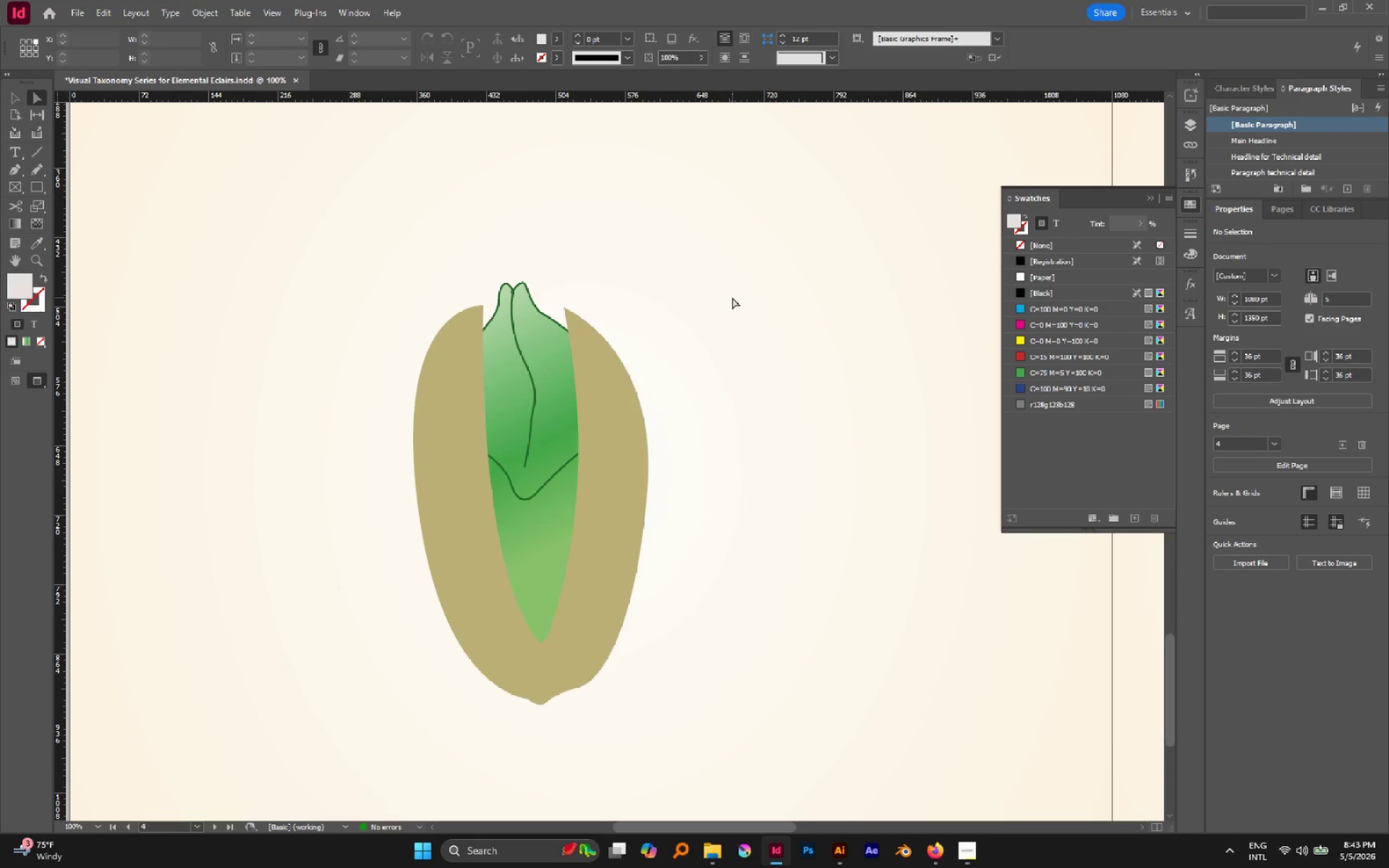 
hold_key(key=AltLeft, duration=0.84)
scroll: coordinate [495, 383], scroll_direction: down, amount: 2.0
 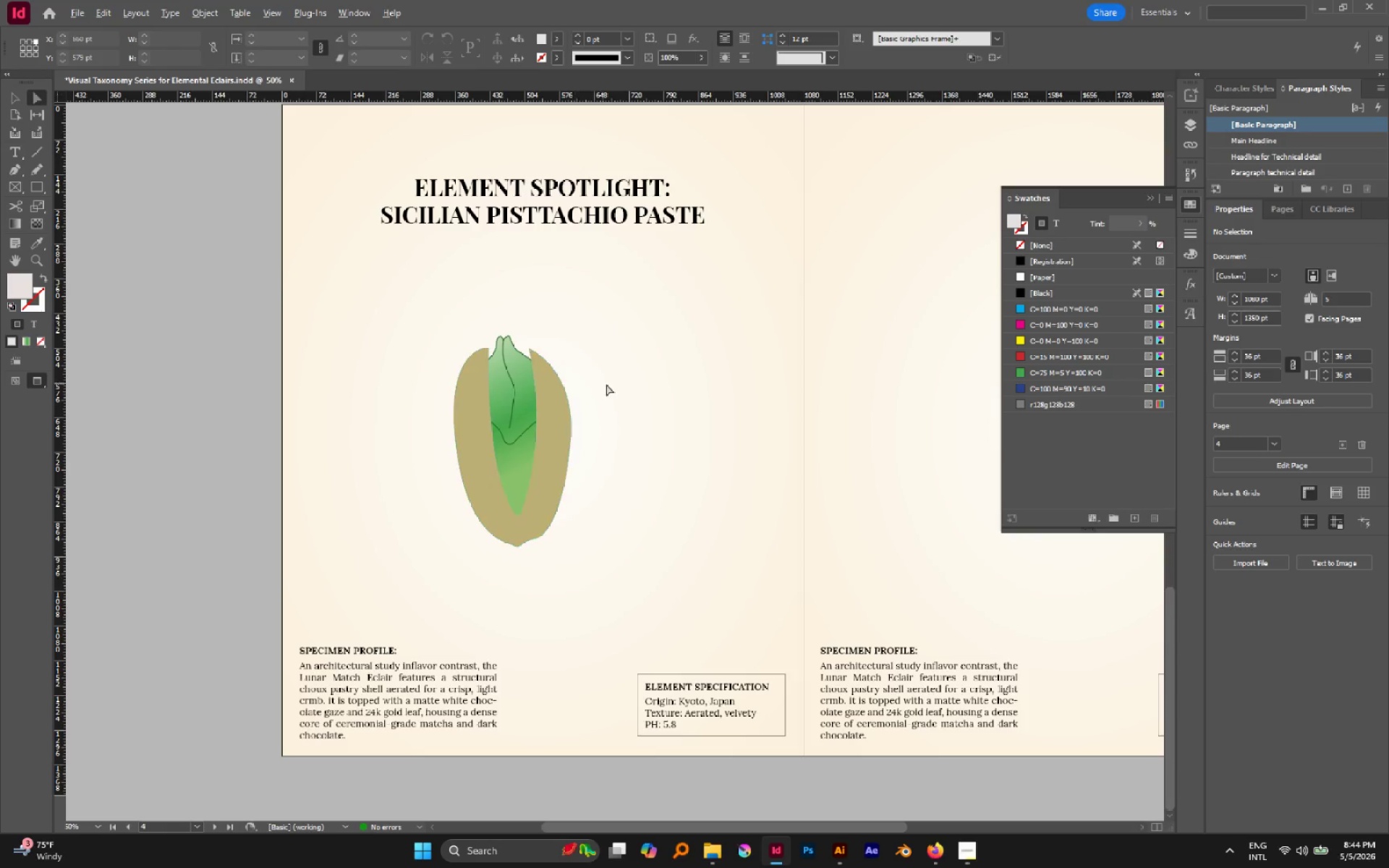 
hold_key(key=AltLeft, duration=0.42)
scroll: coordinate [607, 384], scroll_direction: down, amount: 1.0
 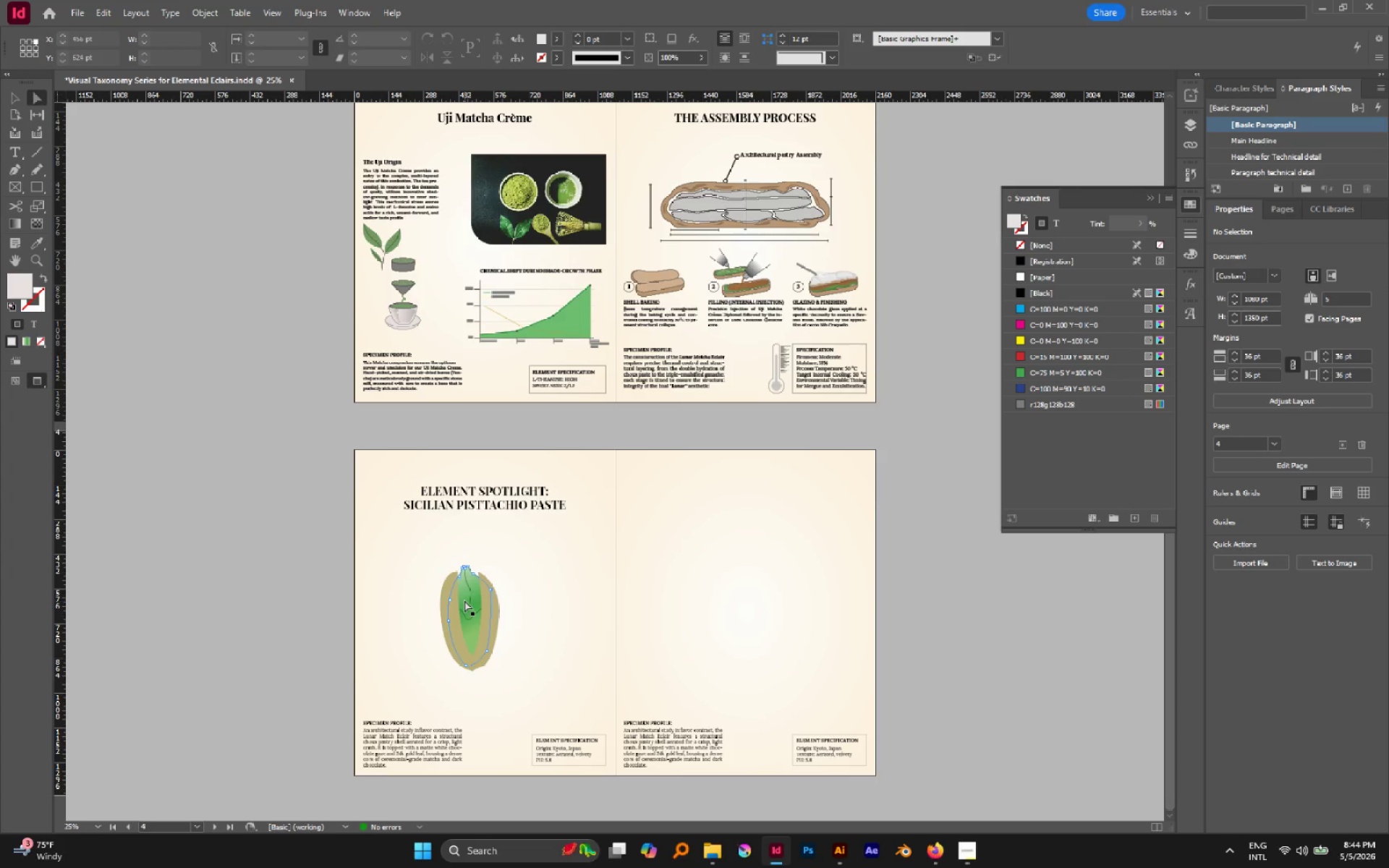 
wait(20.2)
 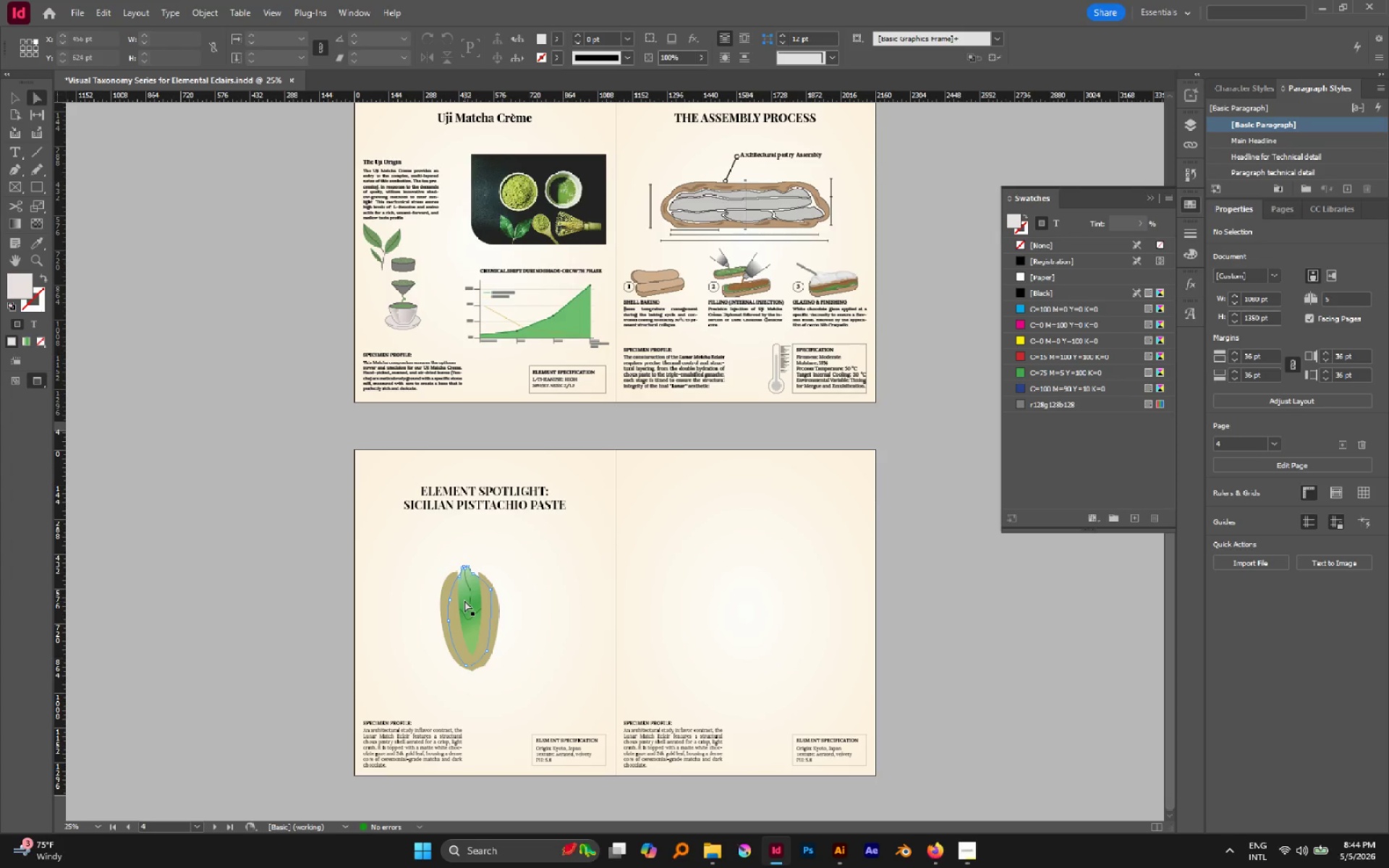 
hold_key(key=AltLeft, duration=0.75)
scroll: coordinate [485, 624], scroll_direction: up, amount: 1.0
 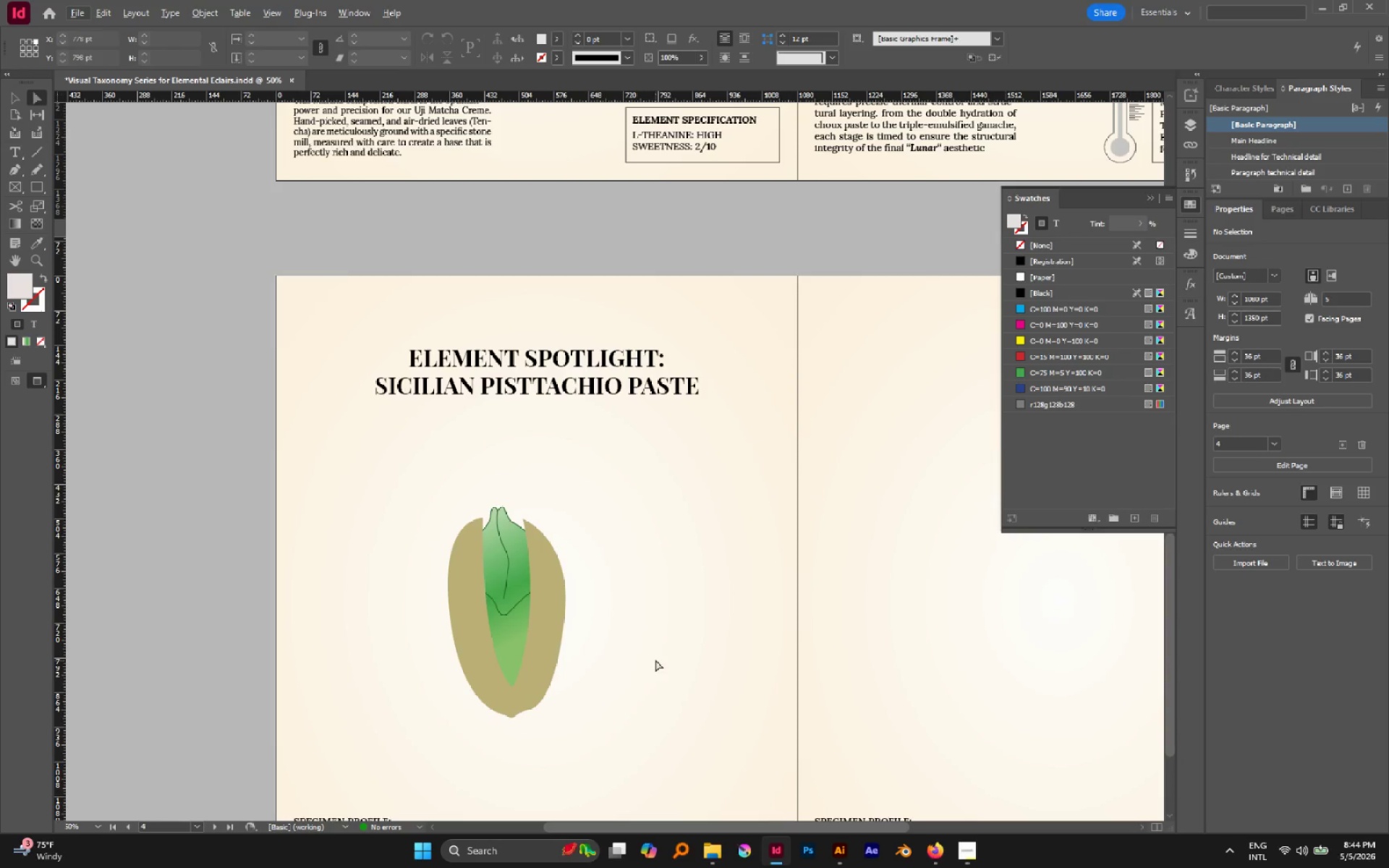 
hold_key(key=AltLeft, duration=0.8)
scroll: coordinate [624, 645], scroll_direction: up, amount: 1.0
 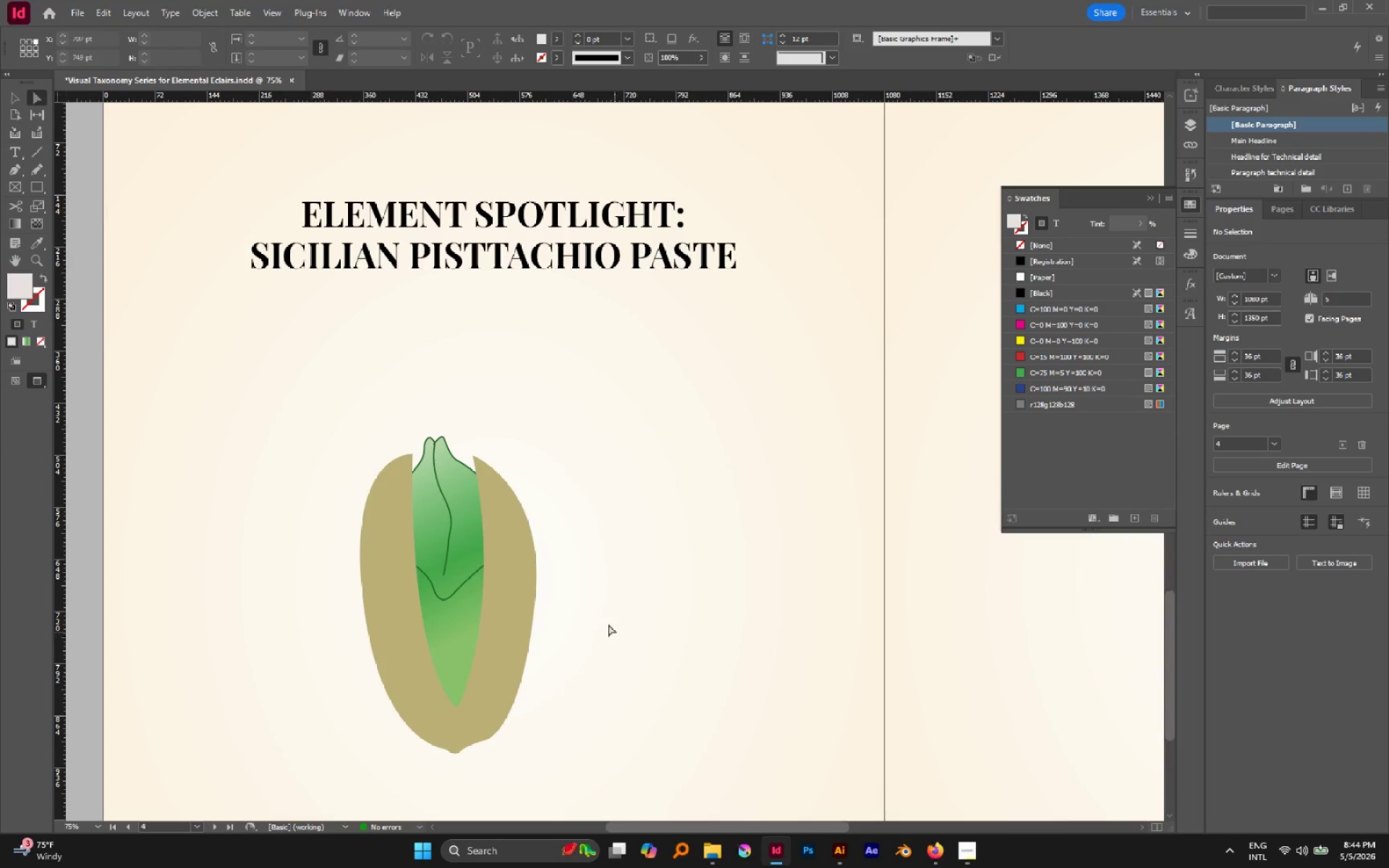 
hold_key(key=Space, duration=0.67)
 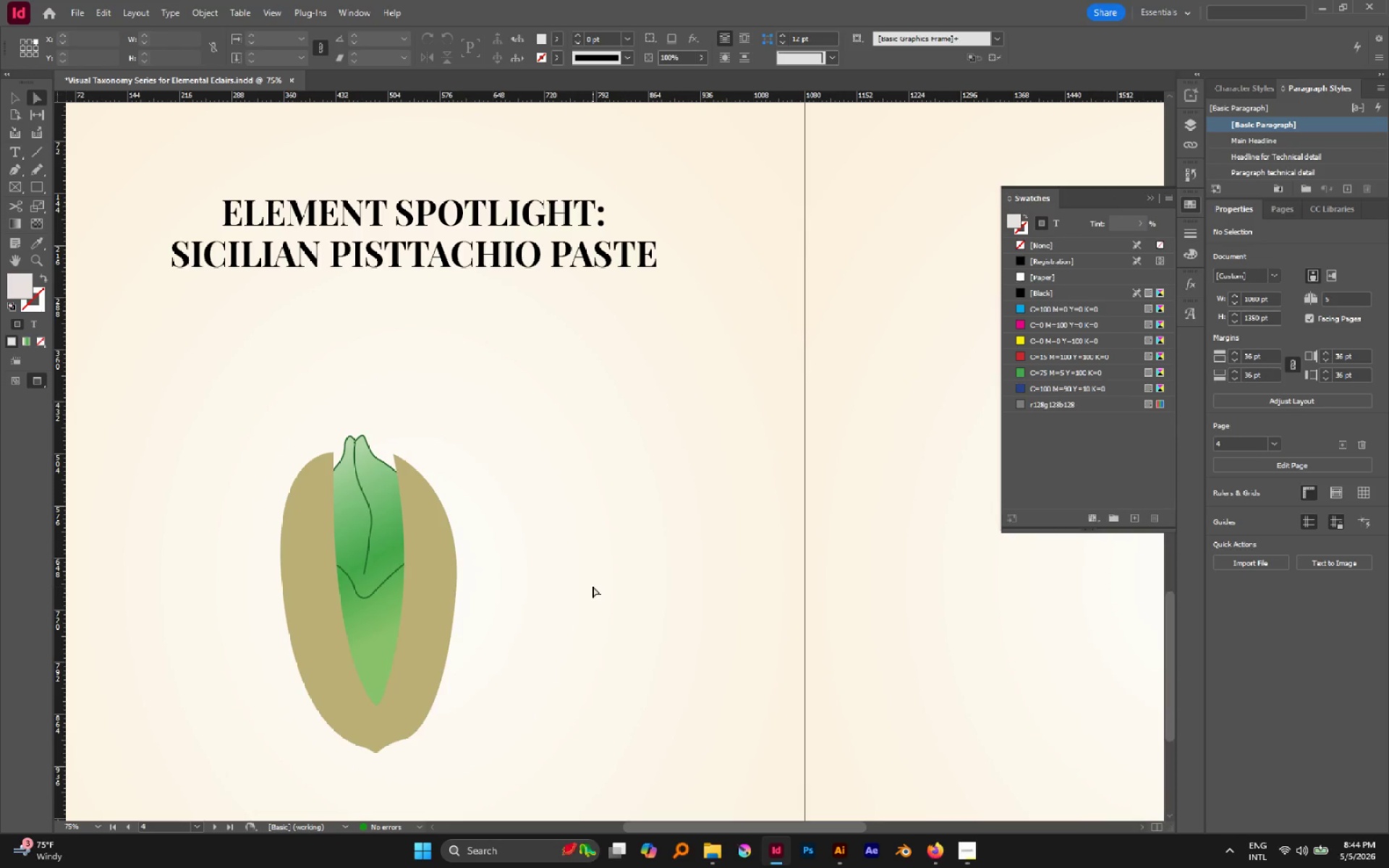 
left_click_drag(start_coordinate=[592, 608], to_coordinate=[513, 607])
 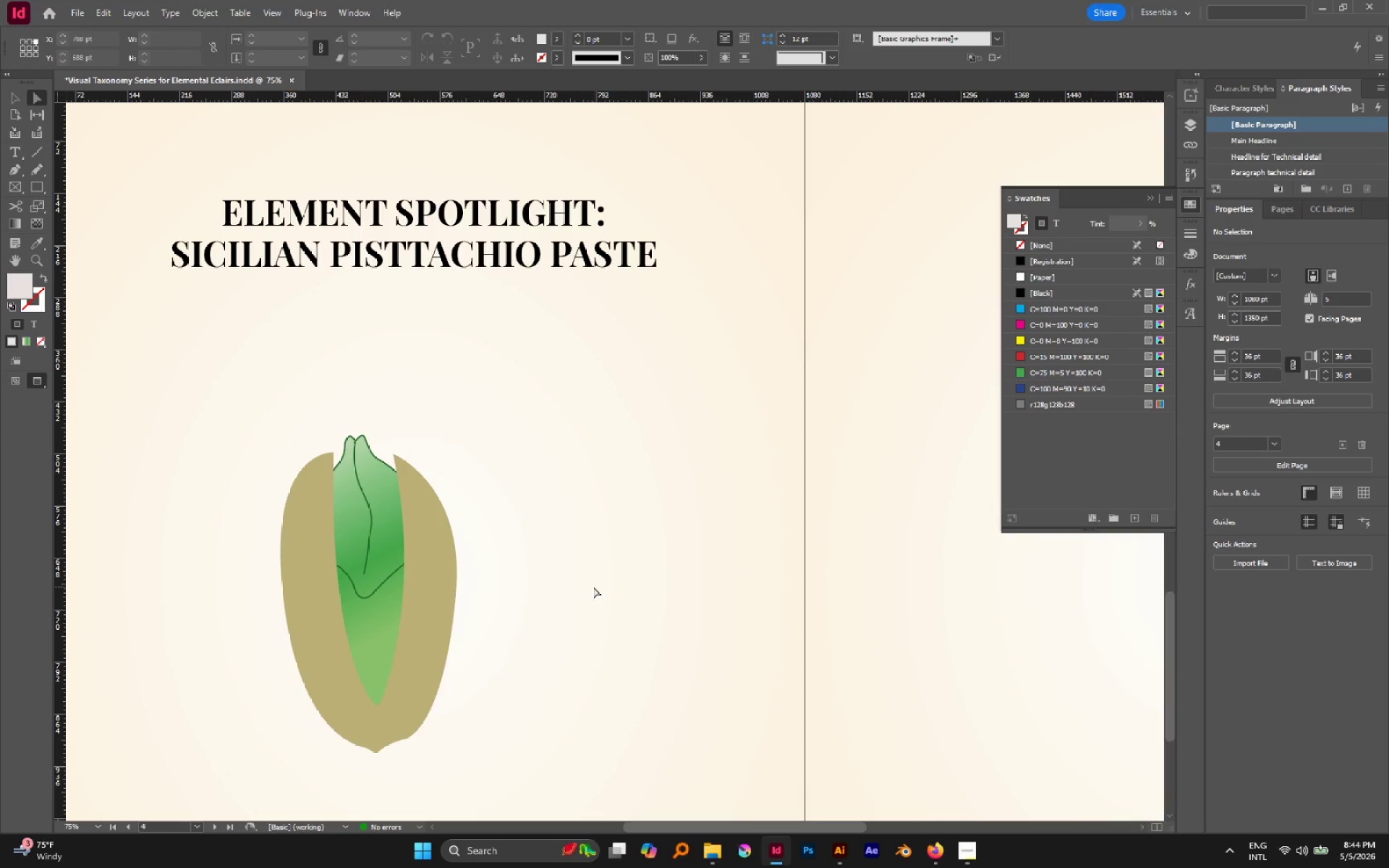 
key(L)
 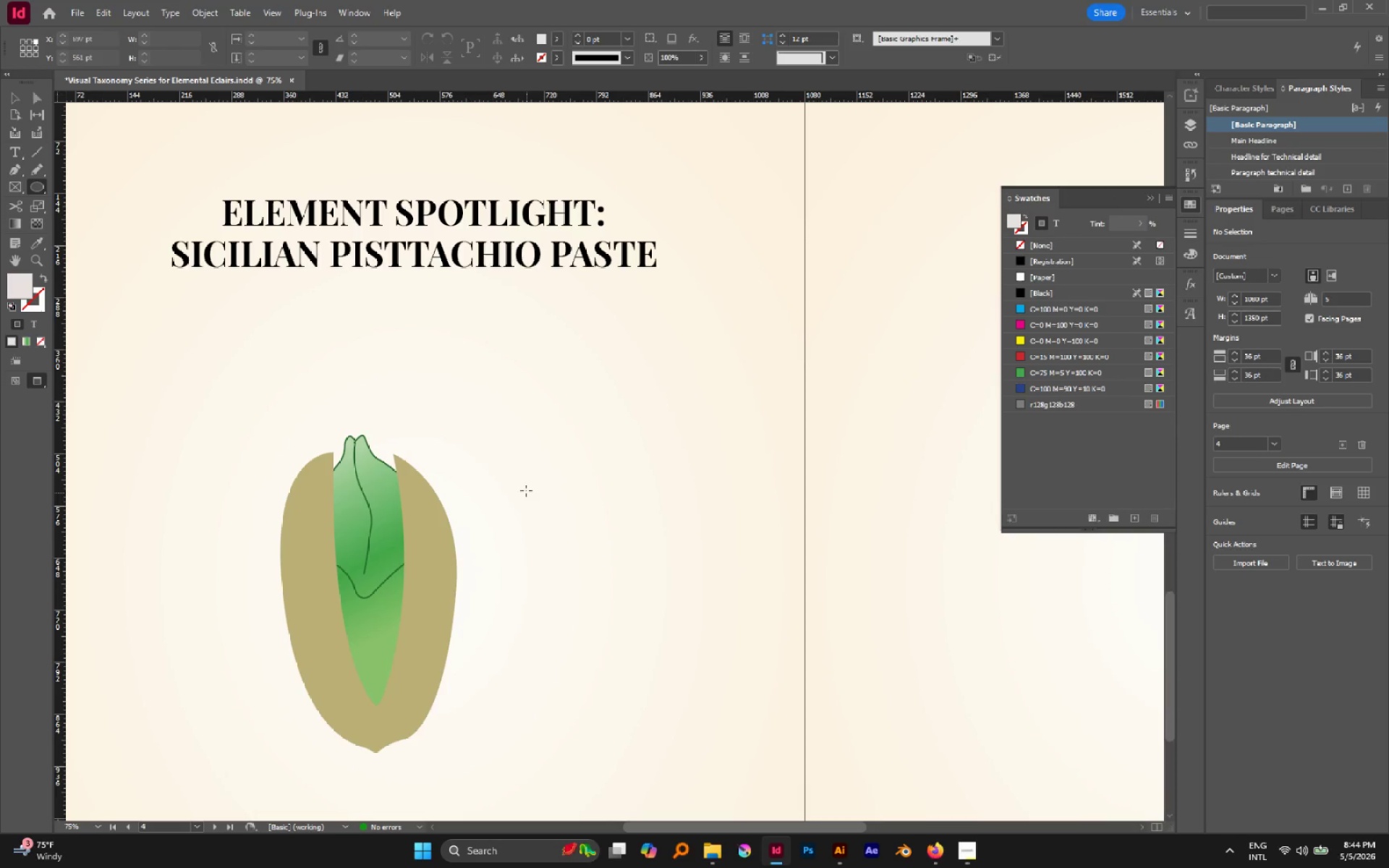 
left_click_drag(start_coordinate=[527, 488], to_coordinate=[707, 552])
 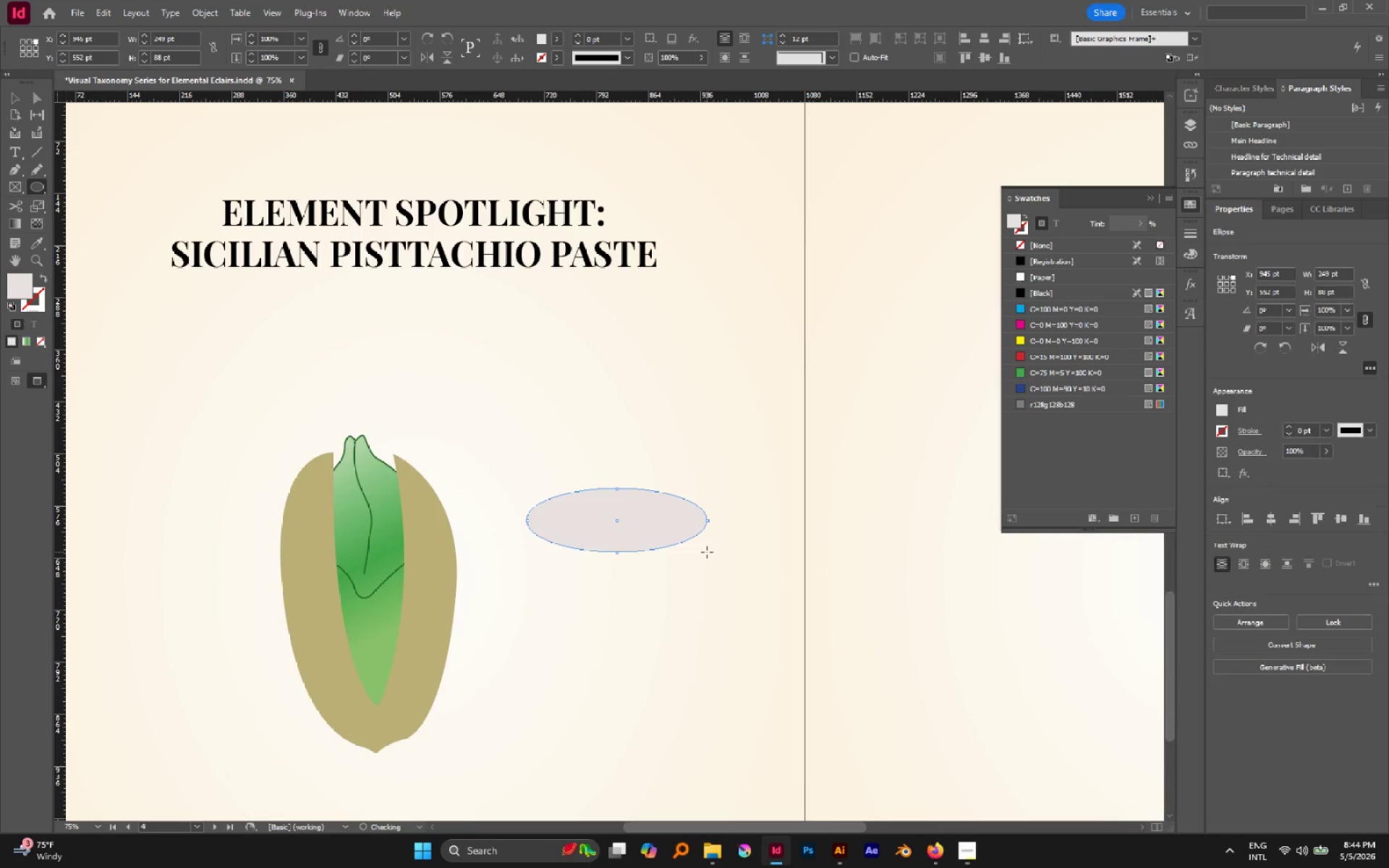 
key(V)
 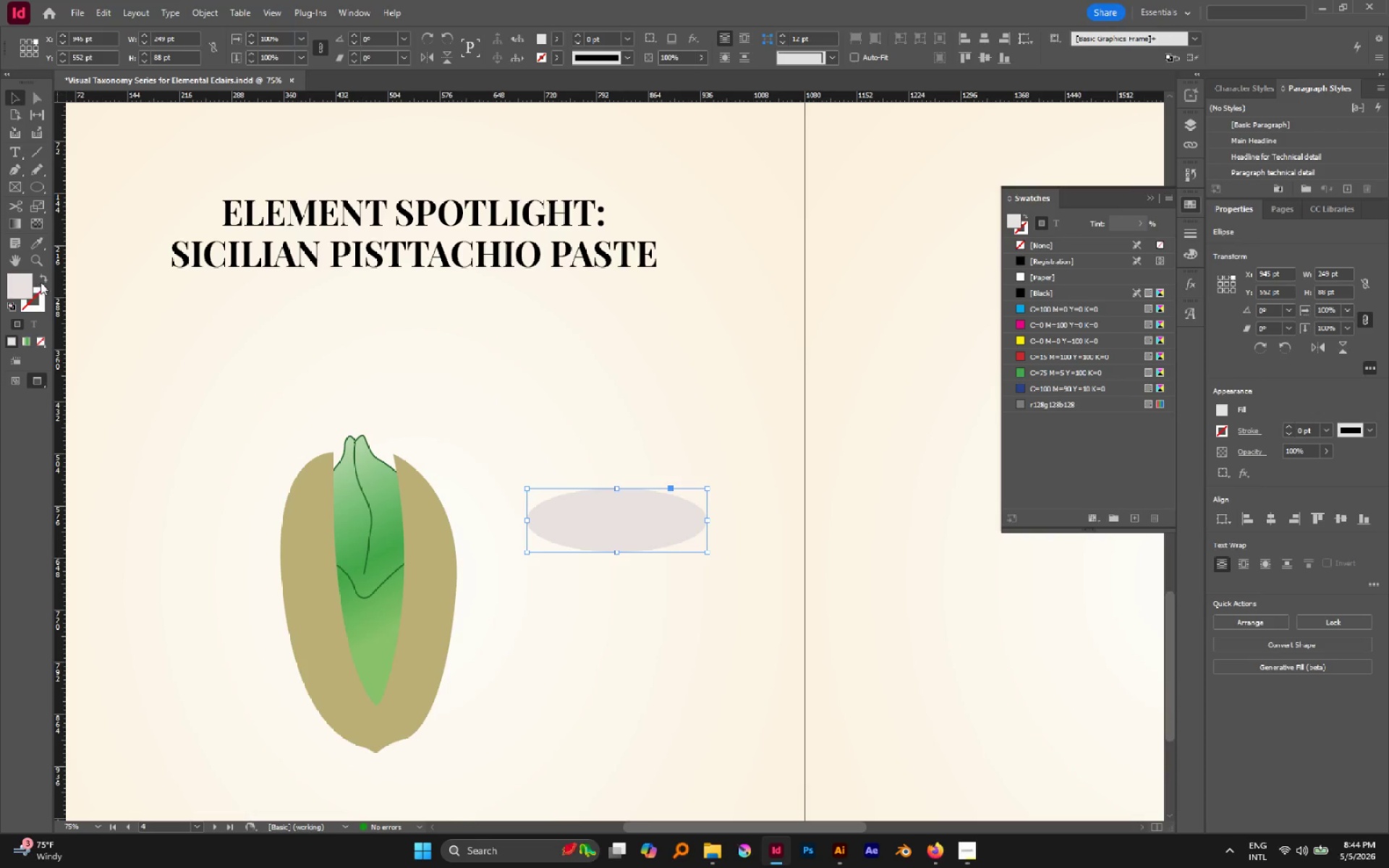 
left_click([39, 293])
 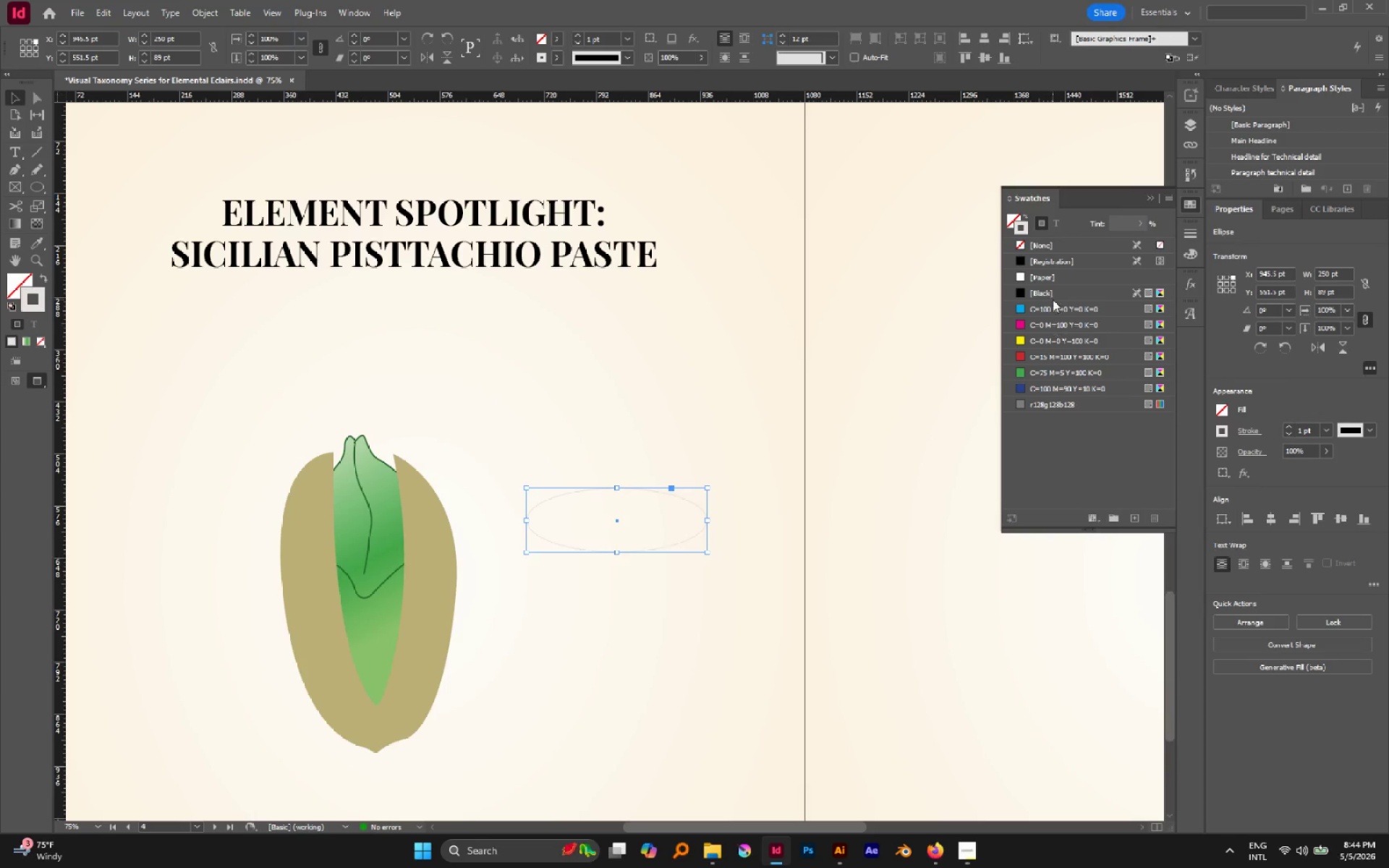 
left_click([1052, 296])
 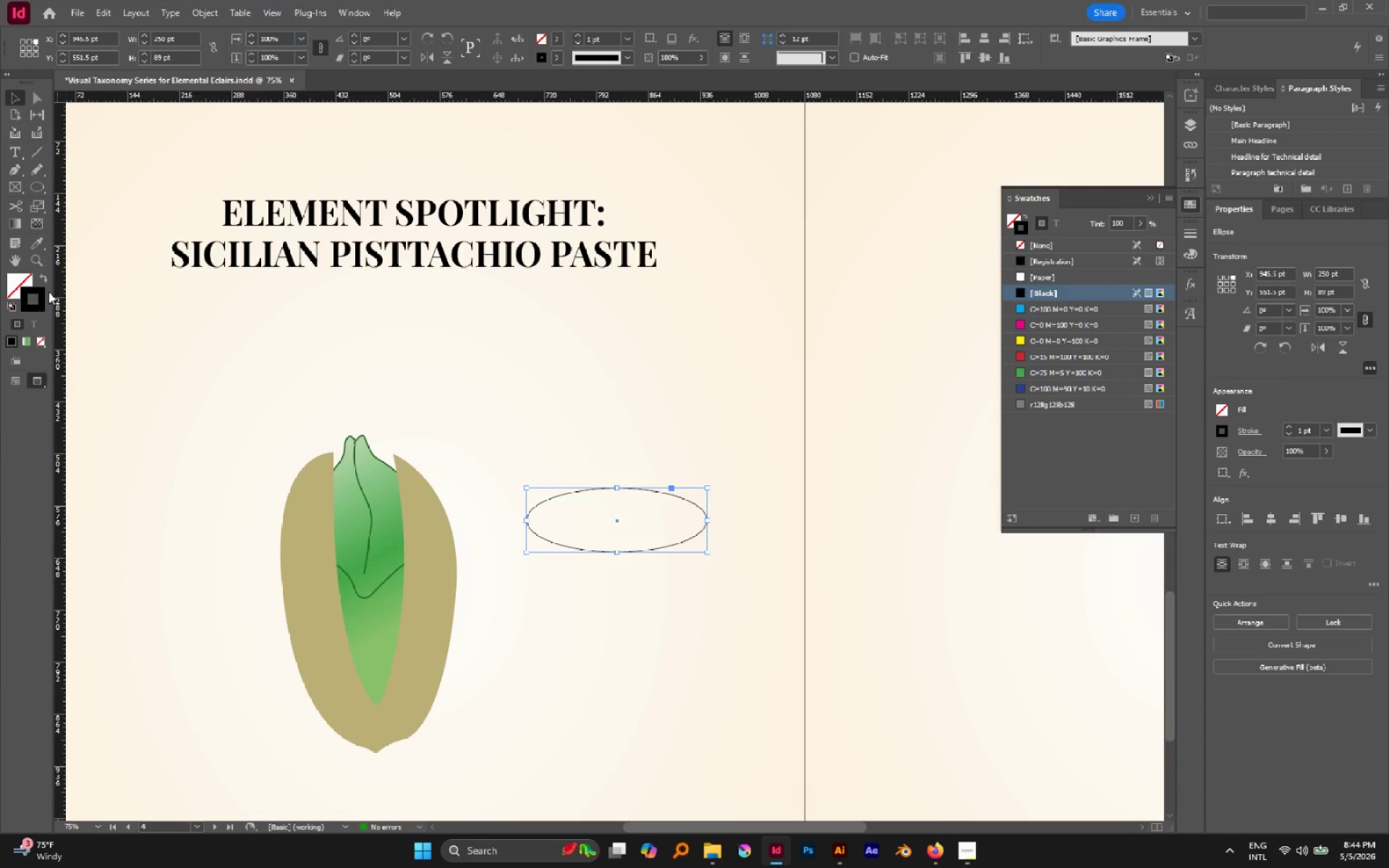 
double_click([38, 292])
 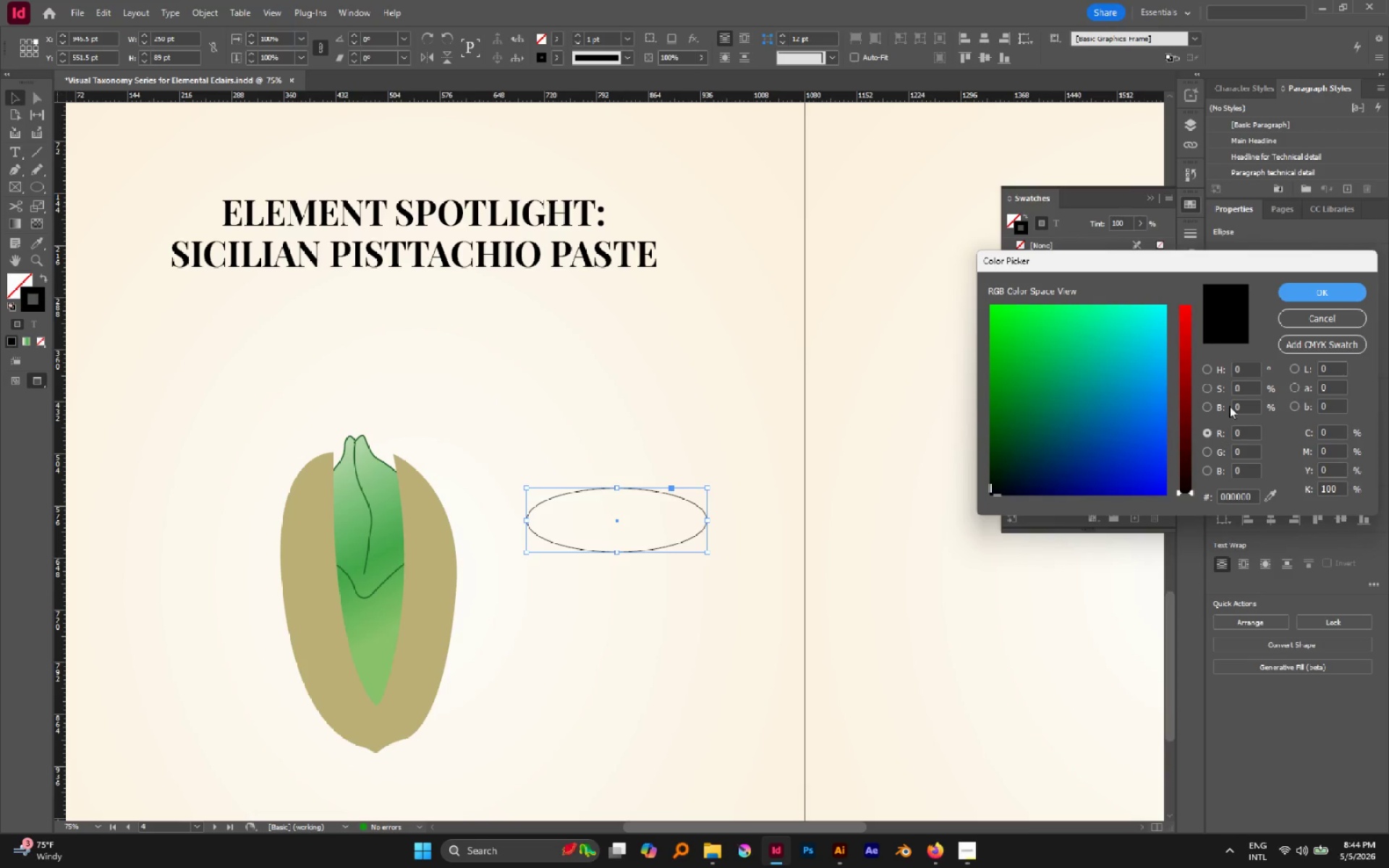 
left_click([1213, 374])
 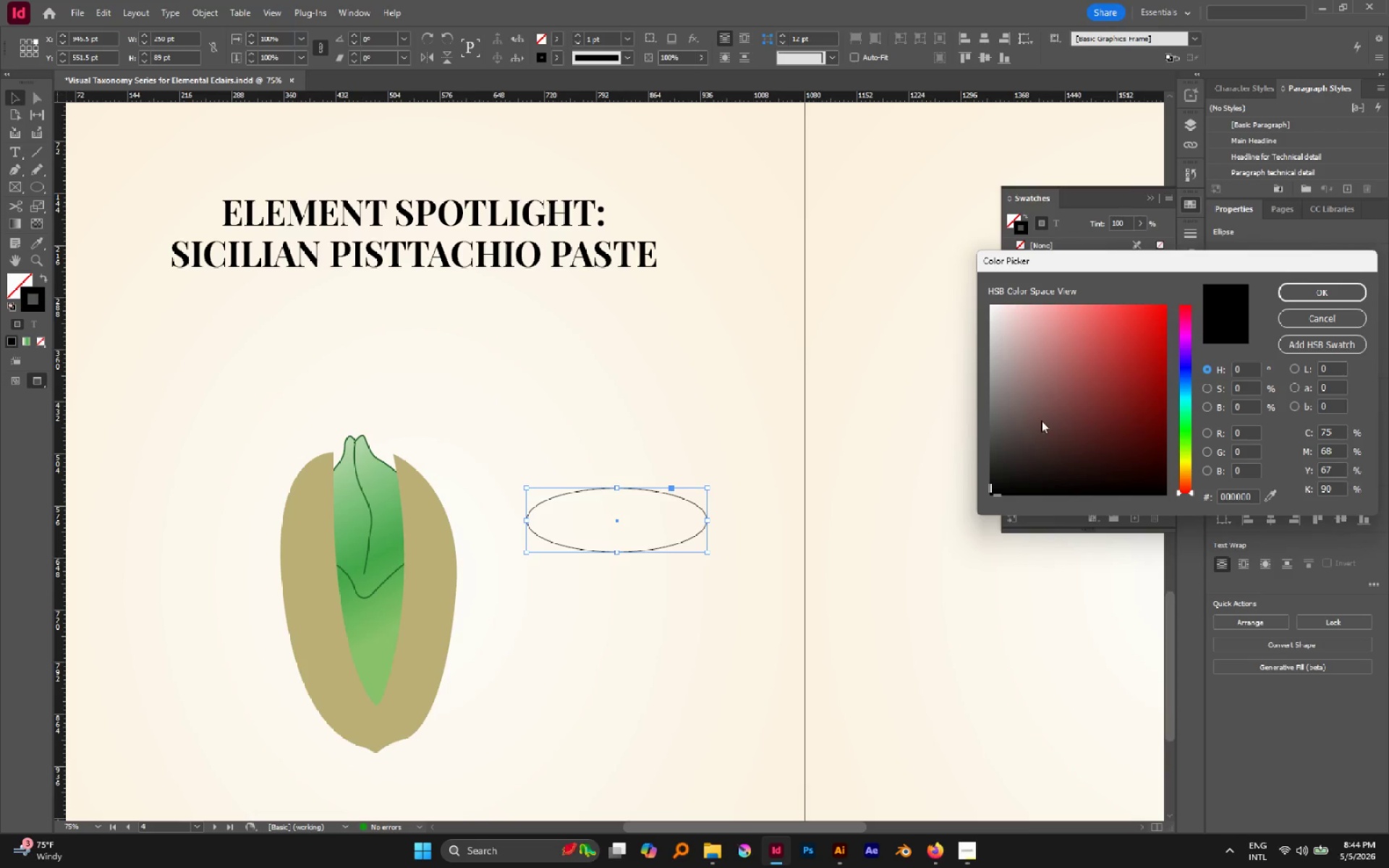 
left_click_drag(start_coordinate=[1032, 422], to_coordinate=[937, 436])
 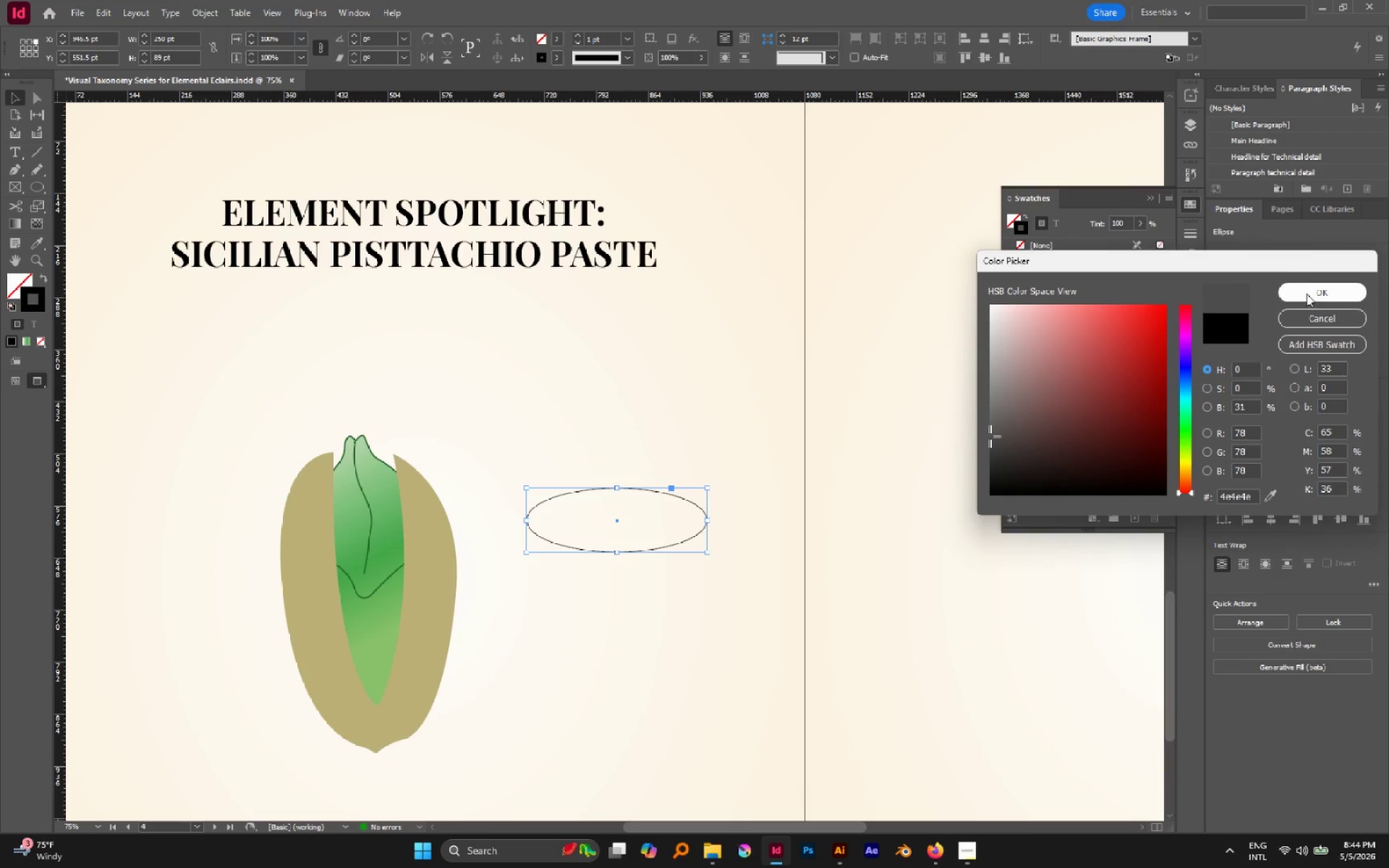 
left_click([1305, 296])
 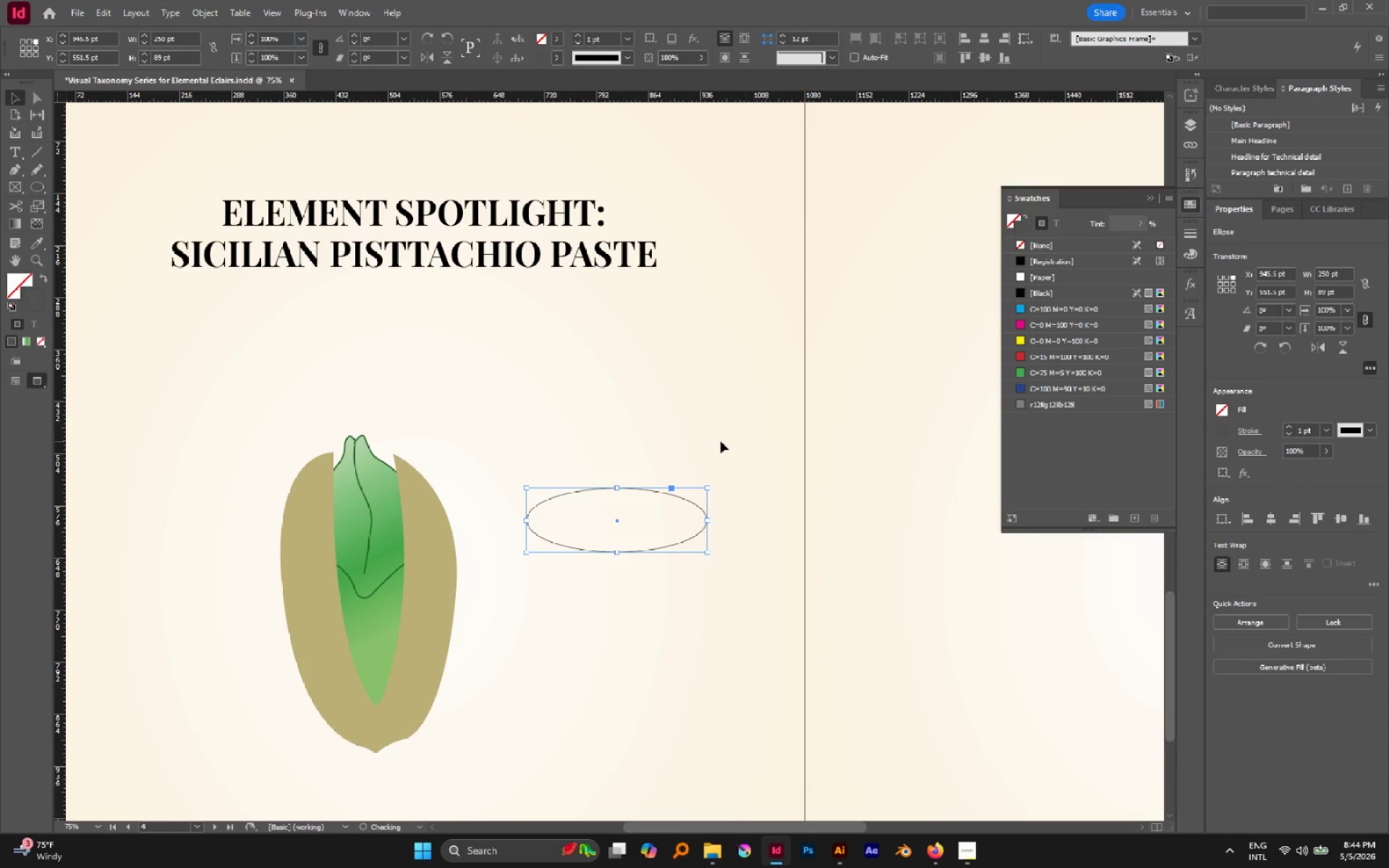 
left_click([697, 439])
 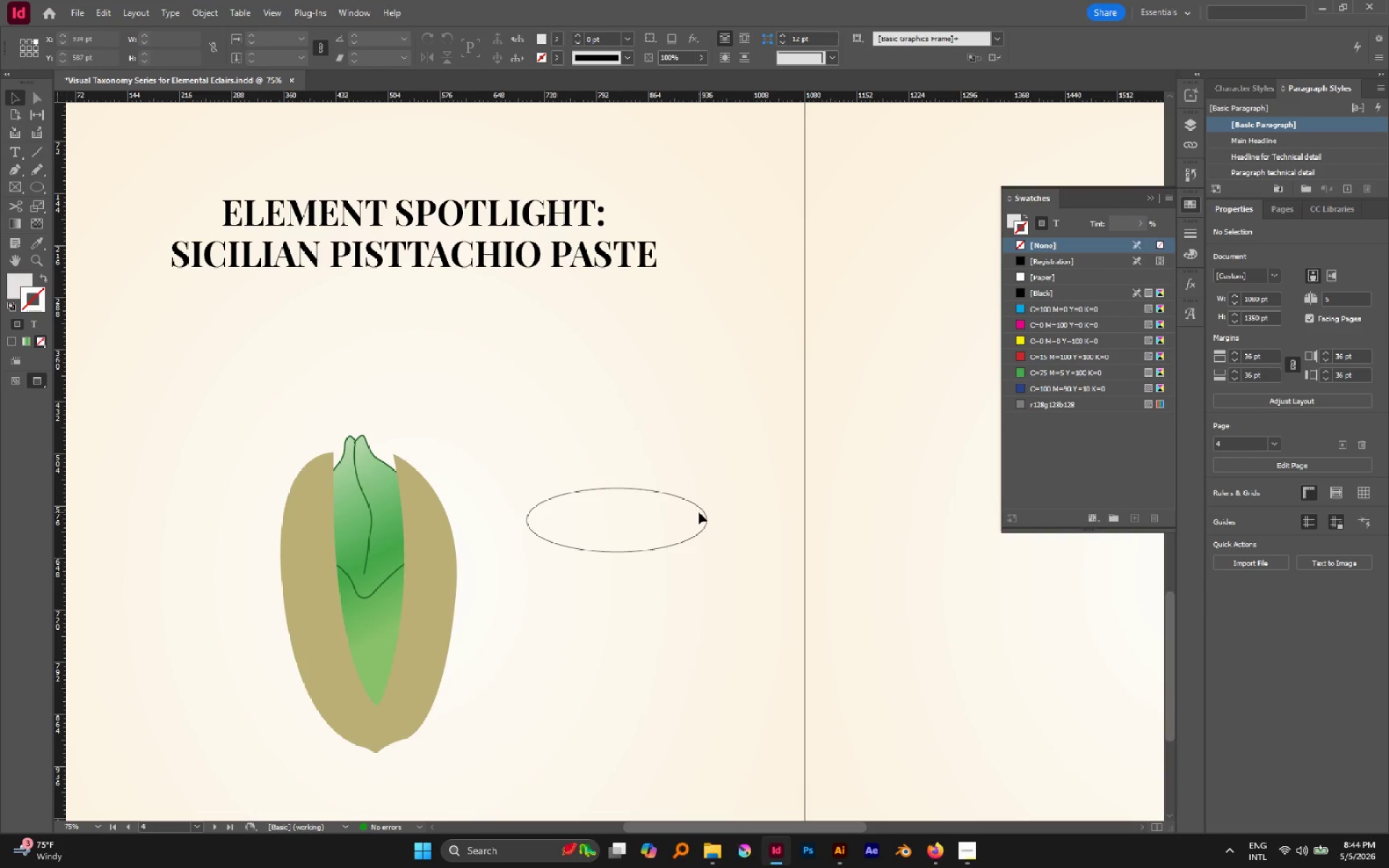 
left_click([695, 505])
 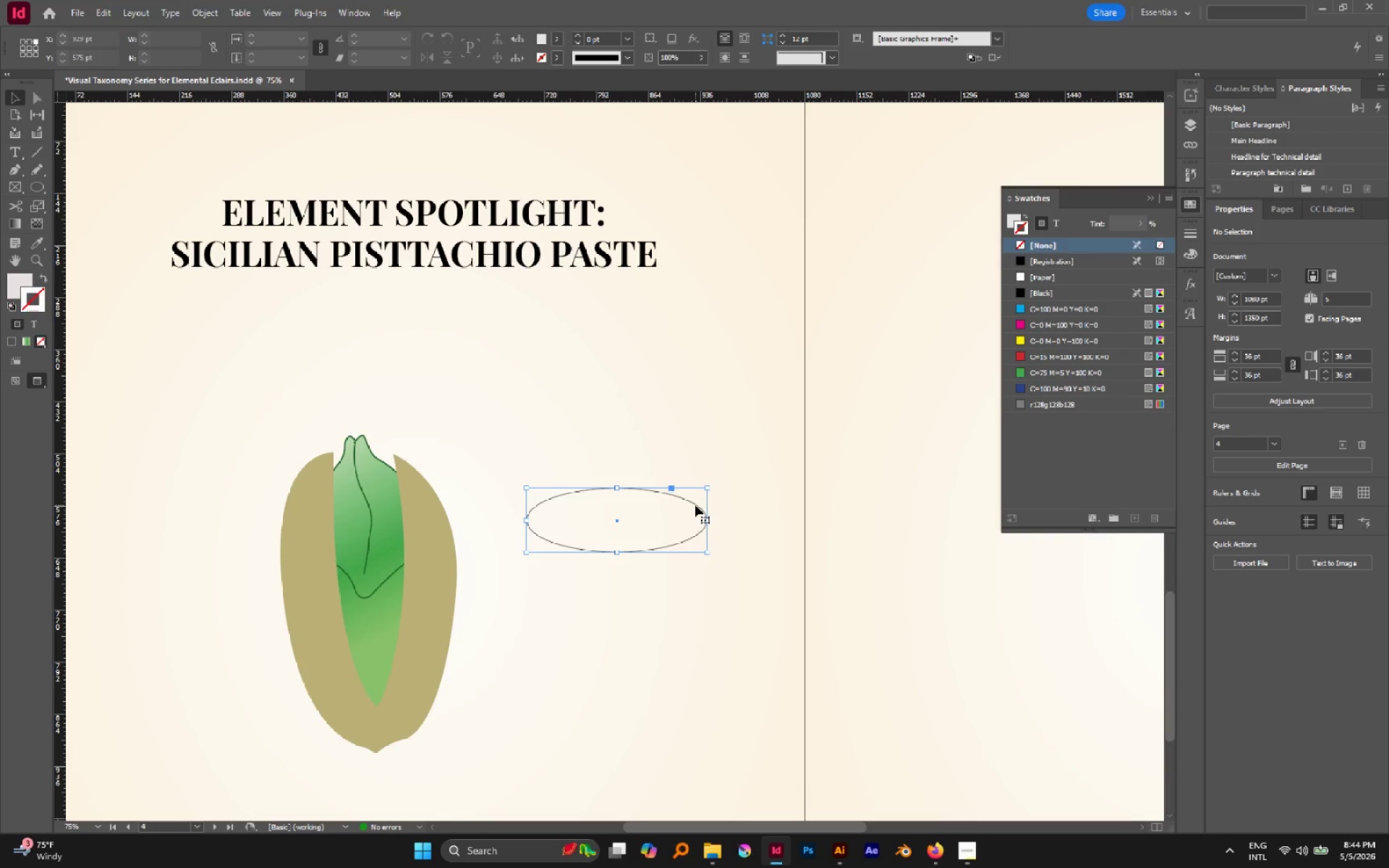 
key(Control+C)
 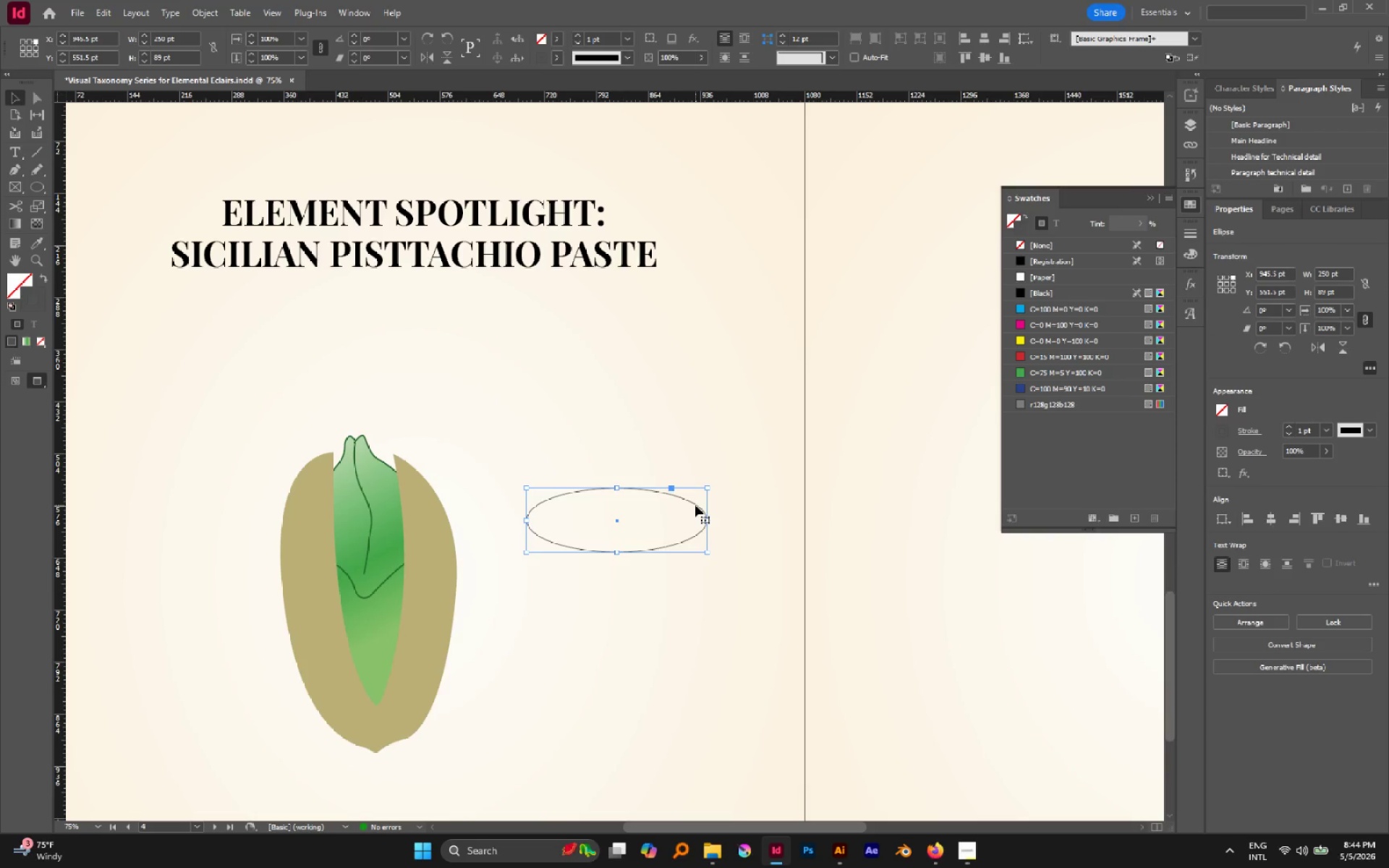 
key(Alt+Control+Shift+V)
 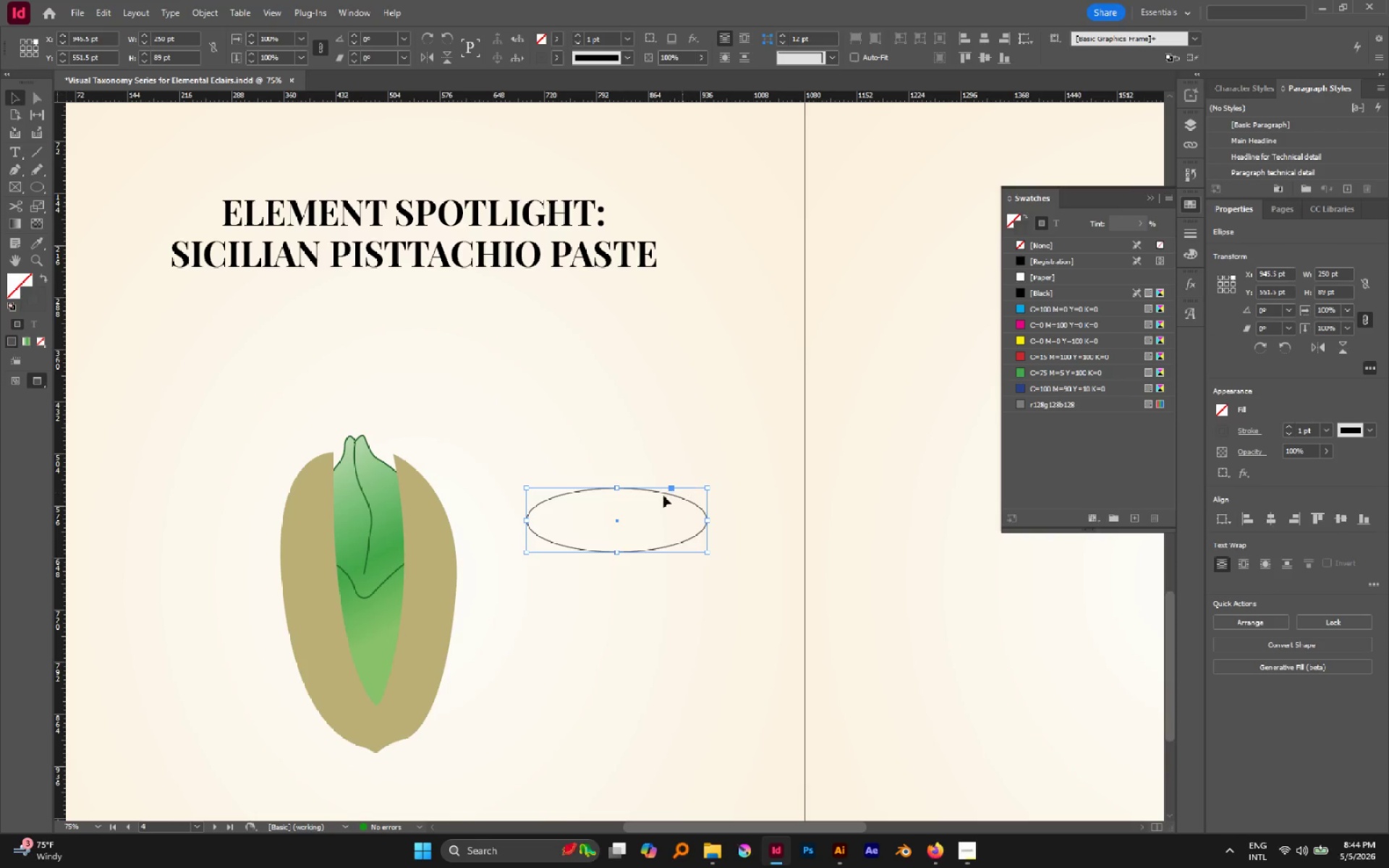 
hold_key(key=AltLeft, duration=1.59)
left_click_drag(start_coordinate=[617, 488], to_coordinate=[619, 495])
 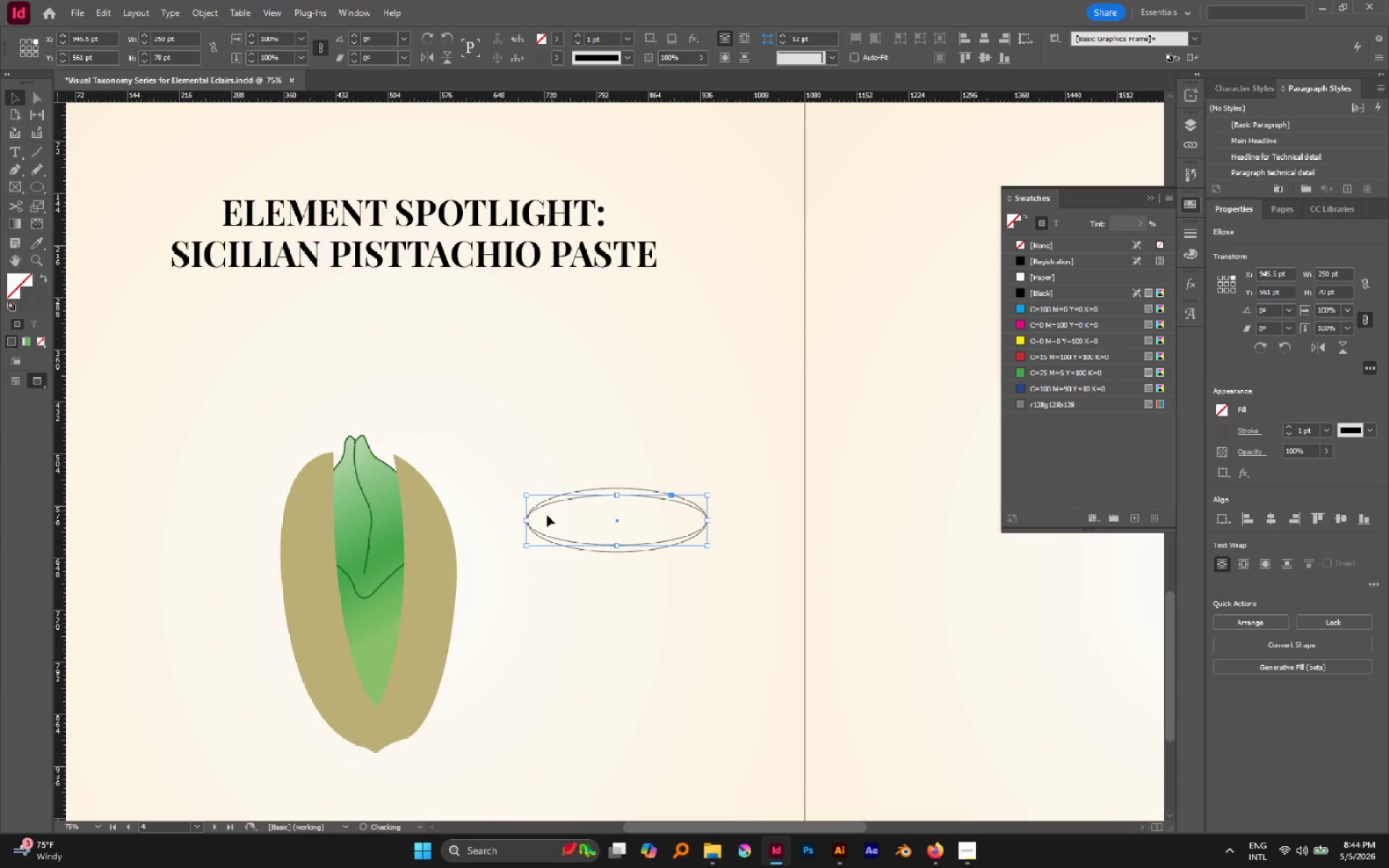 
hold_key(key=AltLeft, duration=1.98)
left_click_drag(start_coordinate=[527, 521], to_coordinate=[543, 523])
 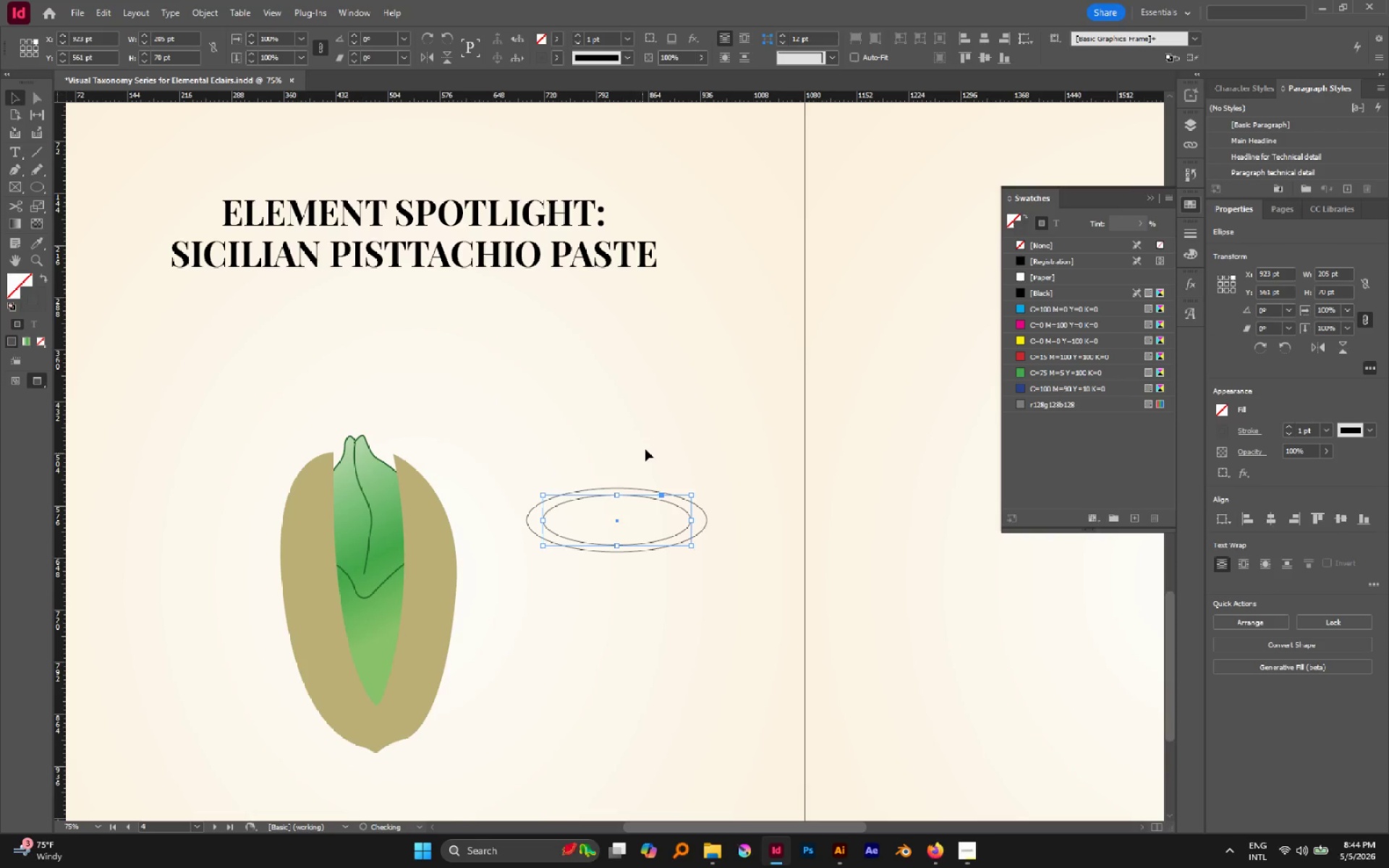 
left_click([647, 448])
 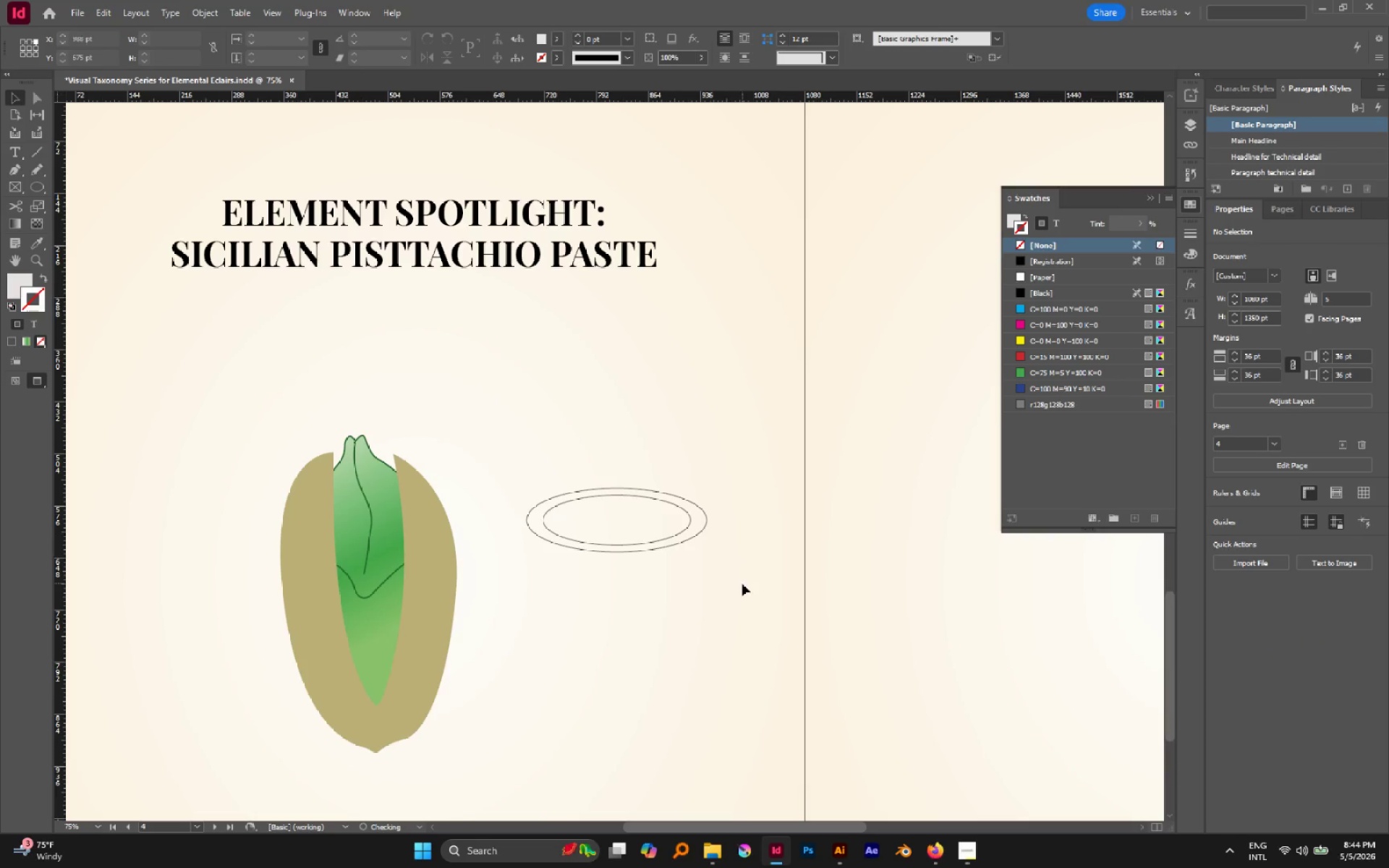 
hold_key(key=AltLeft, duration=0.62)
scroll: coordinate [700, 579], scroll_direction: up, amount: 1.0
 